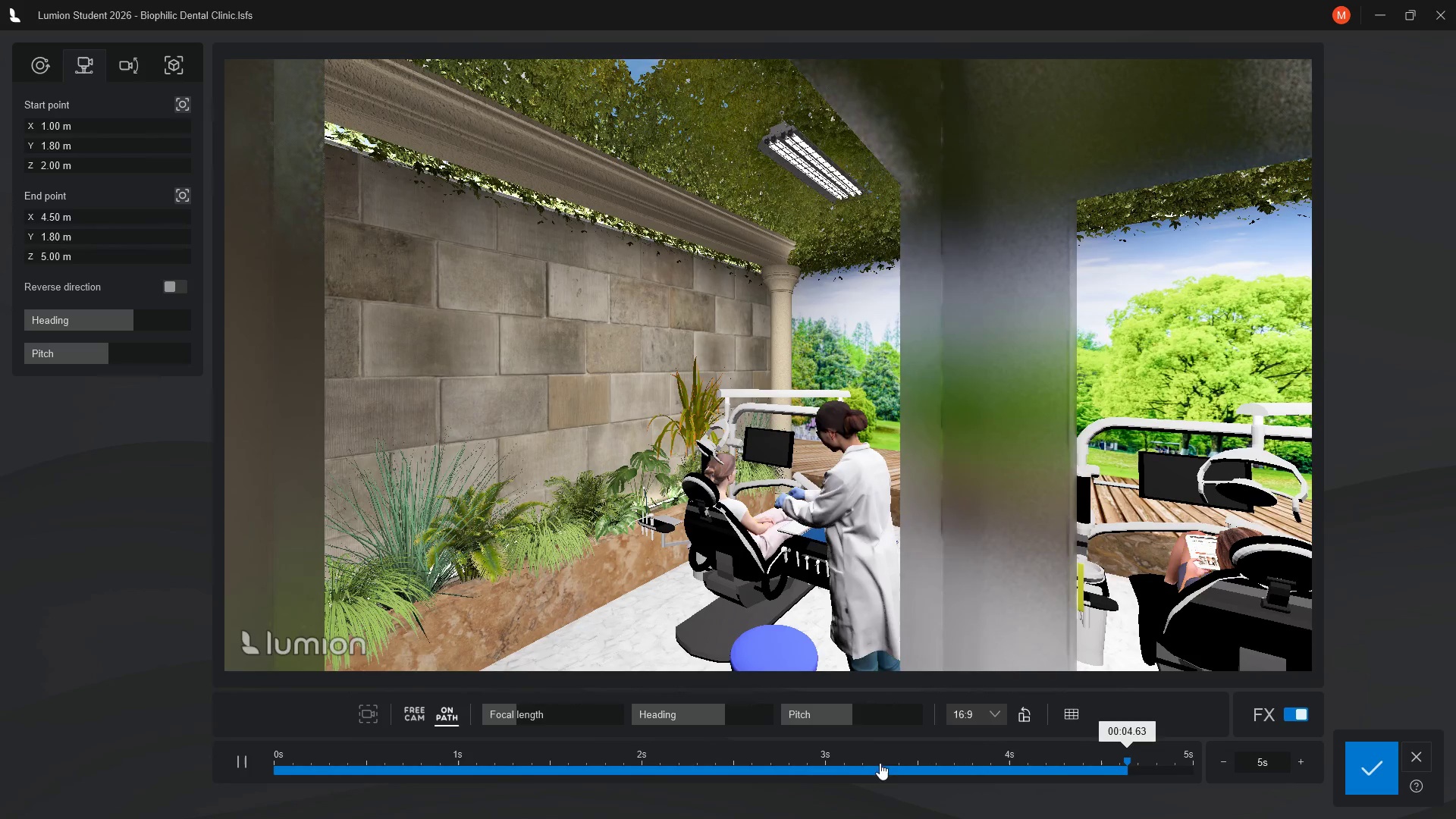 
left_click([242, 766])
 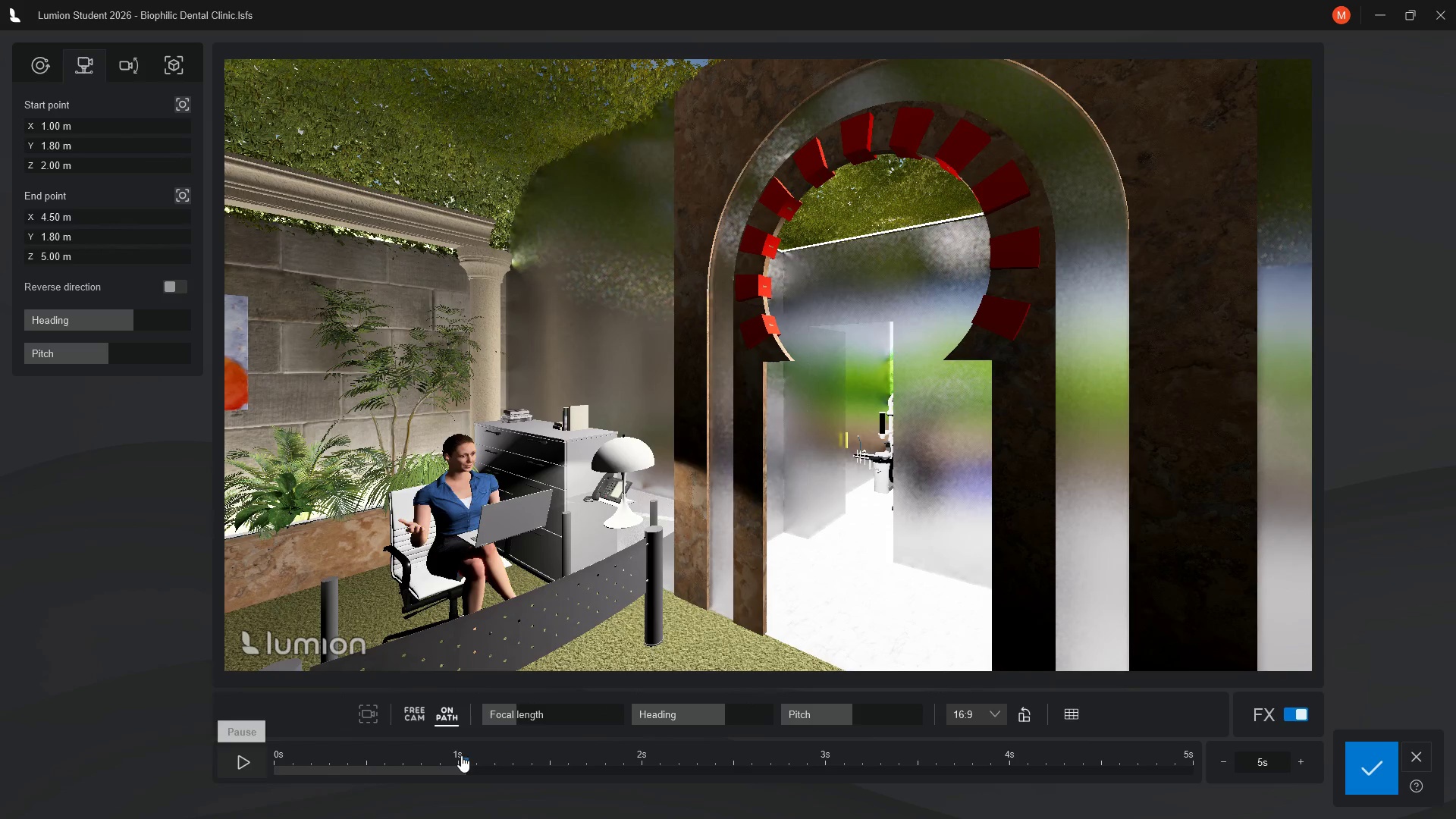 
left_click_drag(start_coordinate=[466, 757], to_coordinate=[1193, 758])
 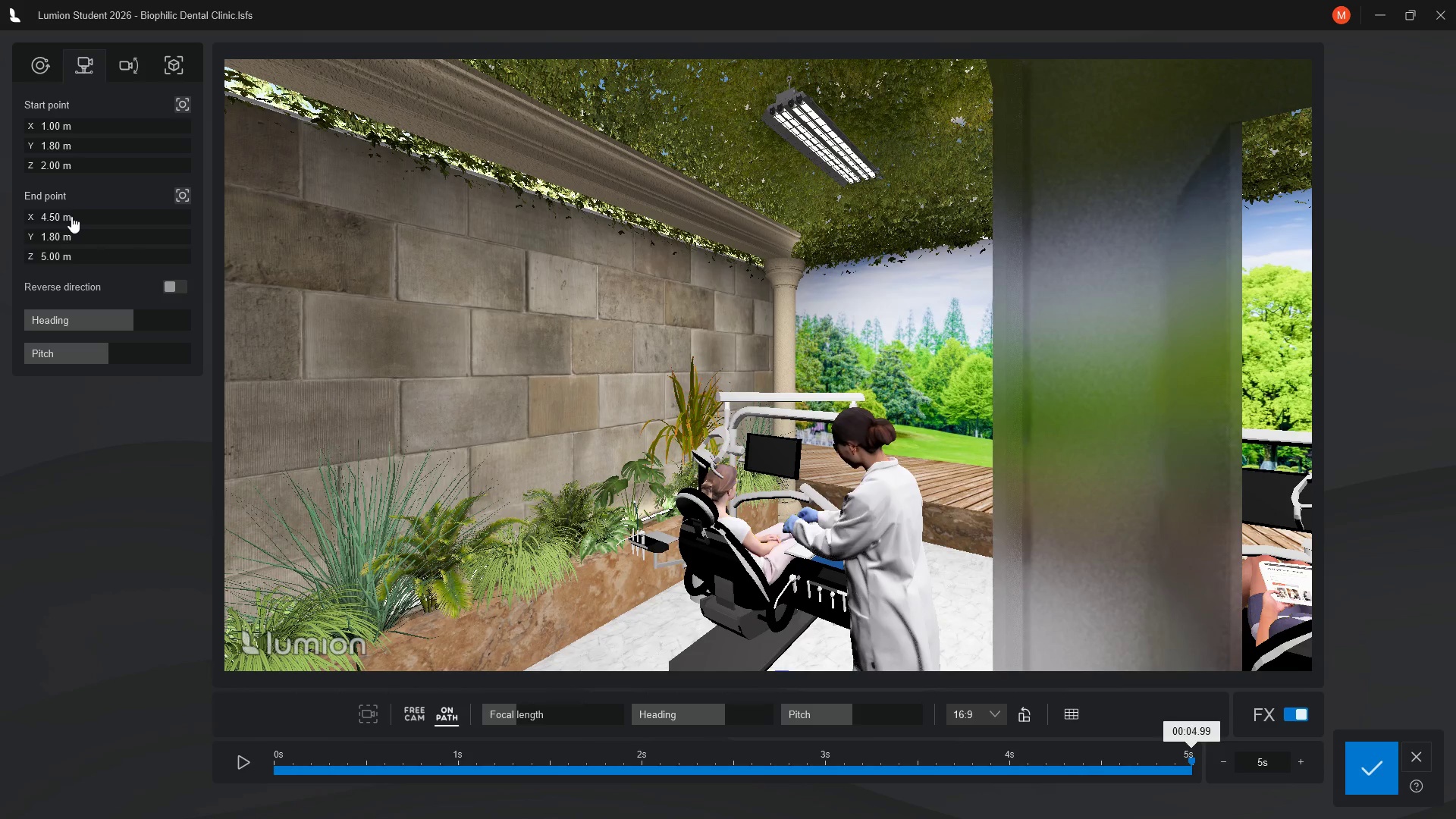 
left_click([69, 216])
 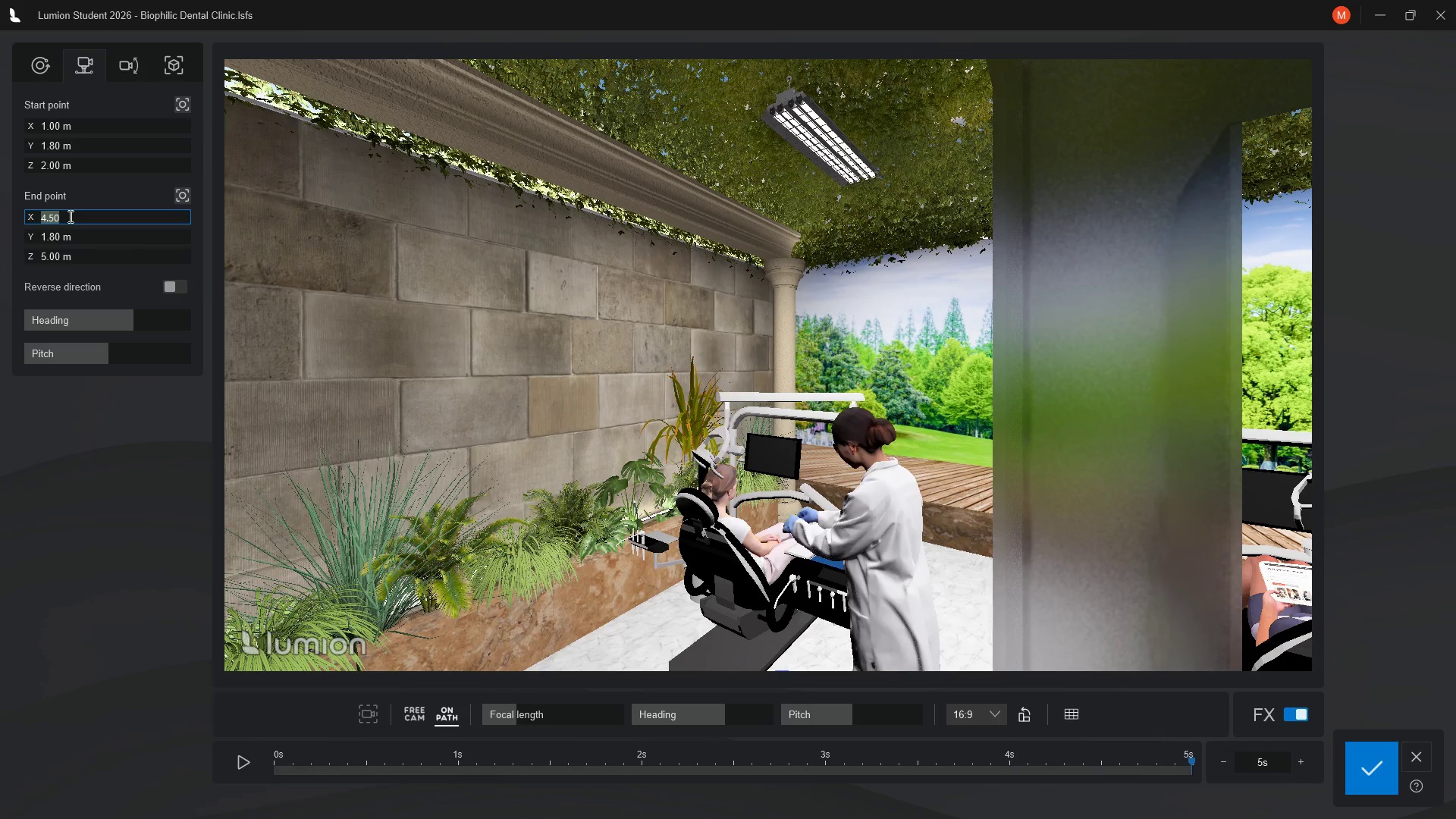 
left_click_drag(start_coordinate=[69, 216], to_coordinate=[25, 223])
 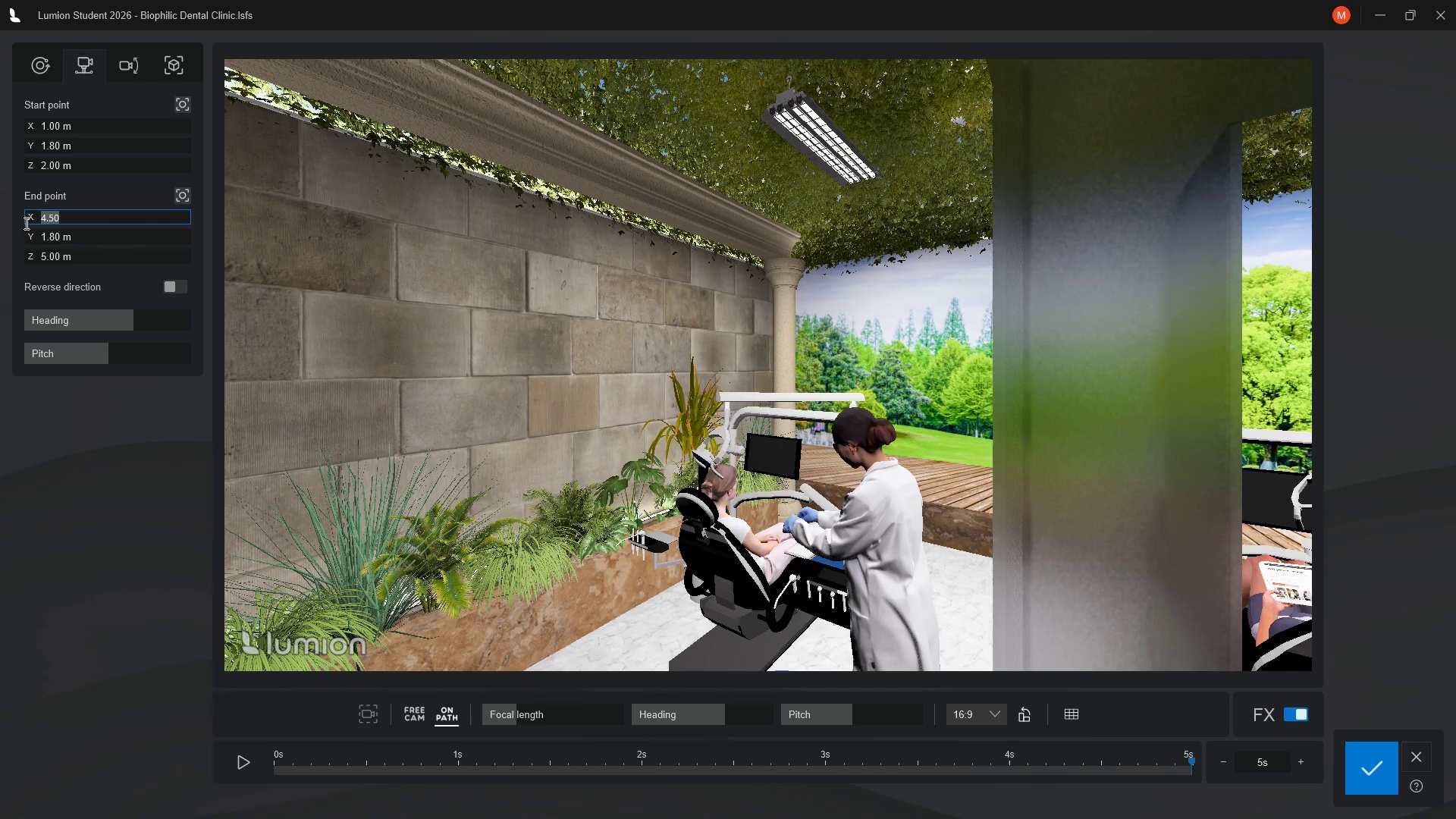 
key(3)
 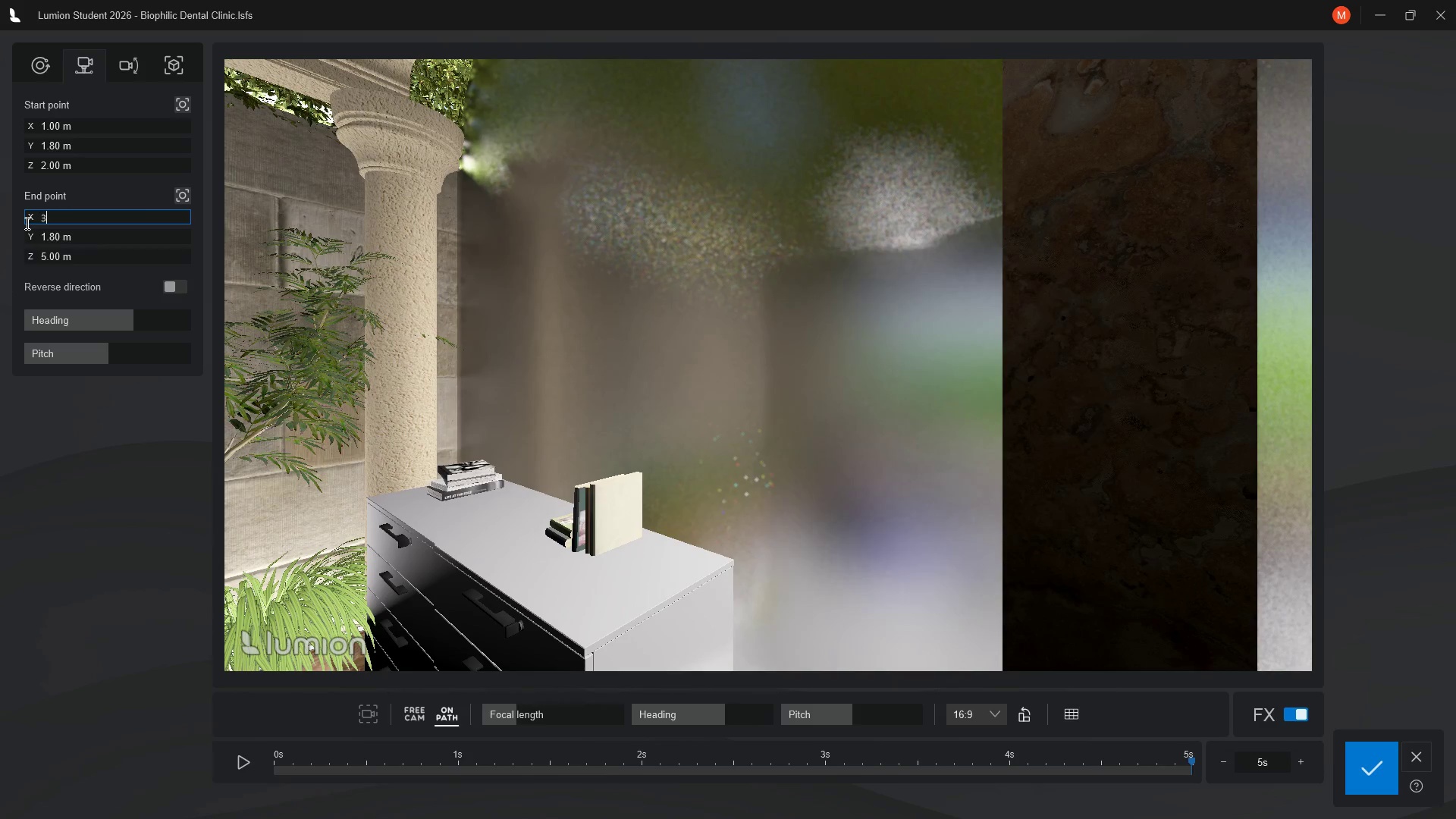 
wait(10.94)
 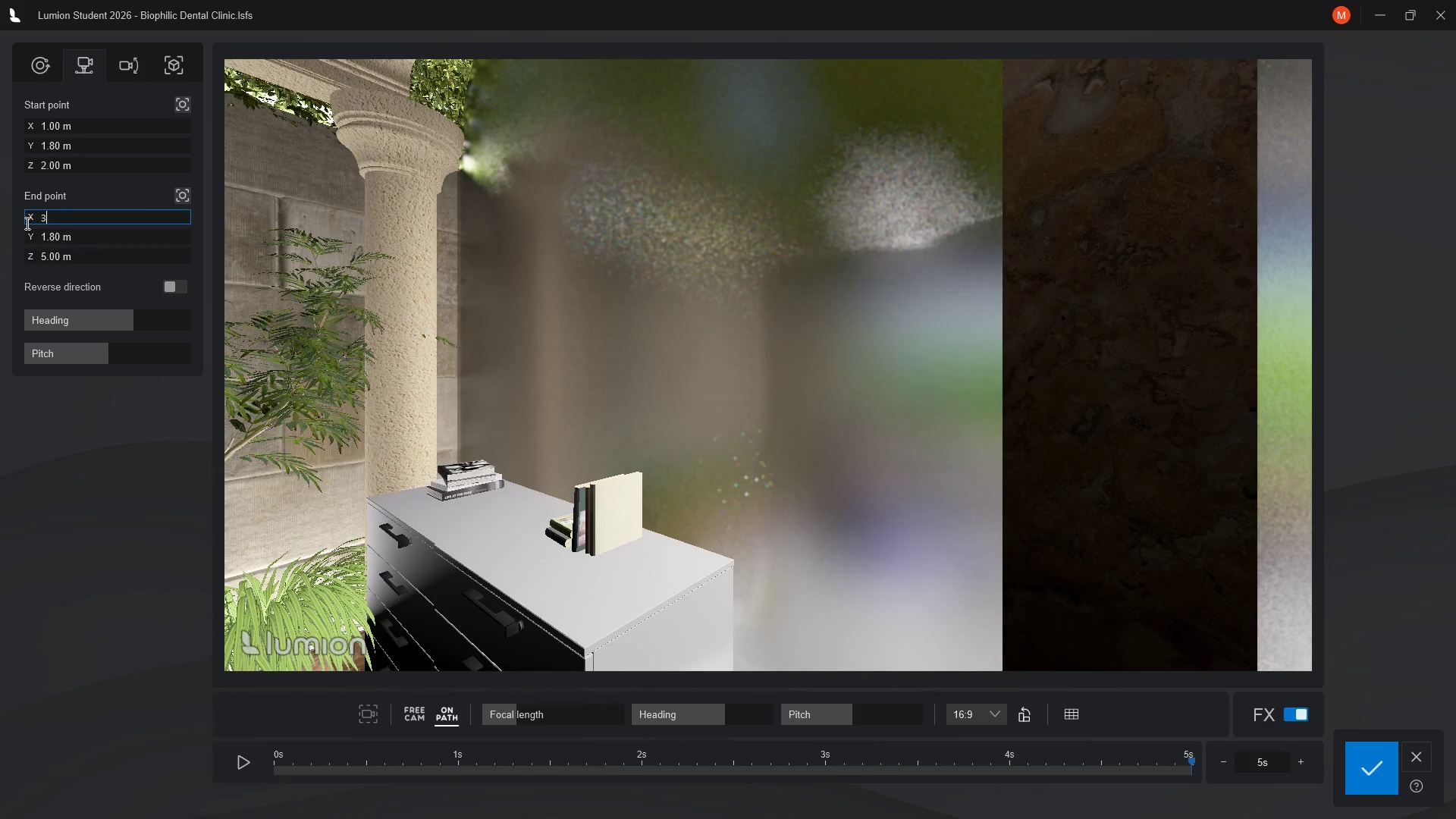 
left_click([52, 254])
 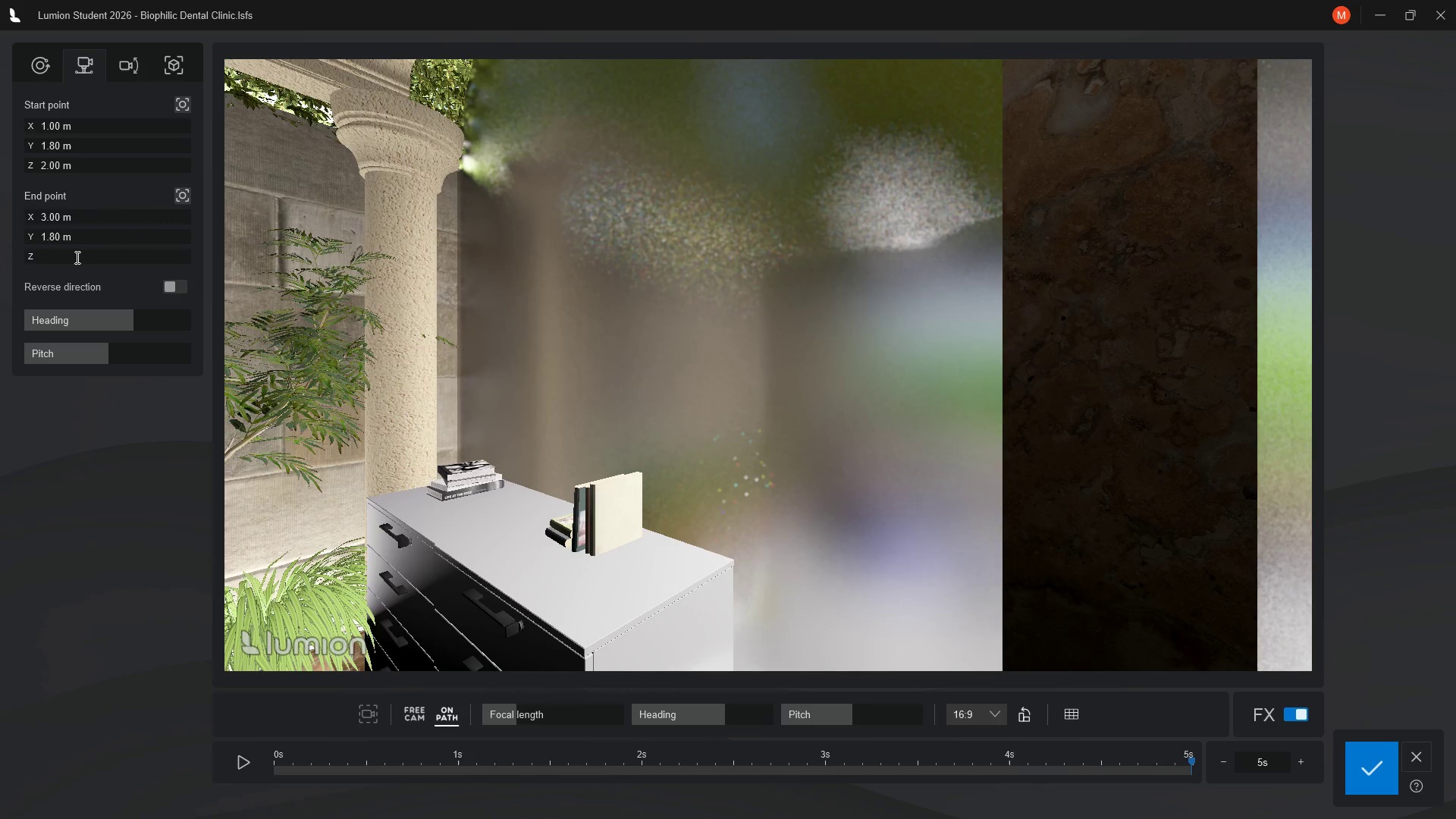 
key(3)
 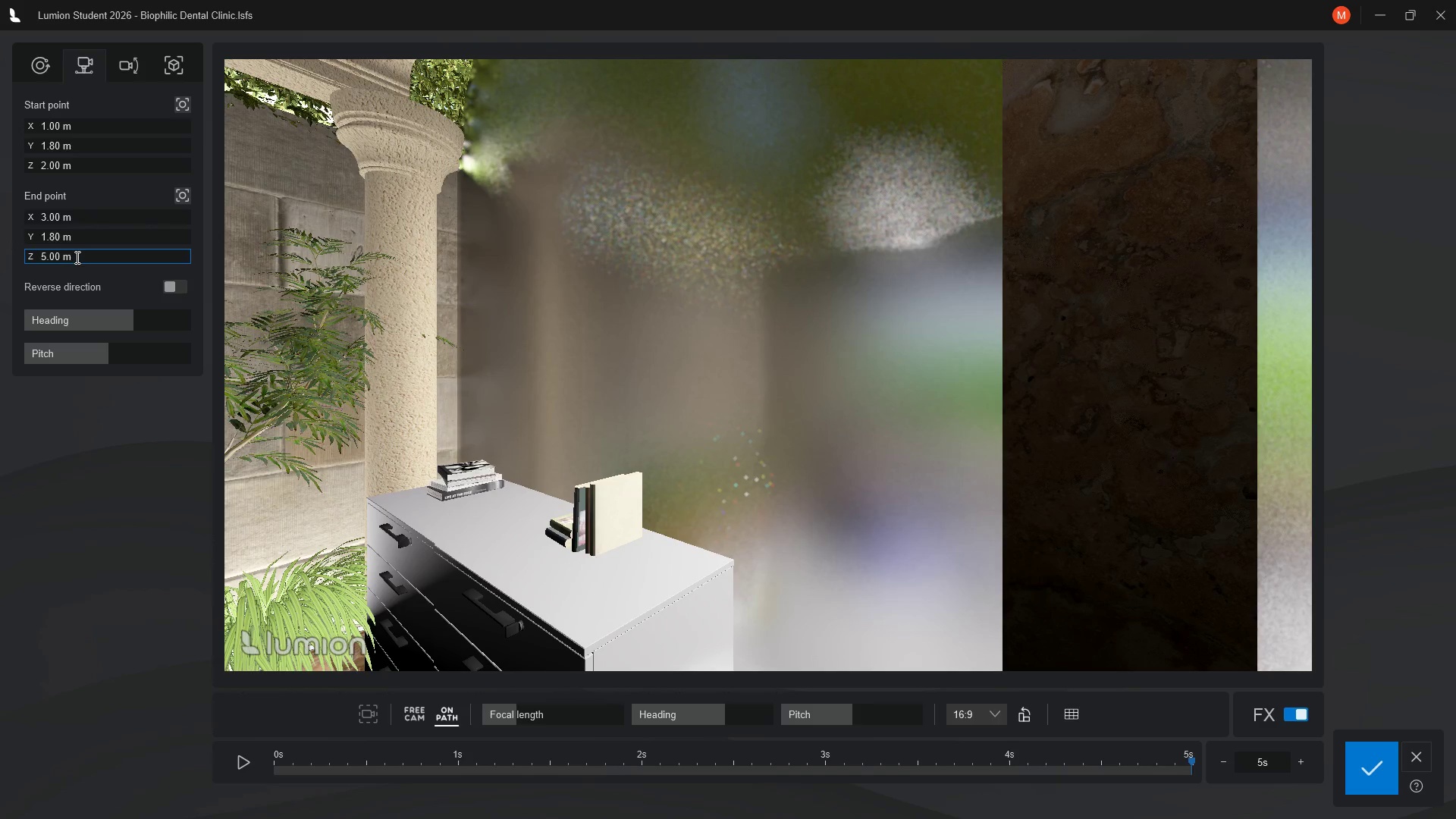 
left_click([67, 259])
 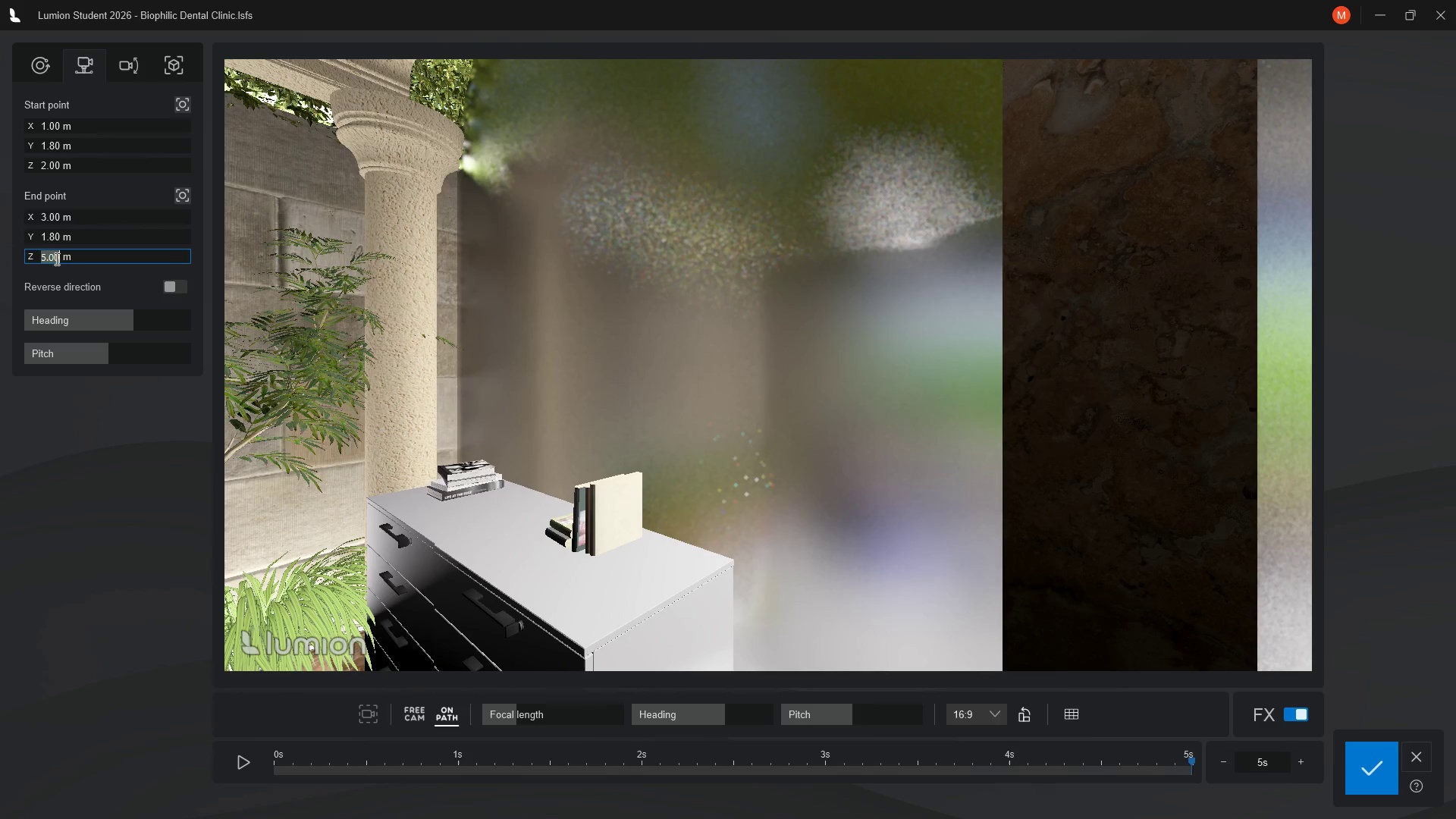 
key(3)
 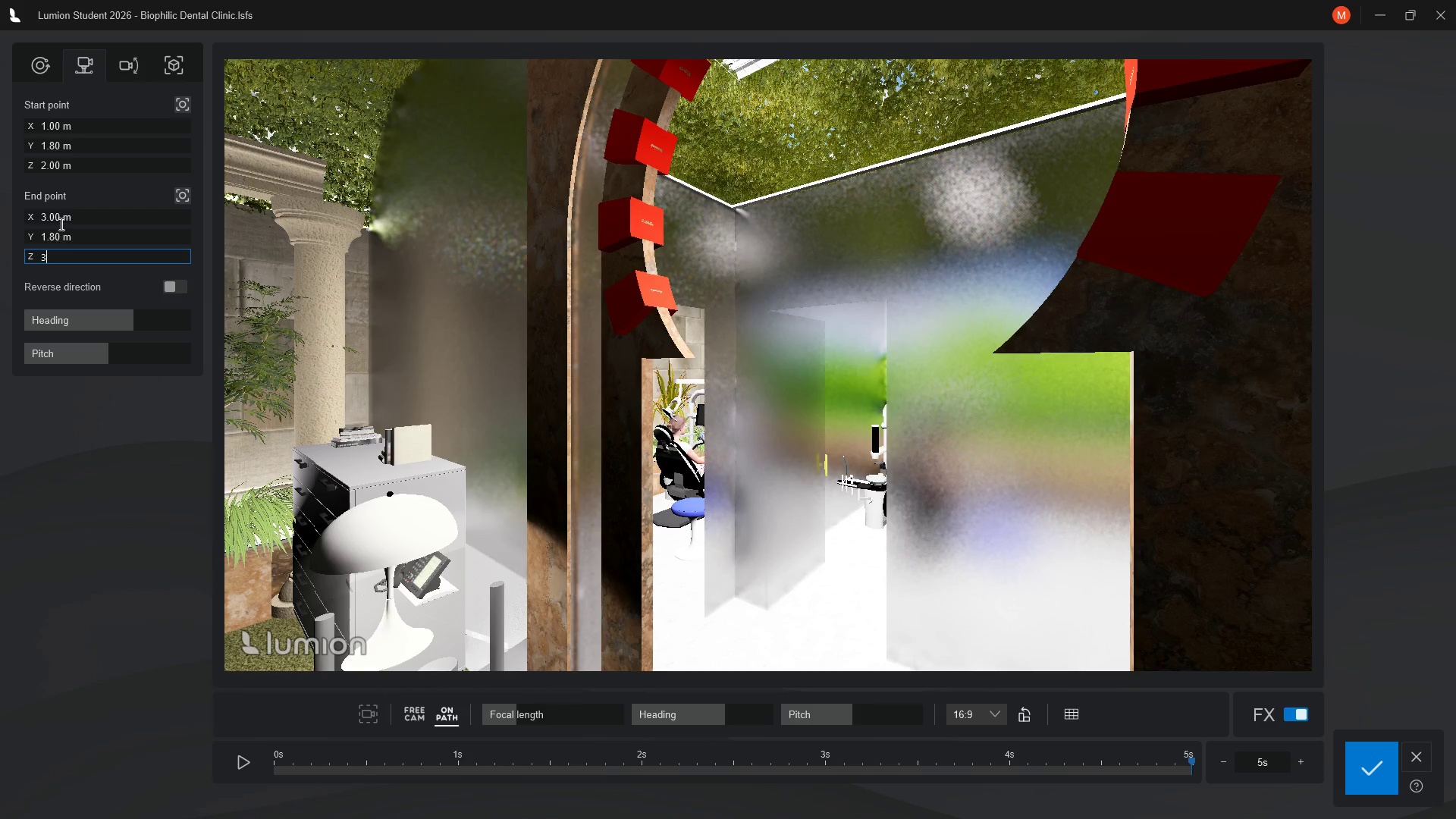 
left_click([52, 218])
 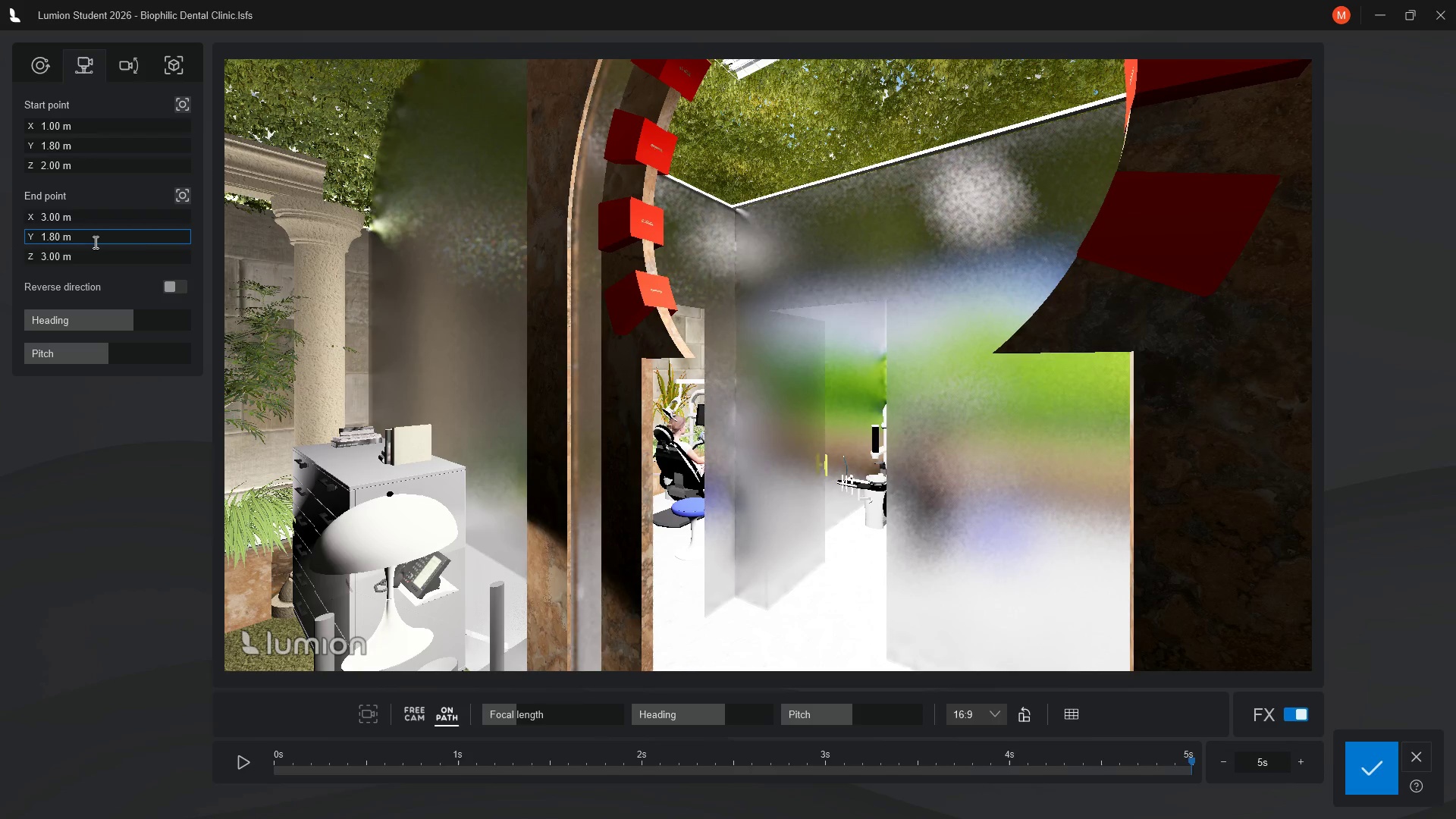 
key(4)
 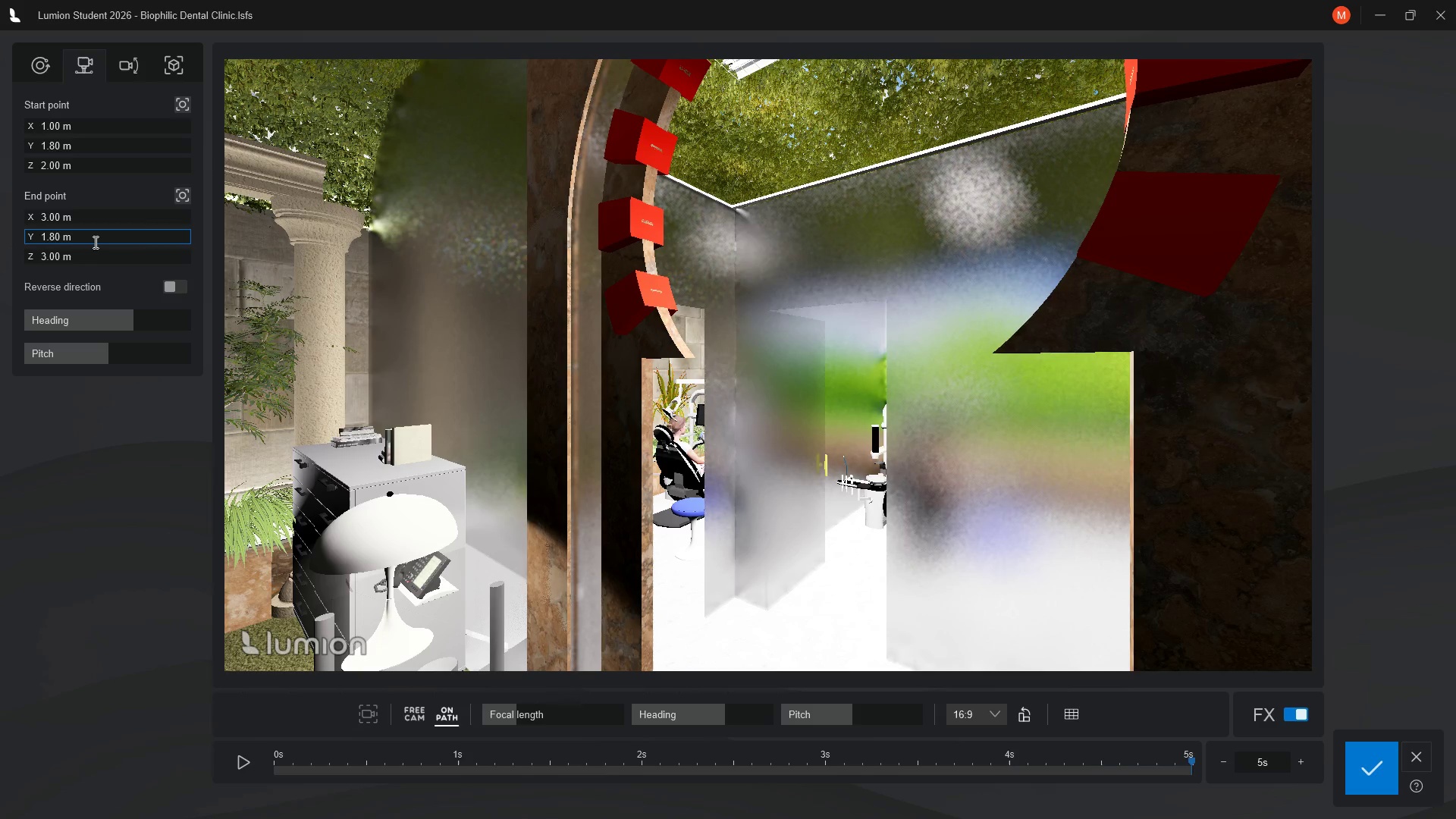 
left_click([55, 220])
 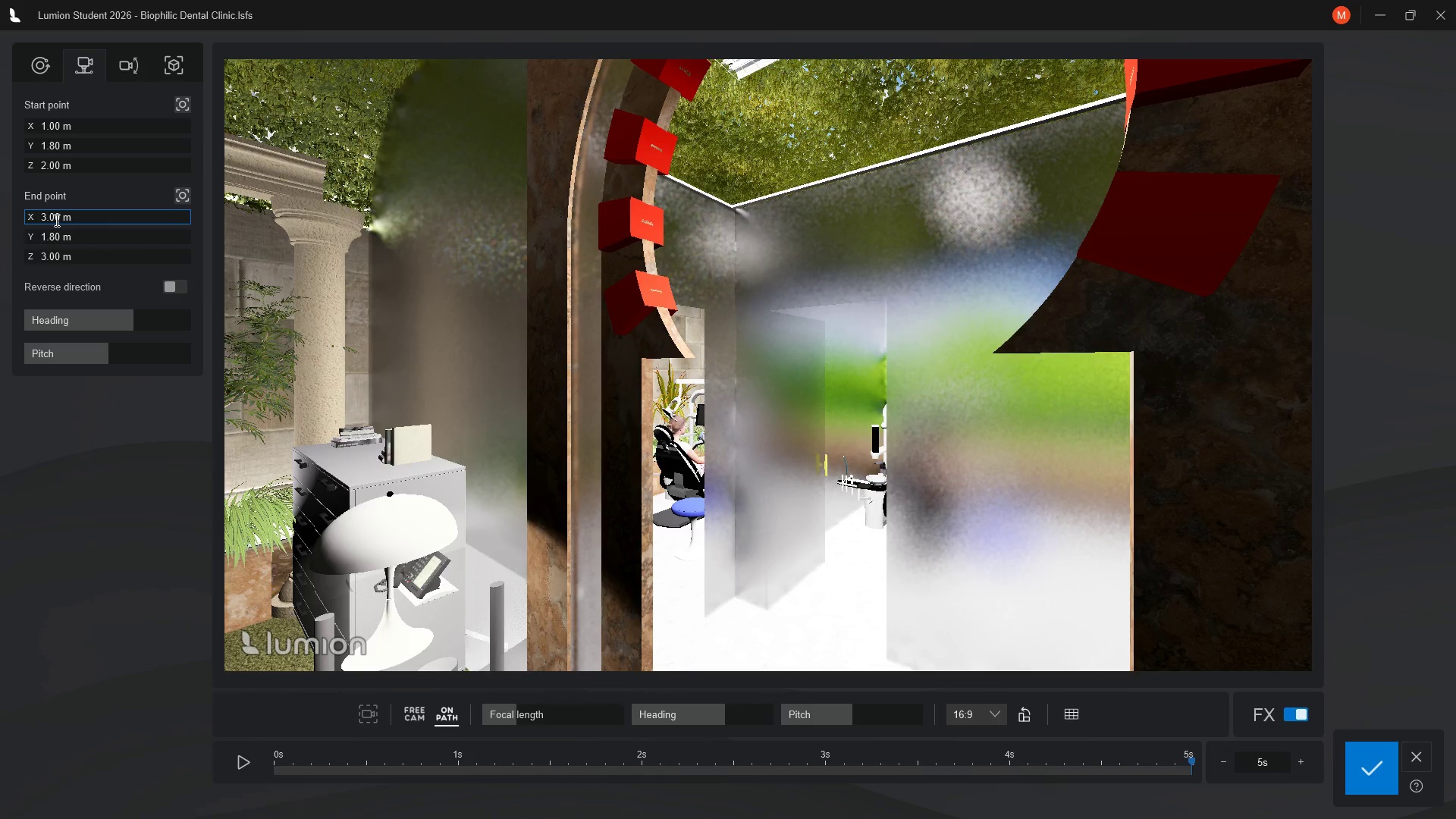 
double_click([55, 220])
 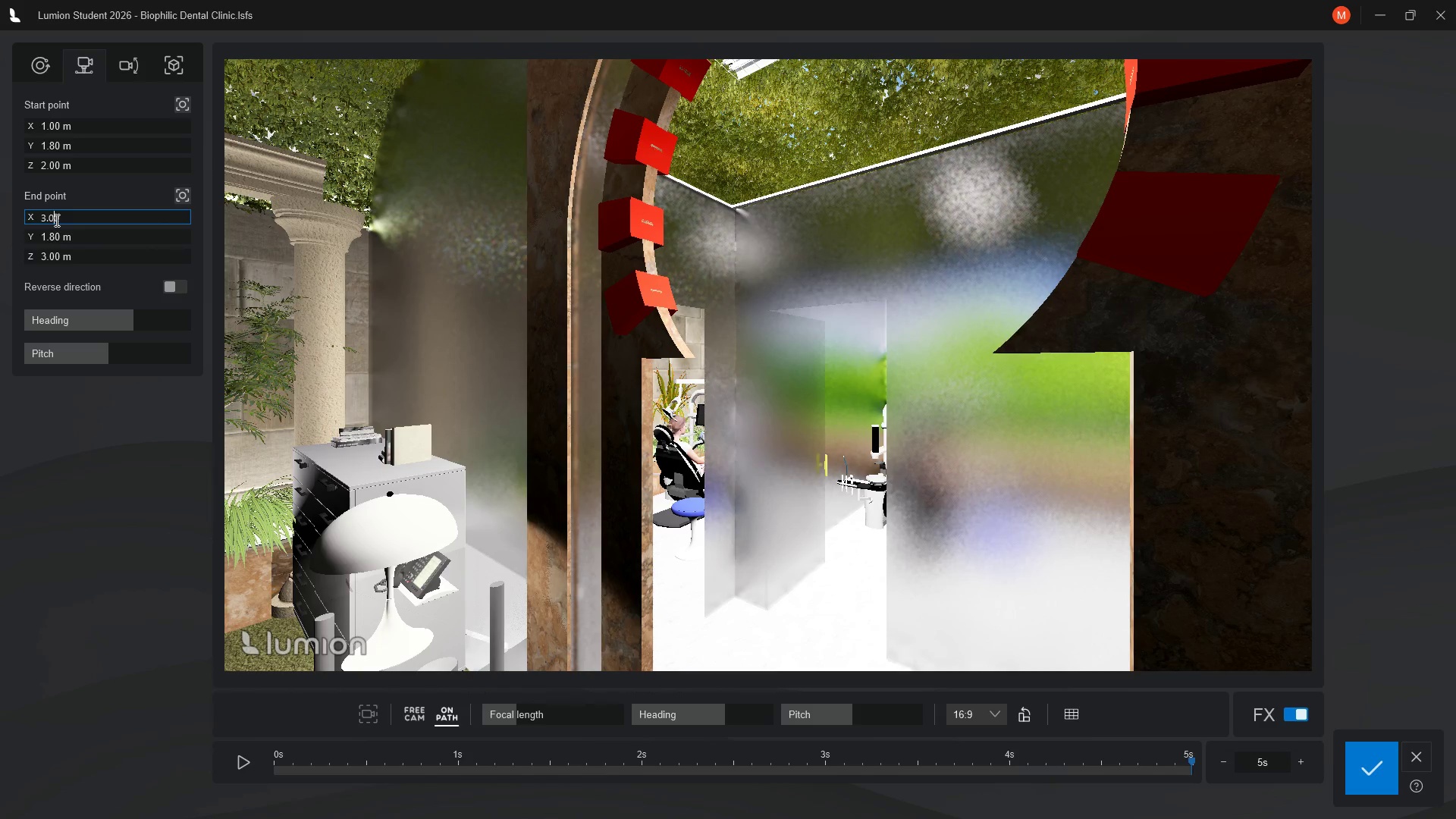 
key(4)
 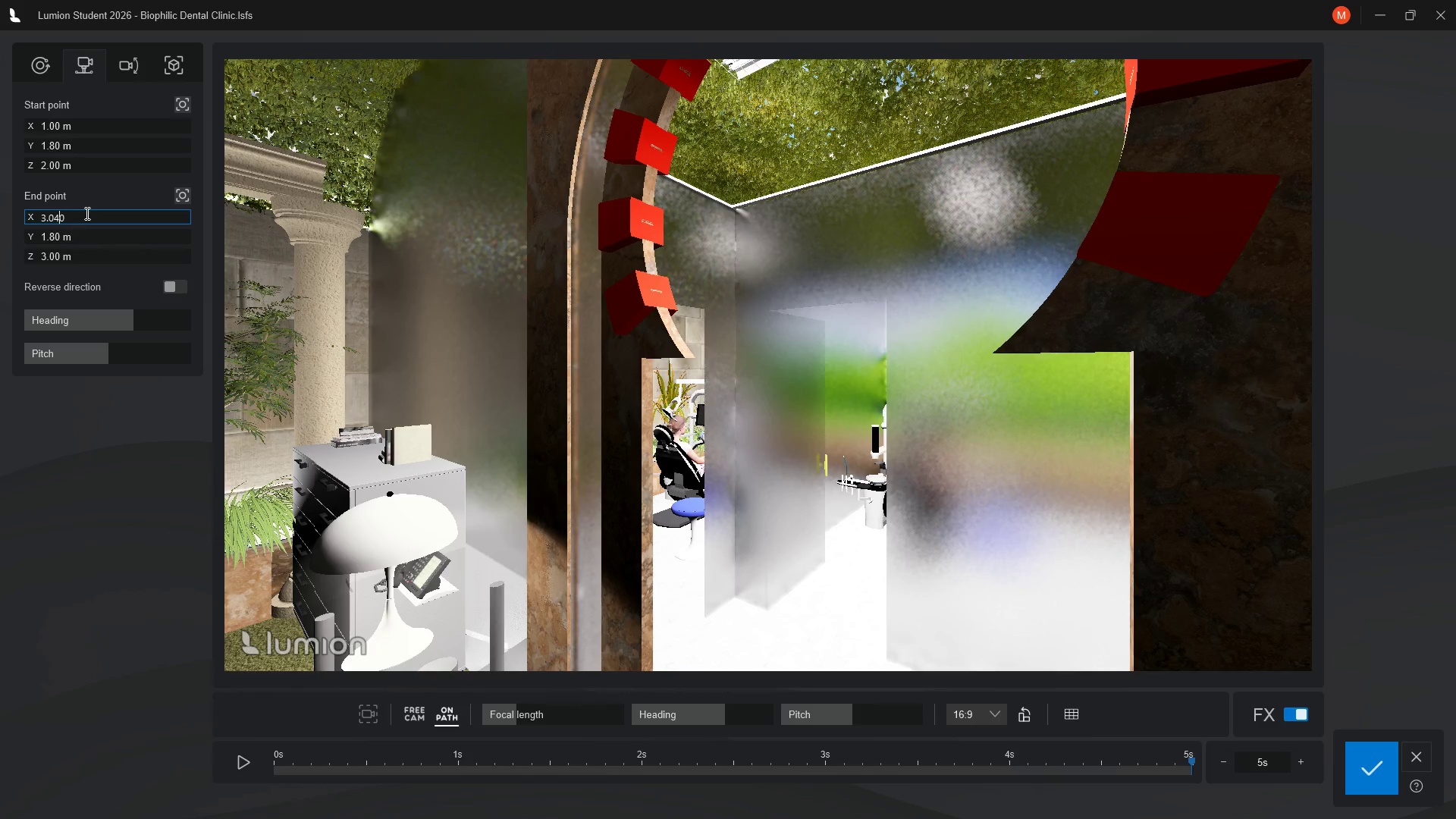 
left_click_drag(start_coordinate=[86, 213], to_coordinate=[35, 221])
 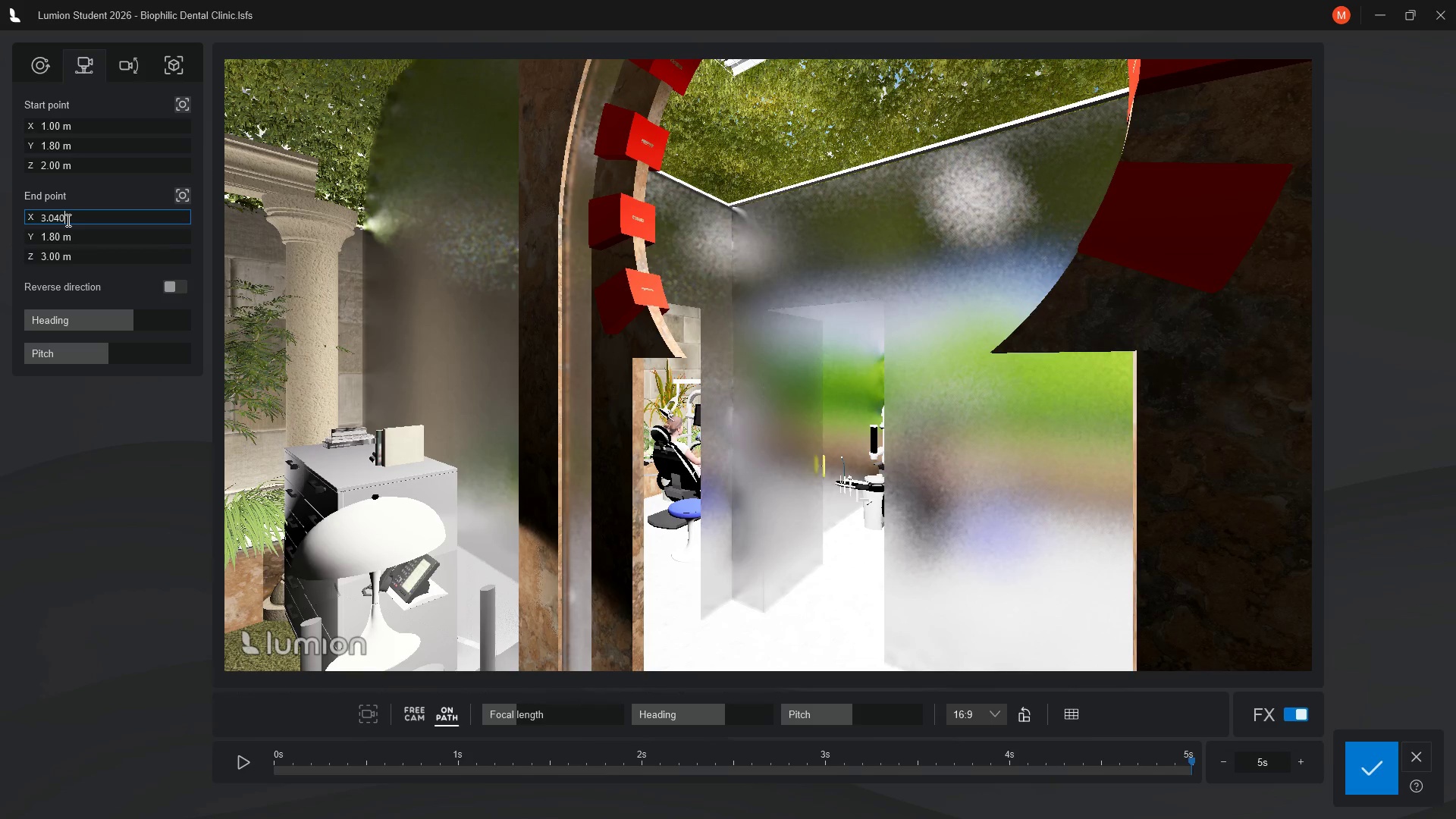 
left_click_drag(start_coordinate=[67, 220], to_coordinate=[40, 218])
 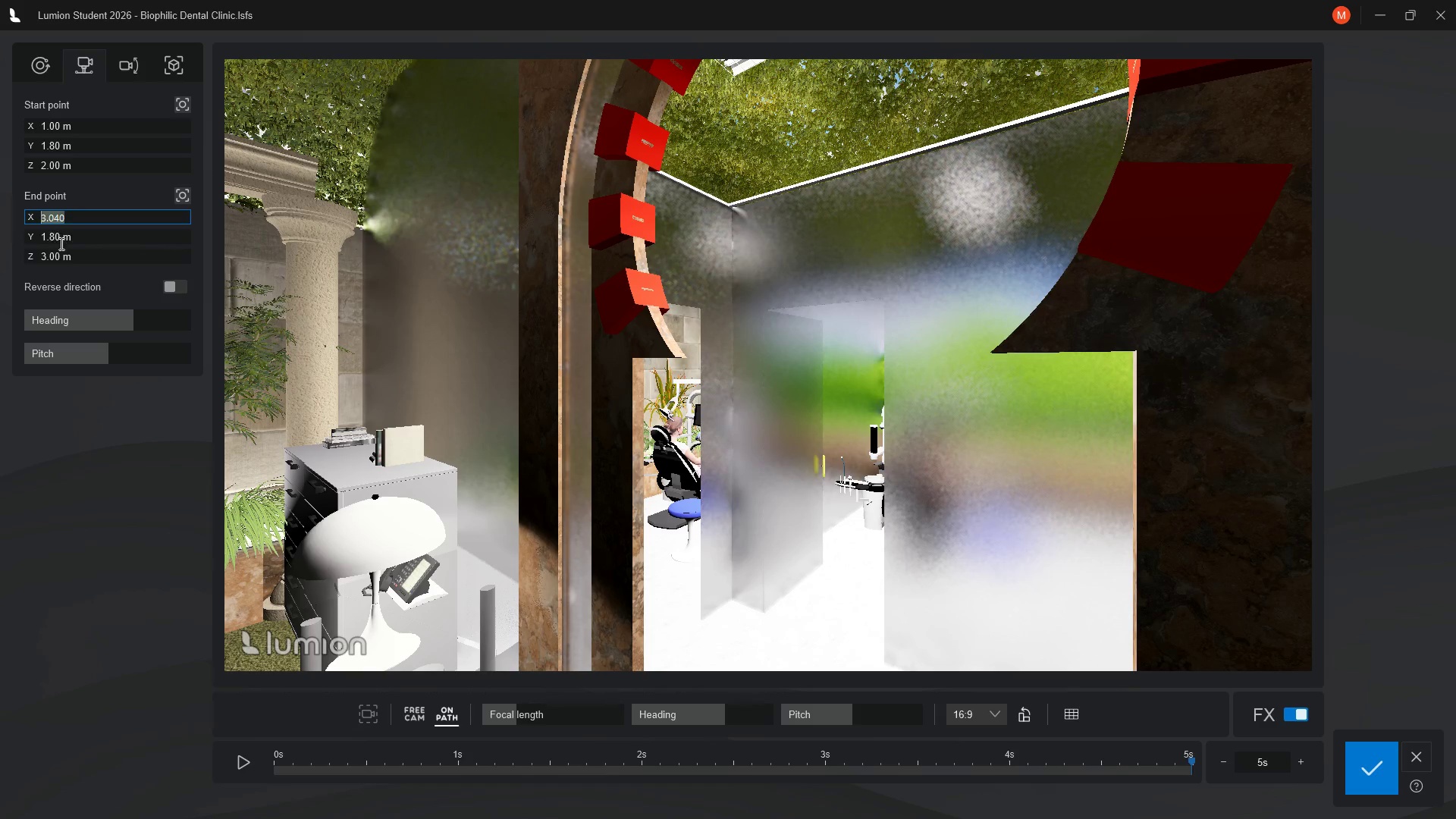 
key(4)
 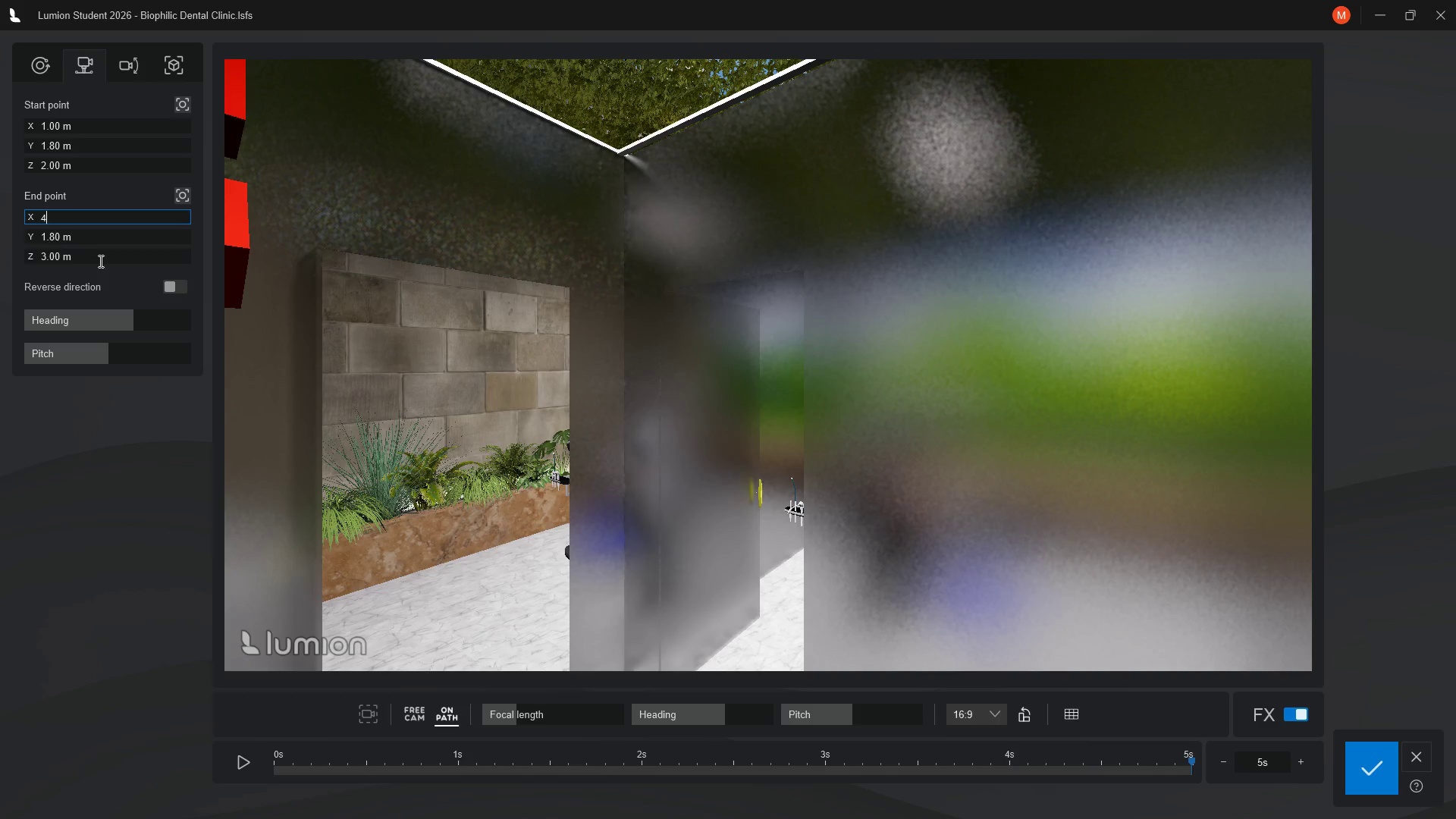 
wait(16.19)
 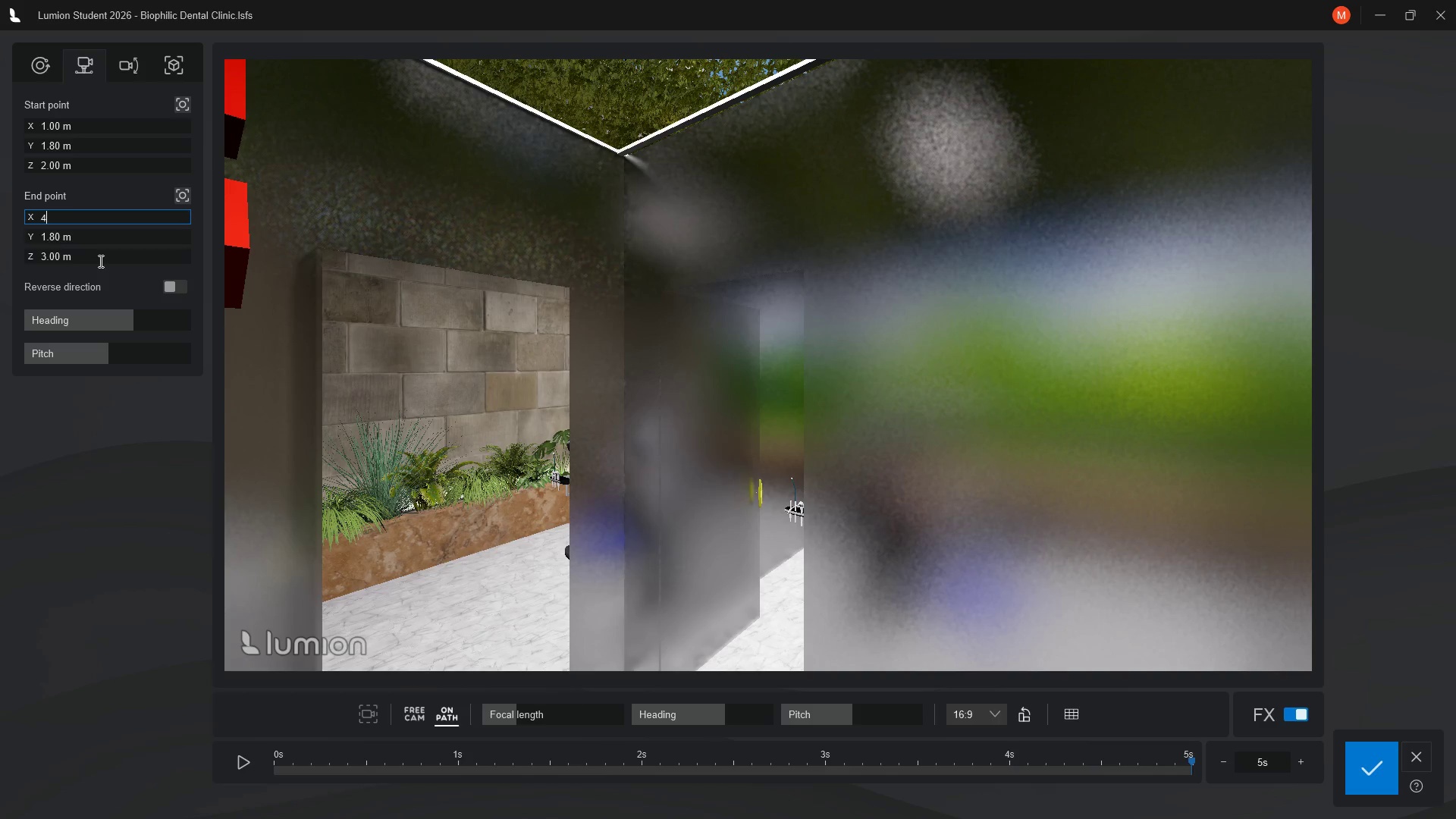 
key(Period)
 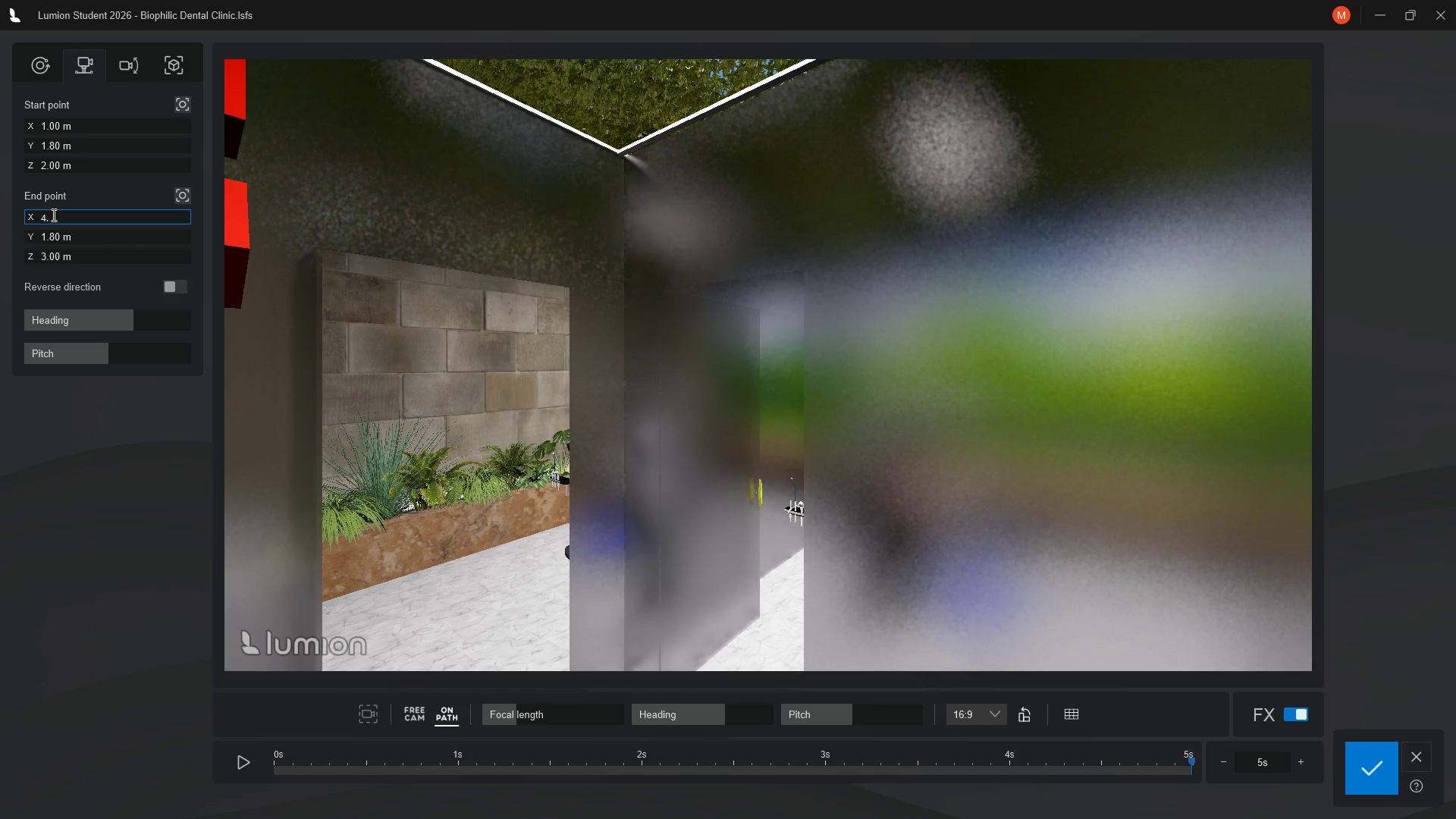 
key(5)
 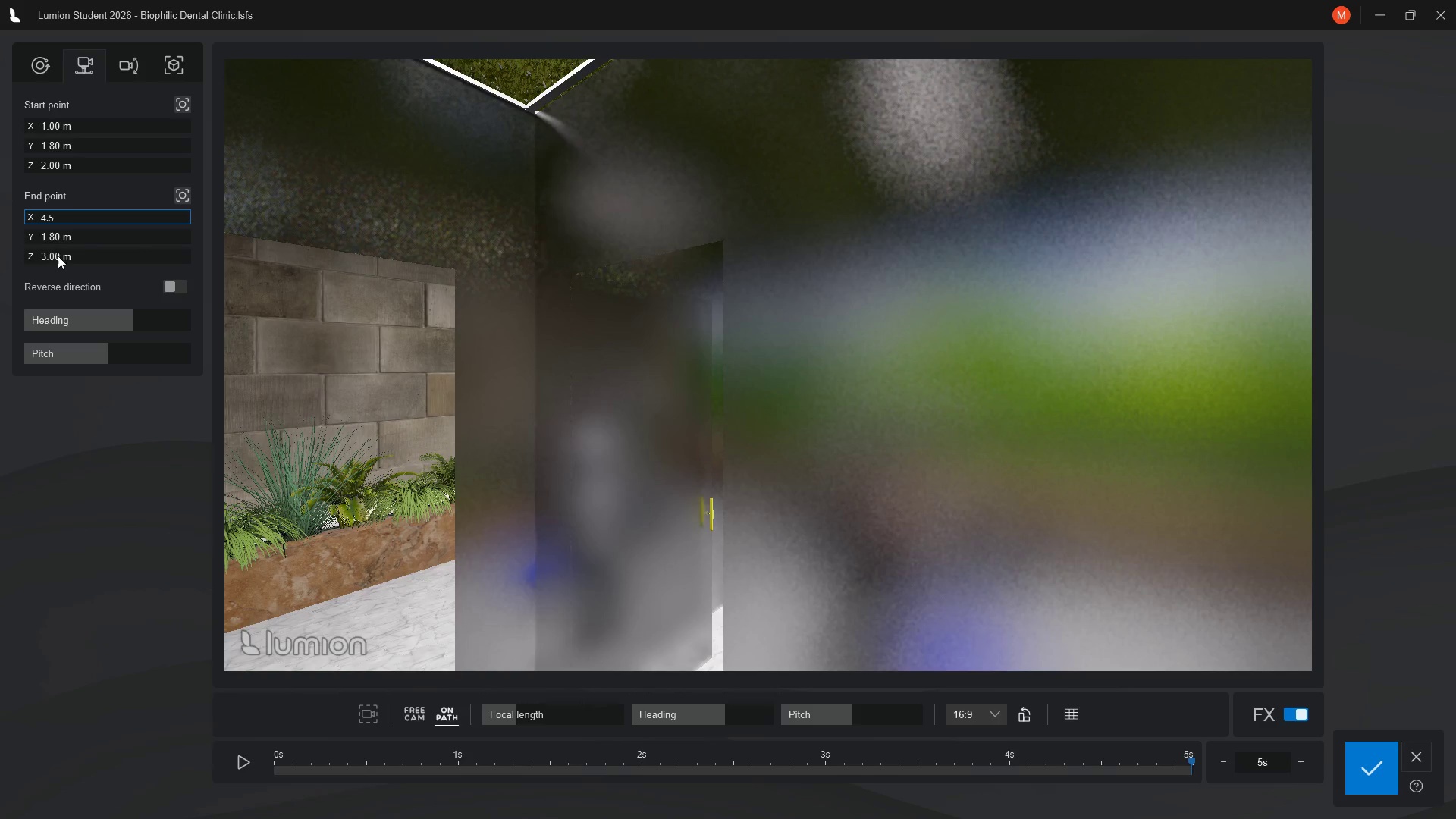 
left_click([55, 254])
 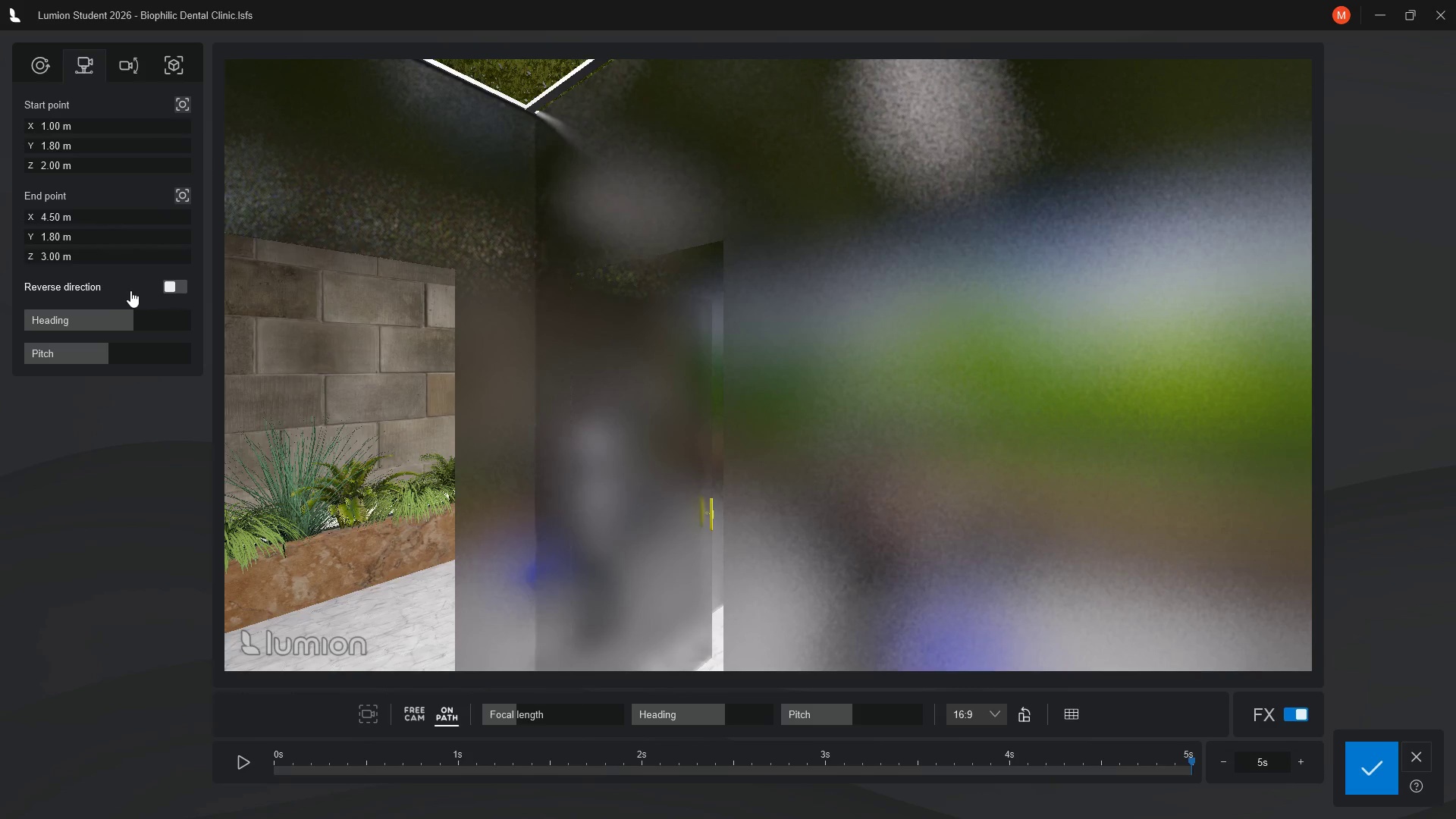 
left_click([74, 254])
 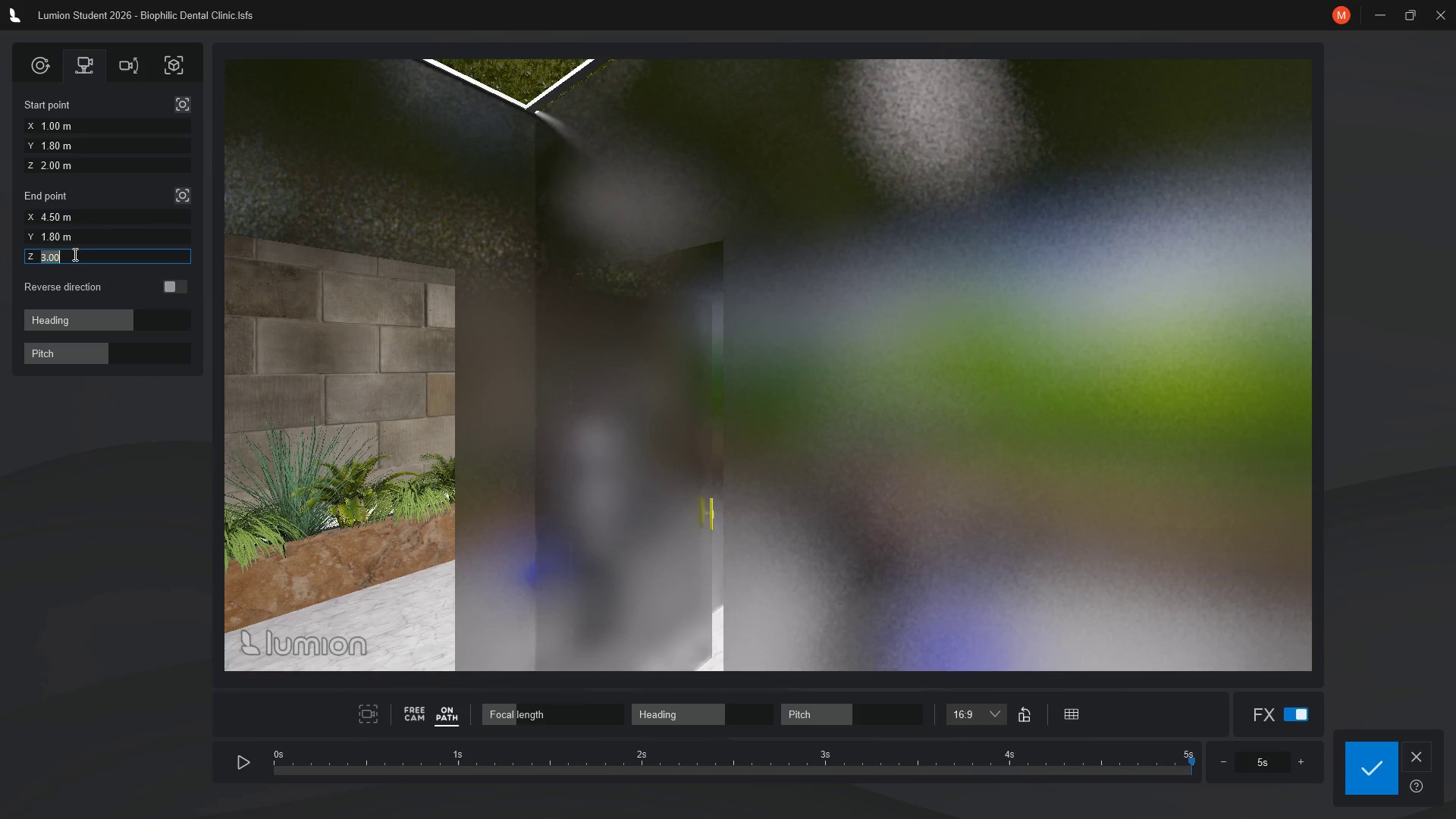 
key(Backspace)
 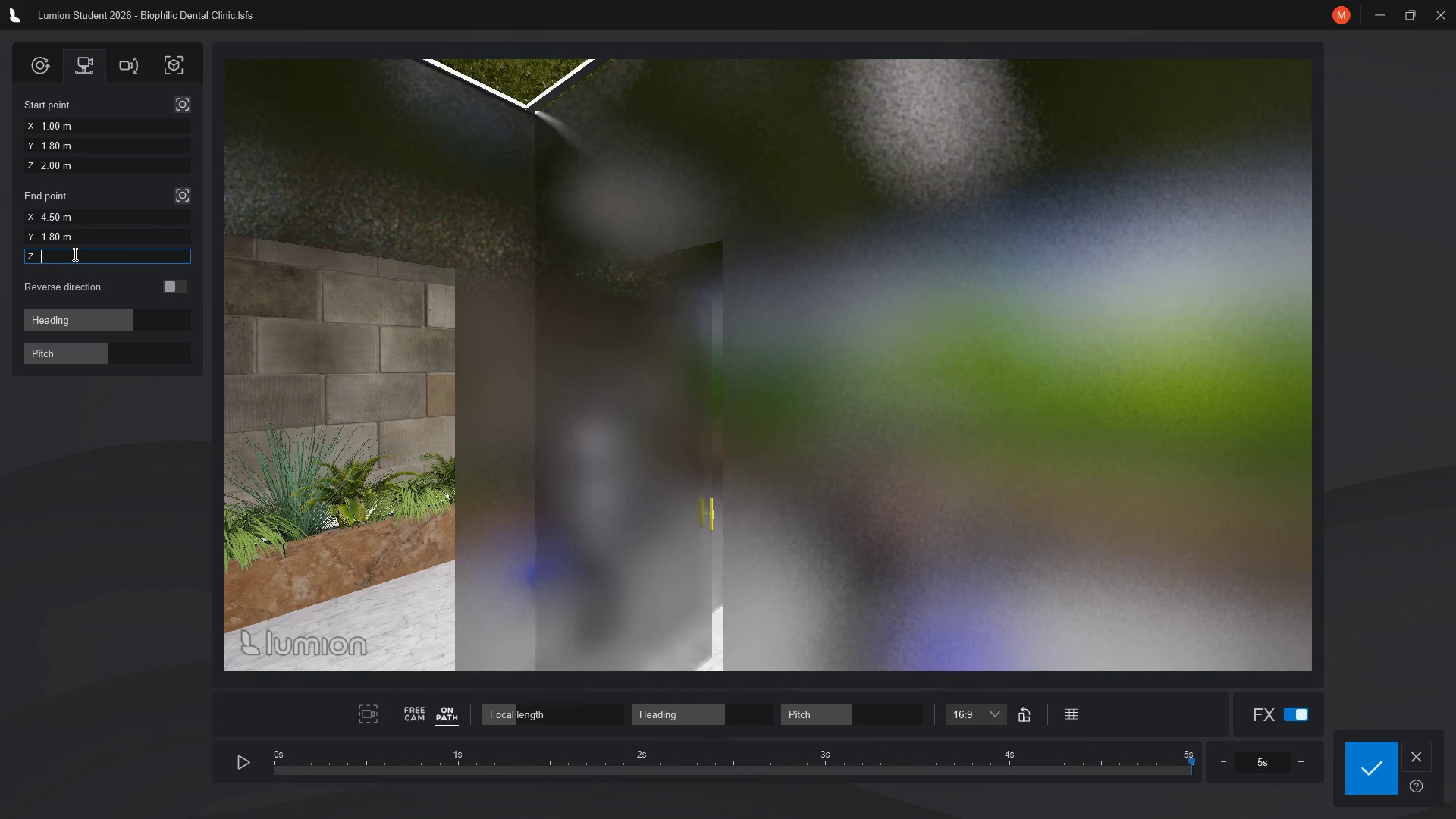 
key(Backspace)
 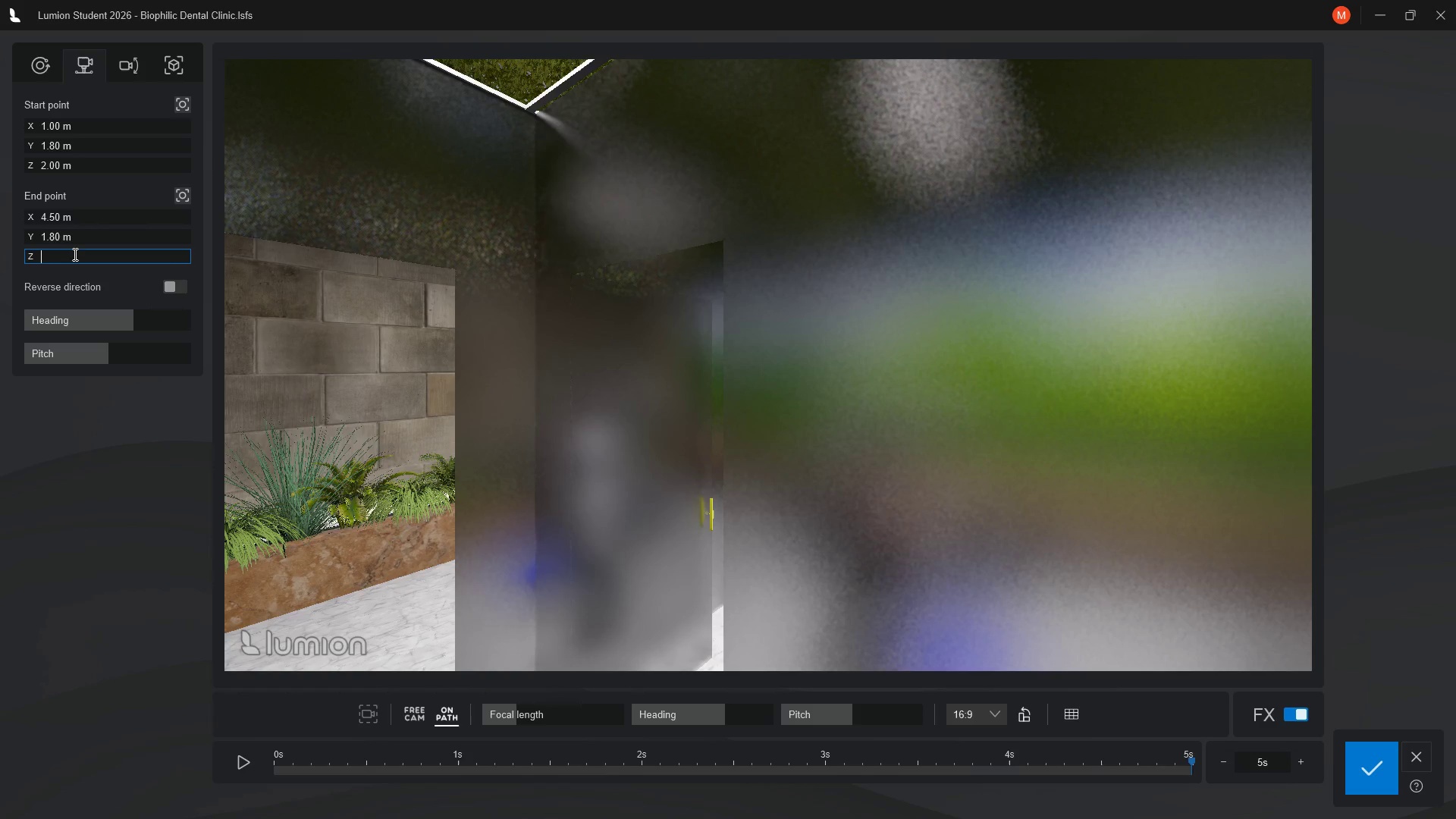 
key(Backspace)
 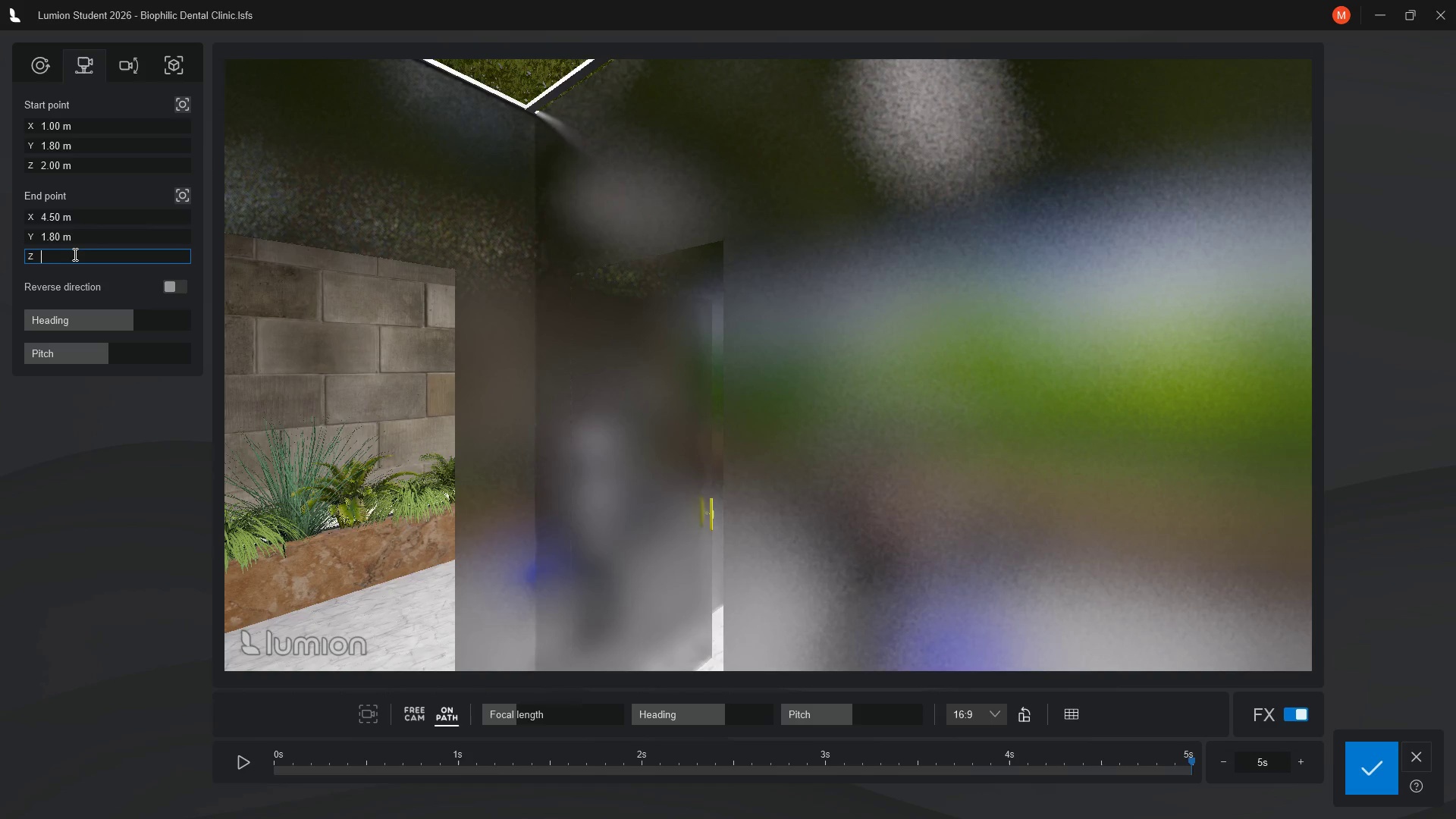 
key(Backspace)
 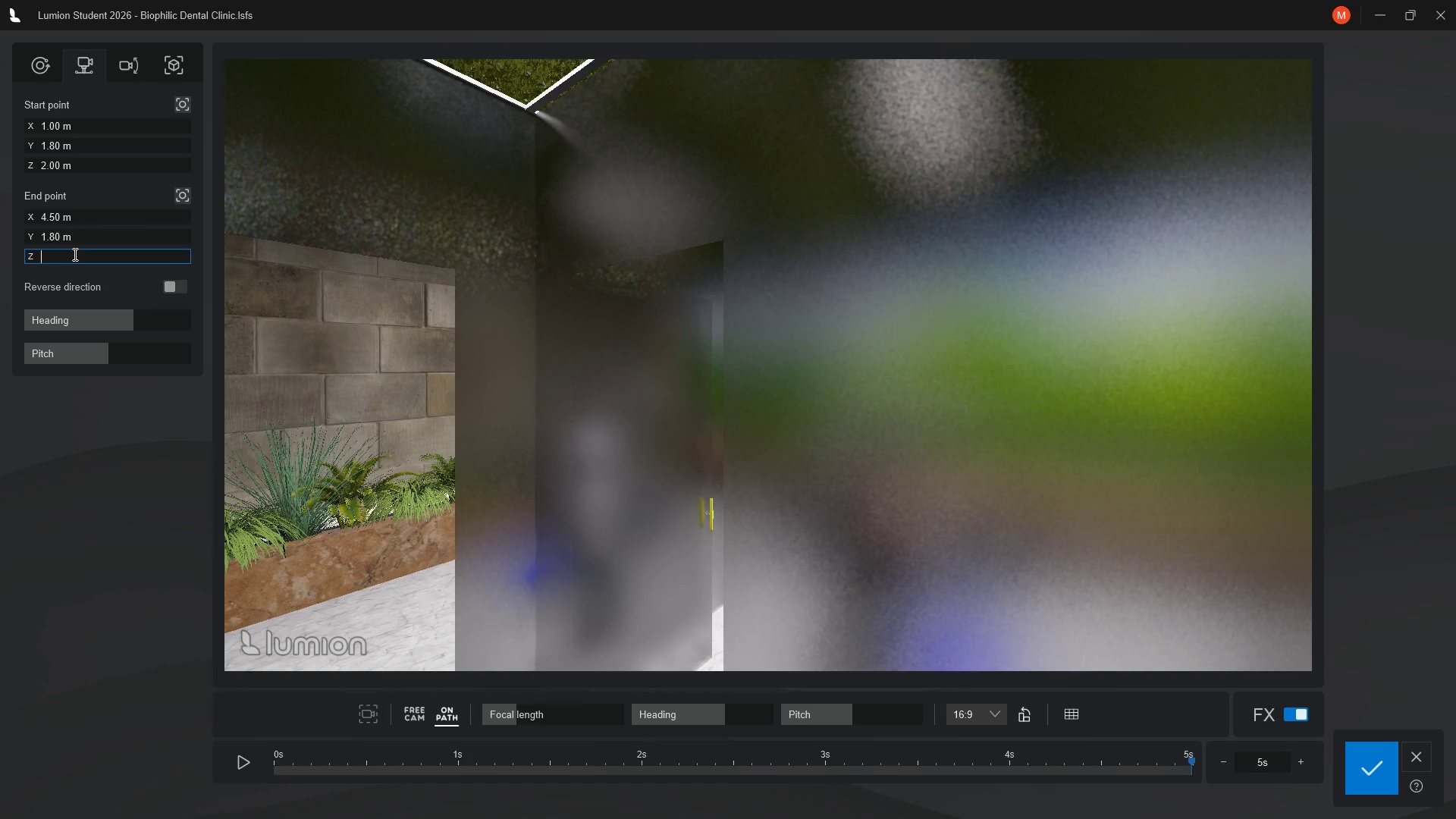 
key(3)
 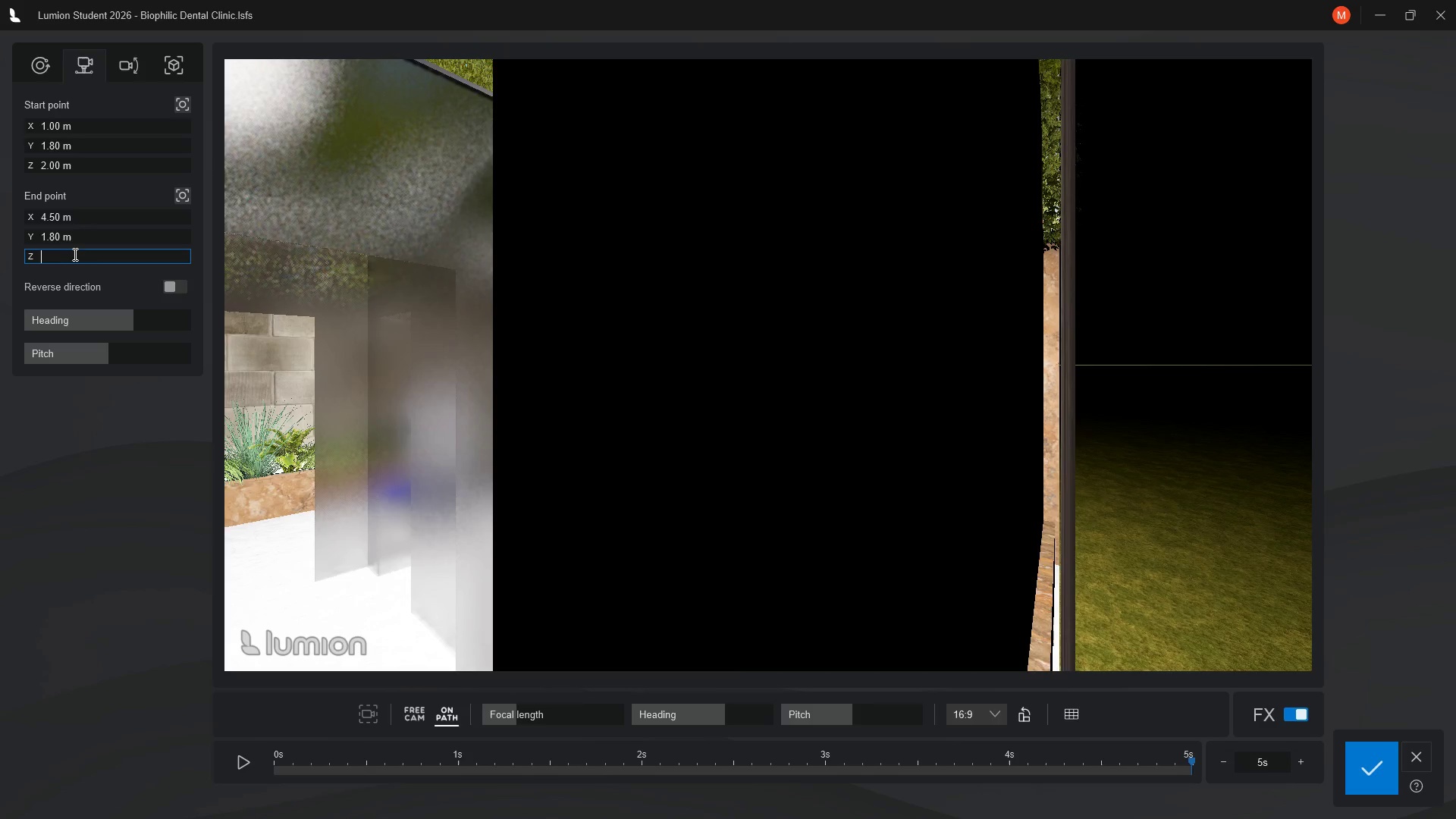 
key(Period)
 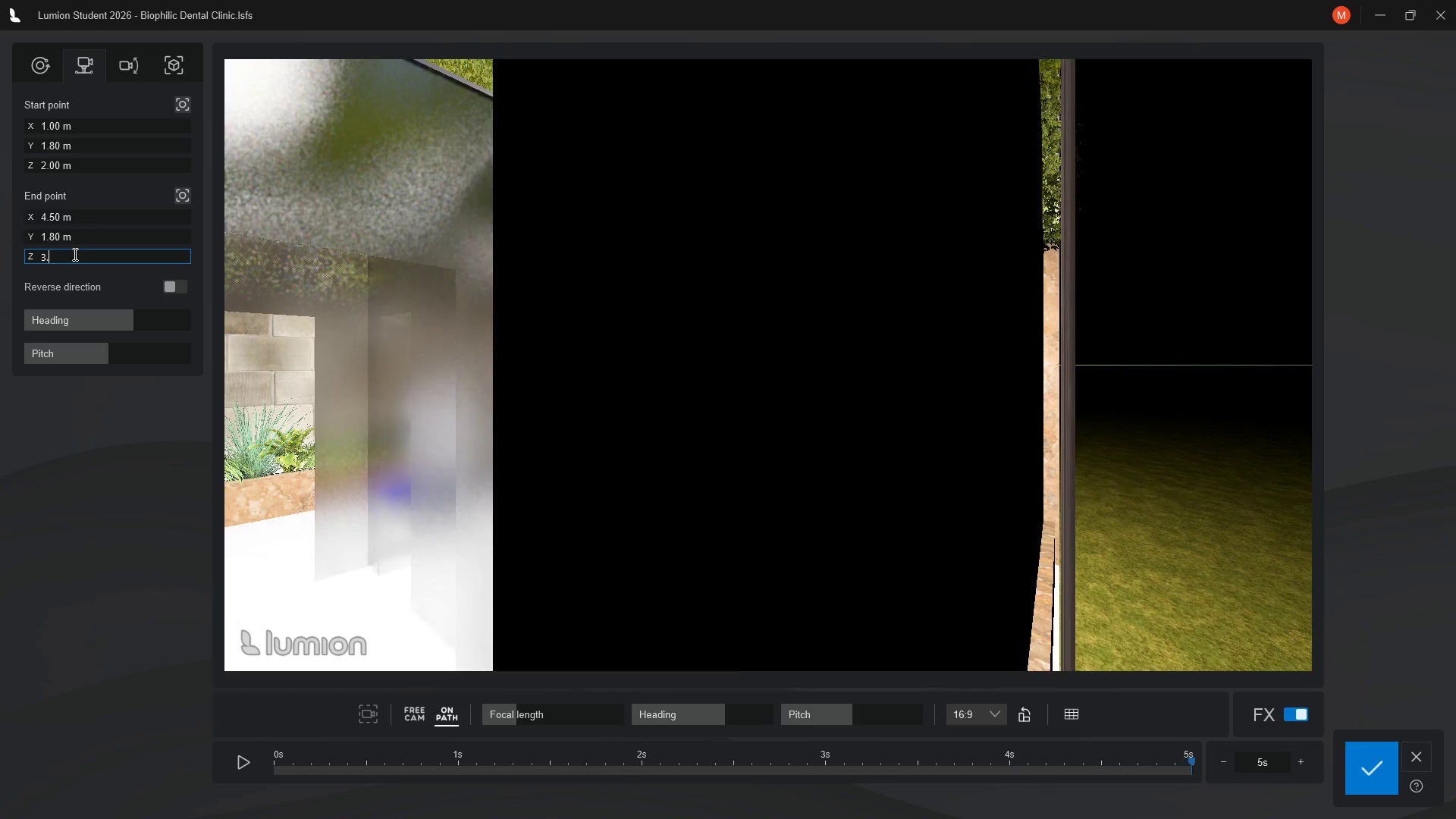 
key(5)
 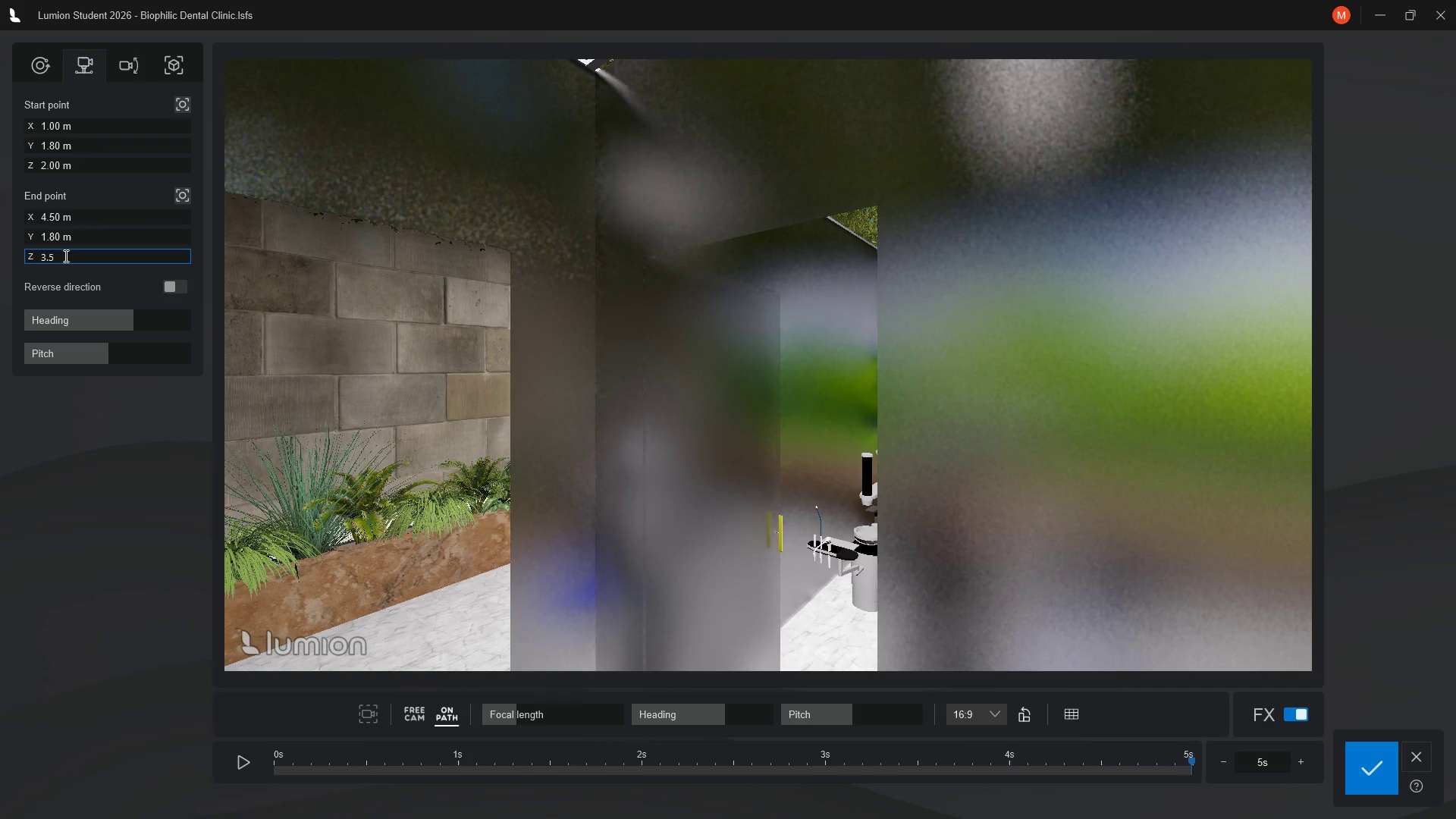 
wait(9.41)
 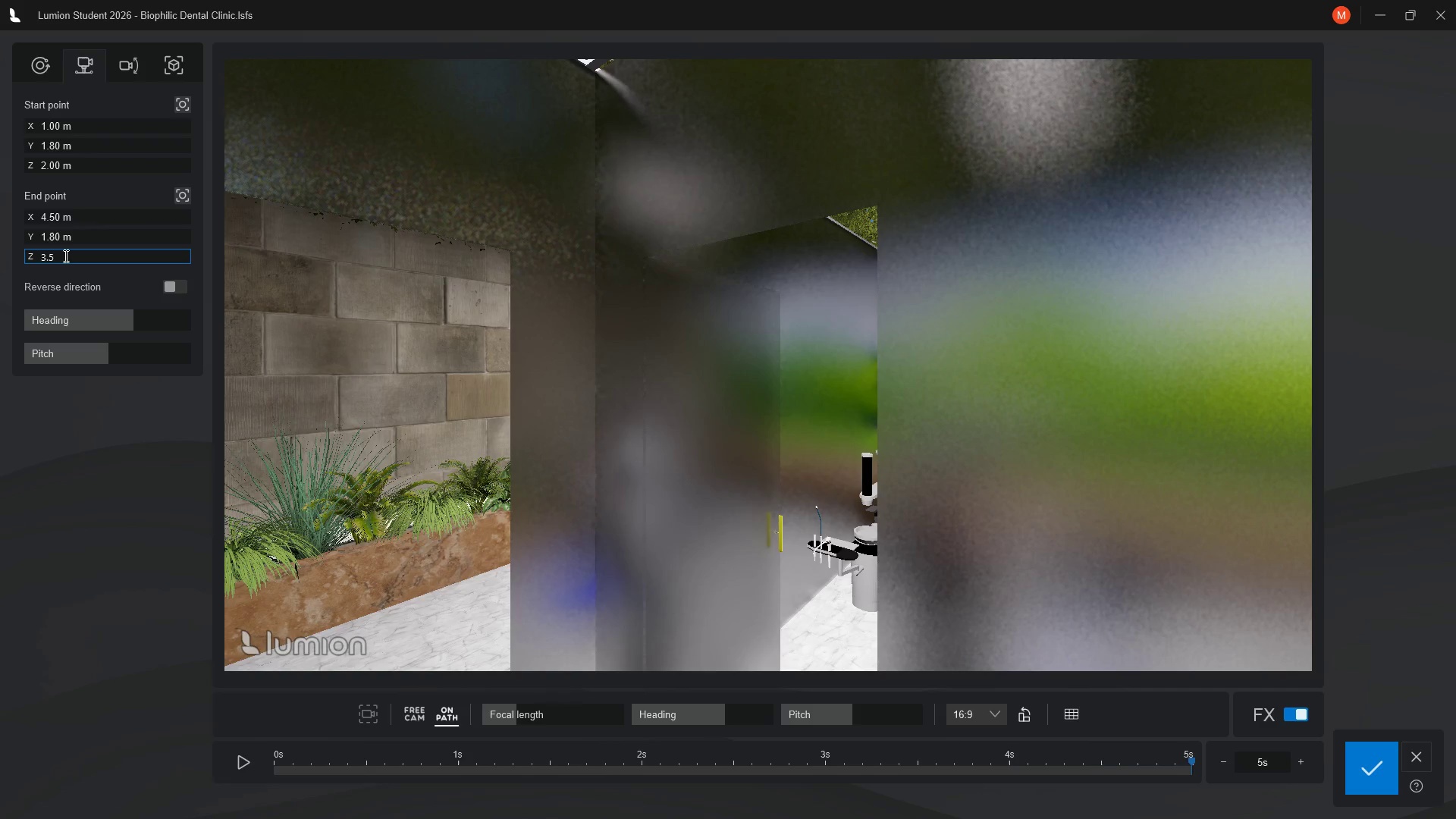 
left_click([242, 764])
 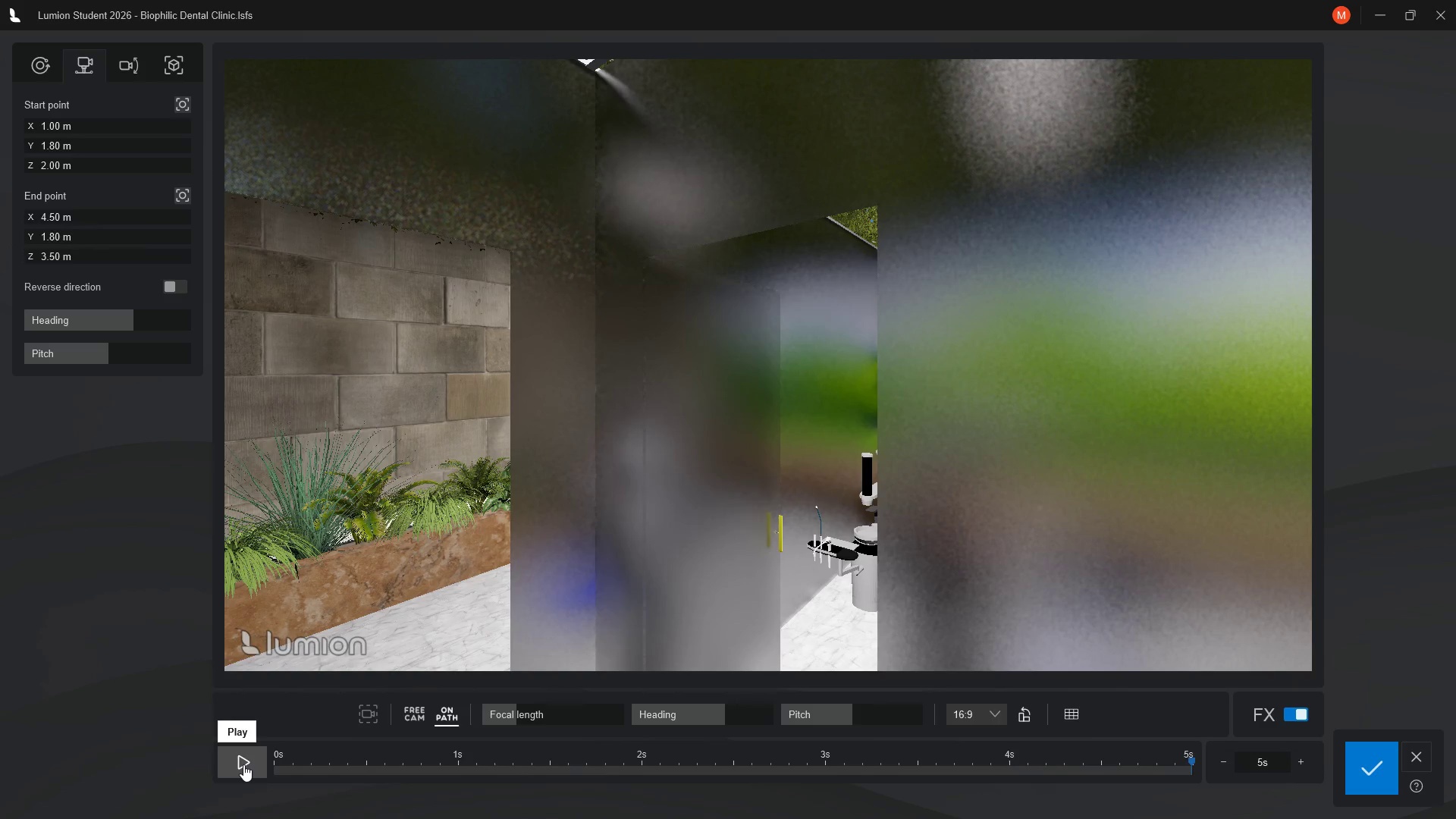 
left_click([243, 764])
 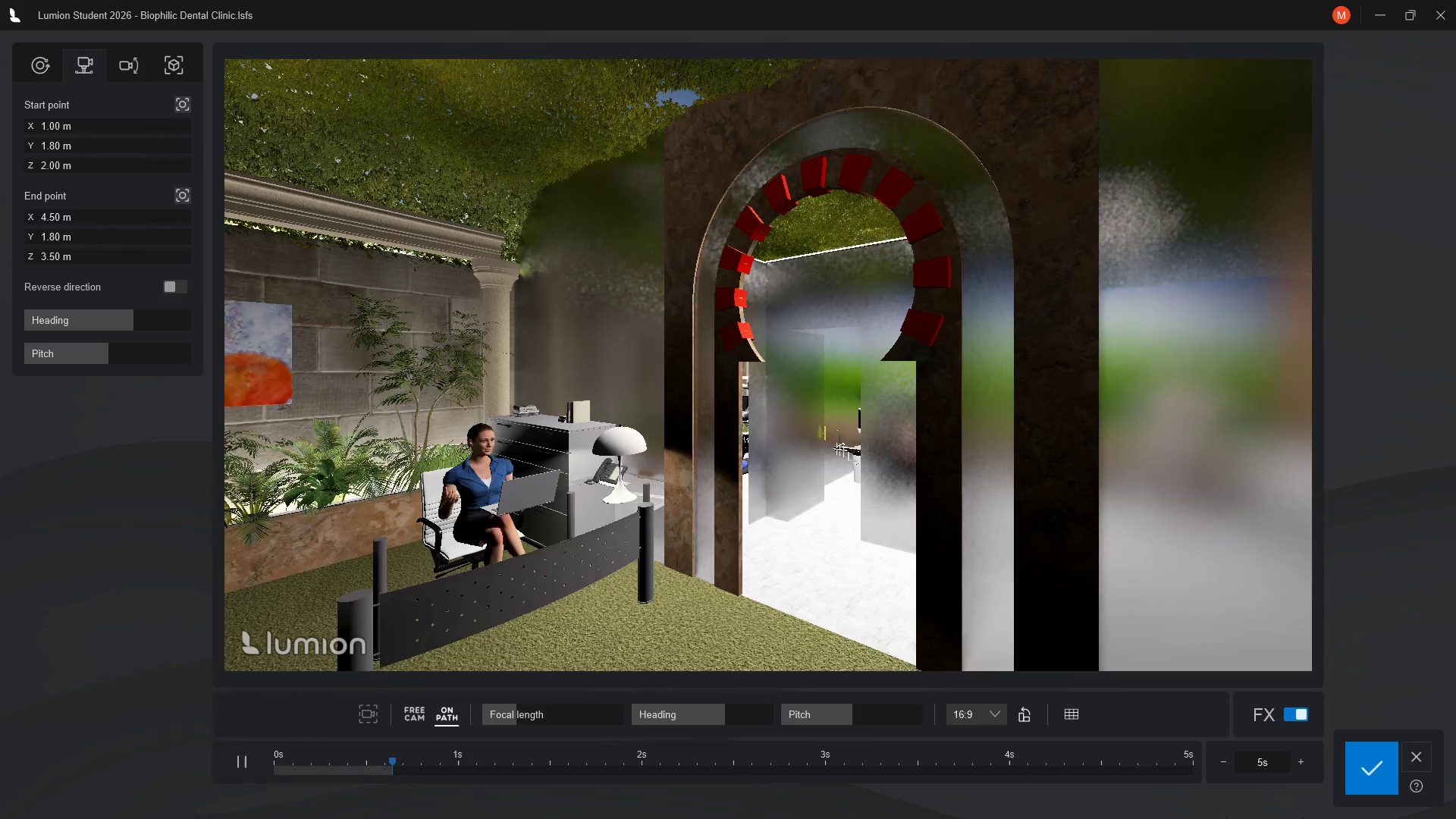 
wait(24.77)
 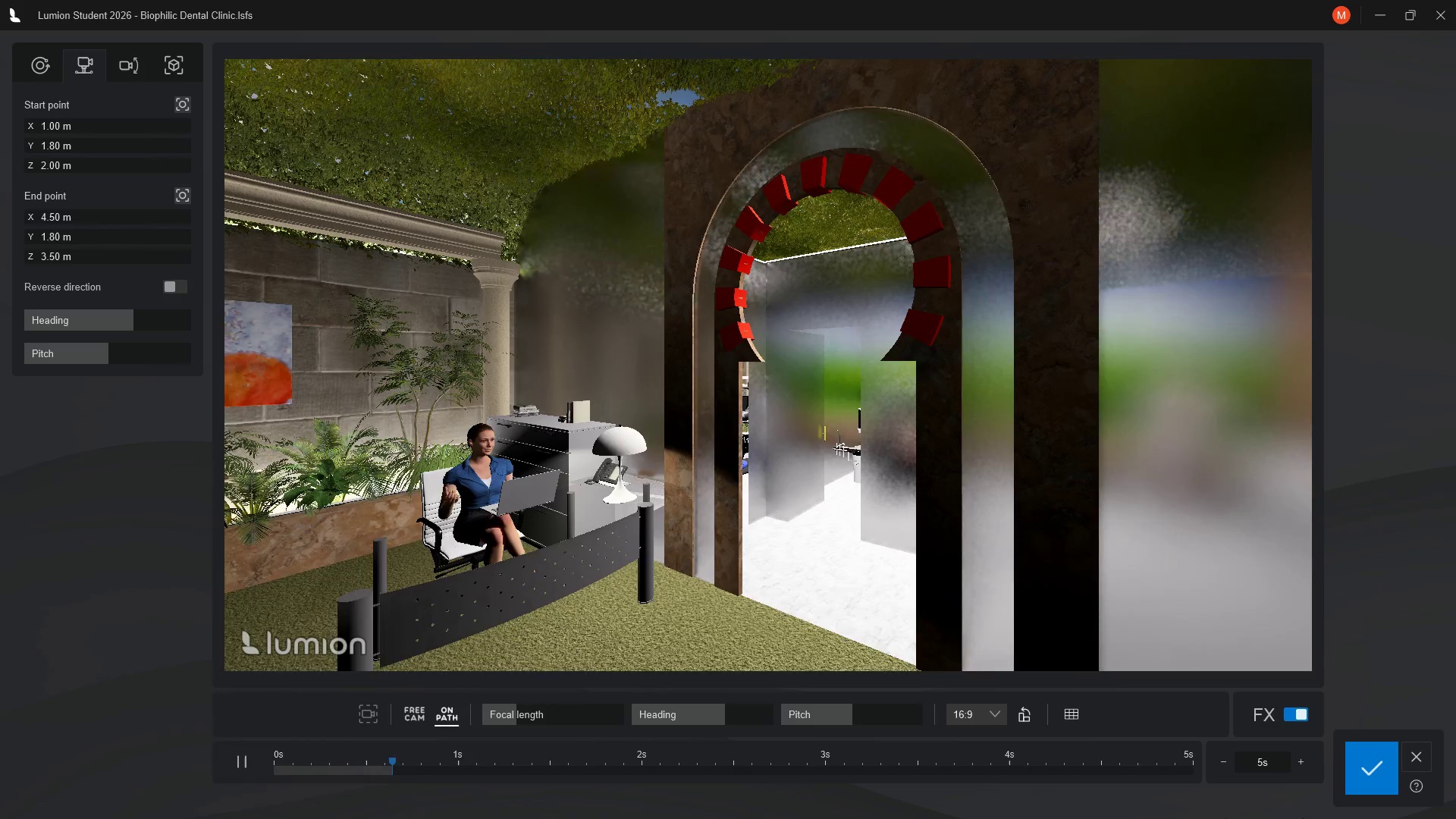 
left_click([1382, 774])
 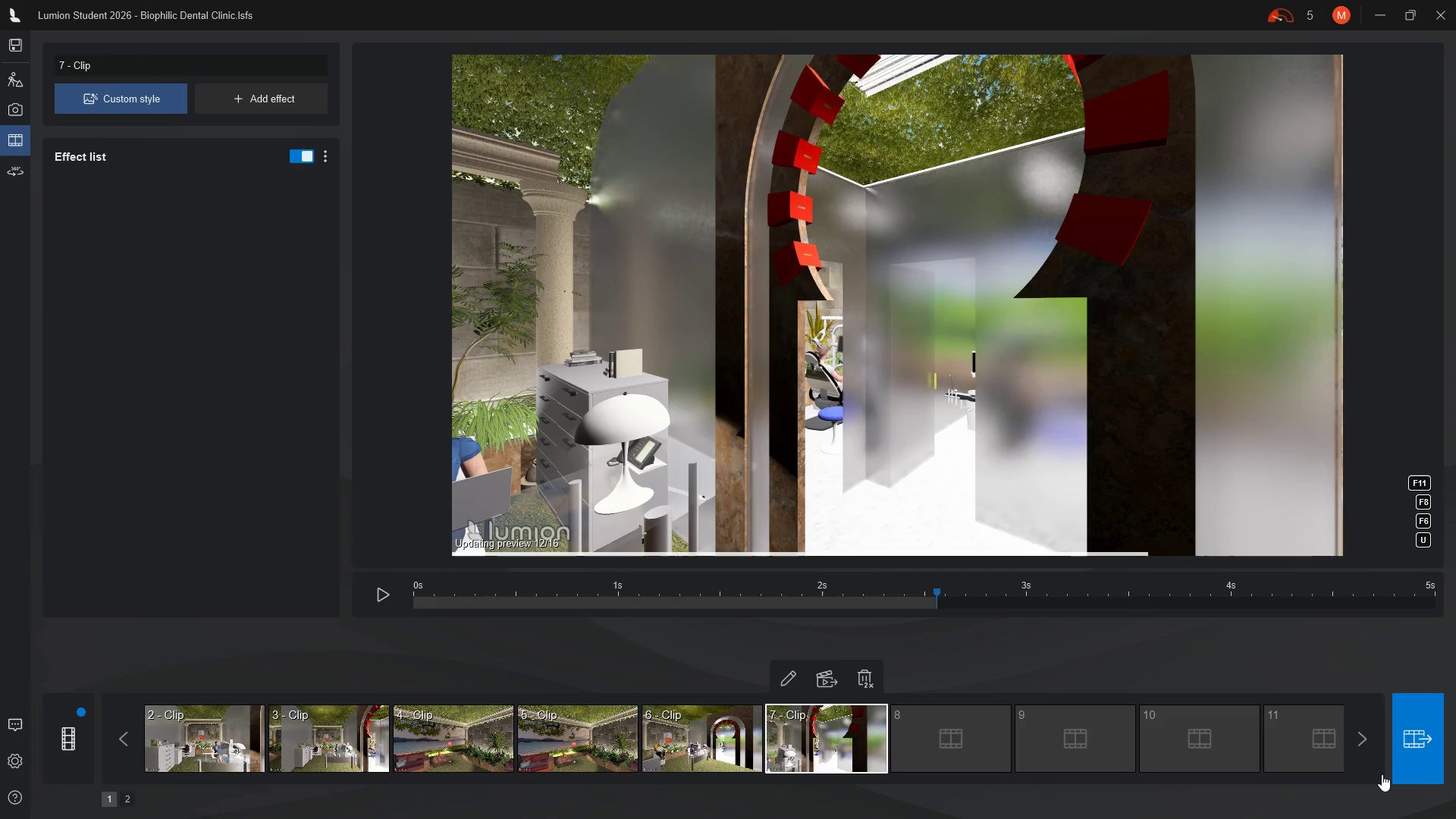 
wait(11.36)
 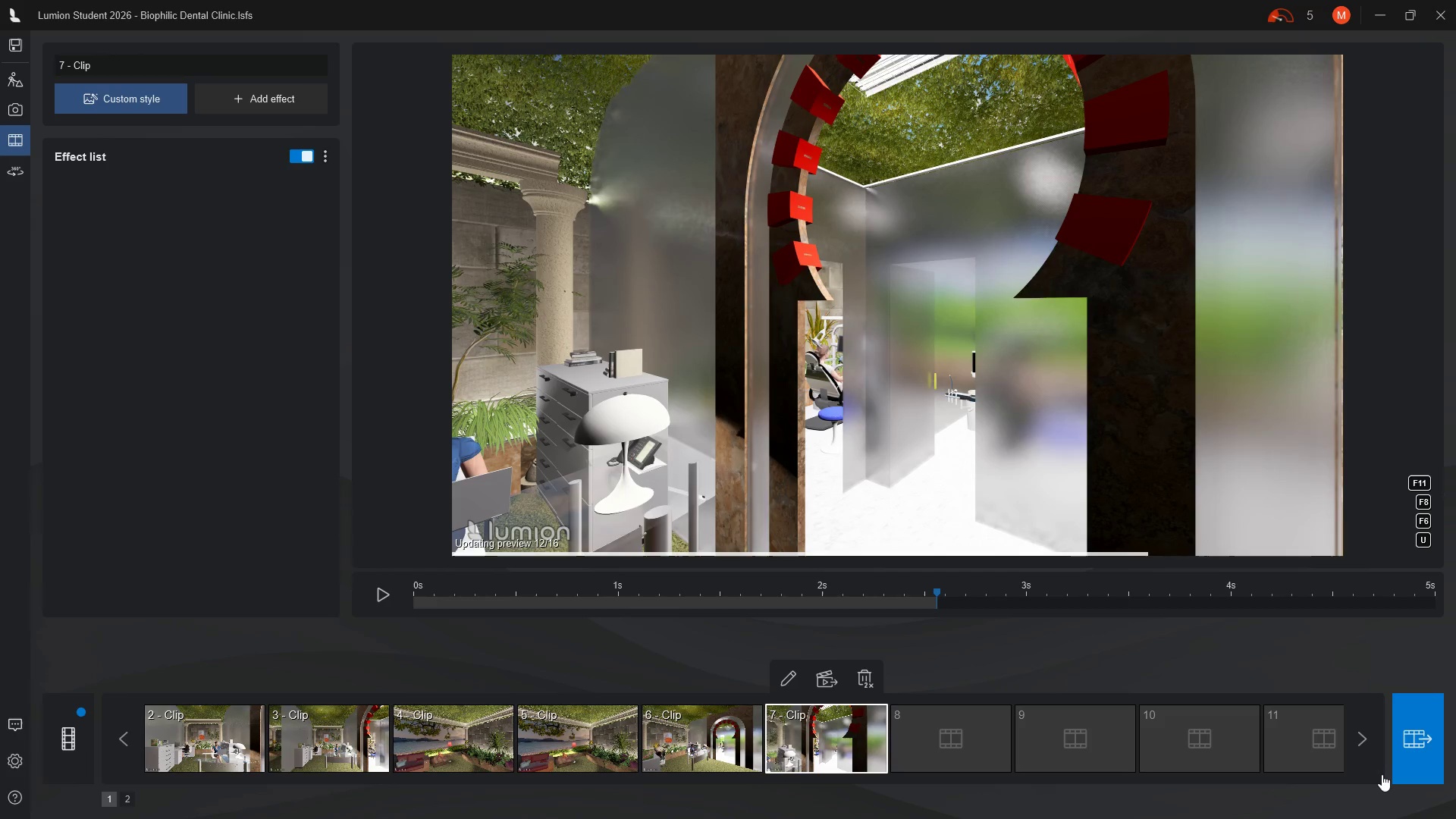 
left_click([789, 677])
 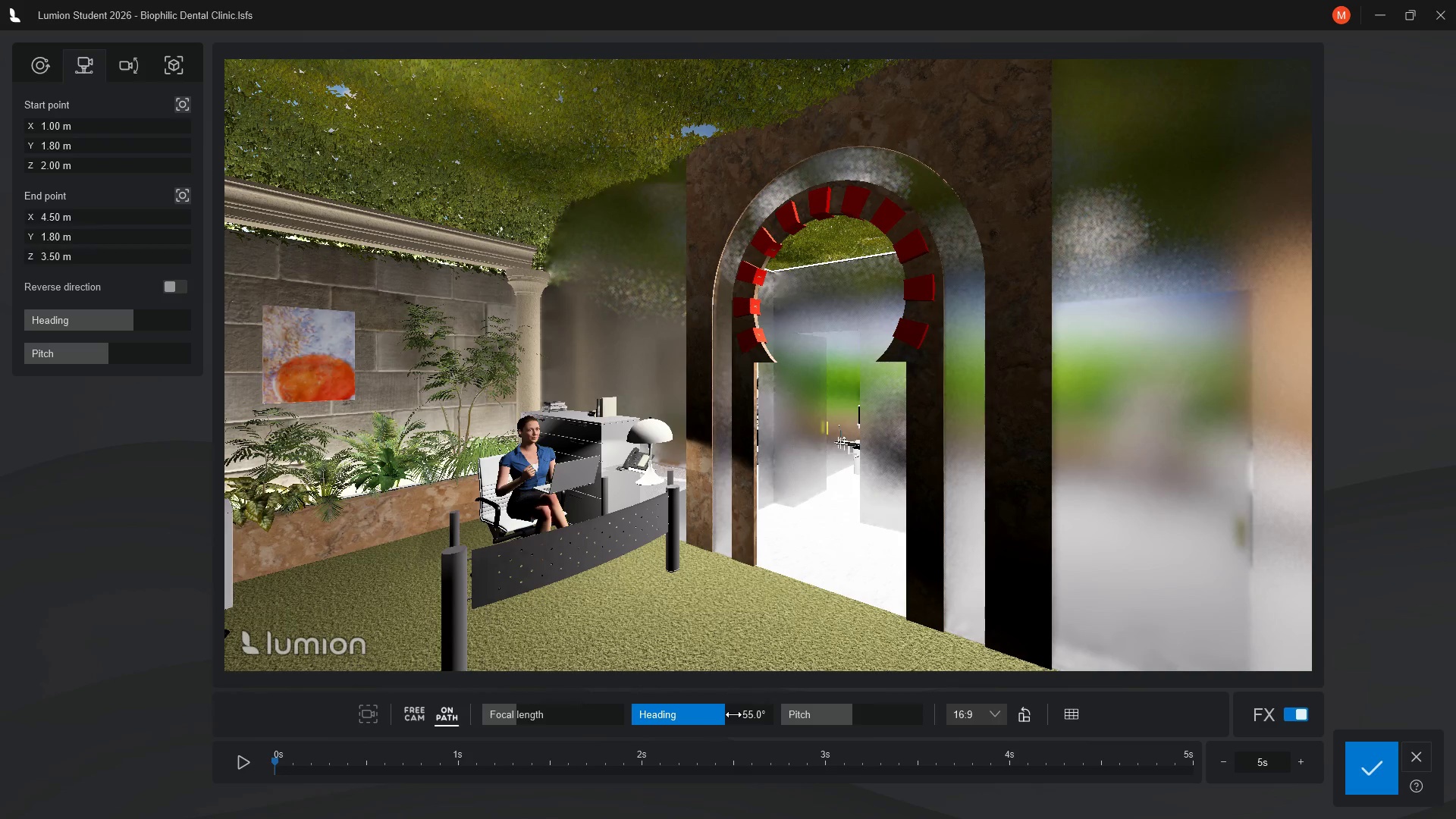 
wait(57.31)
 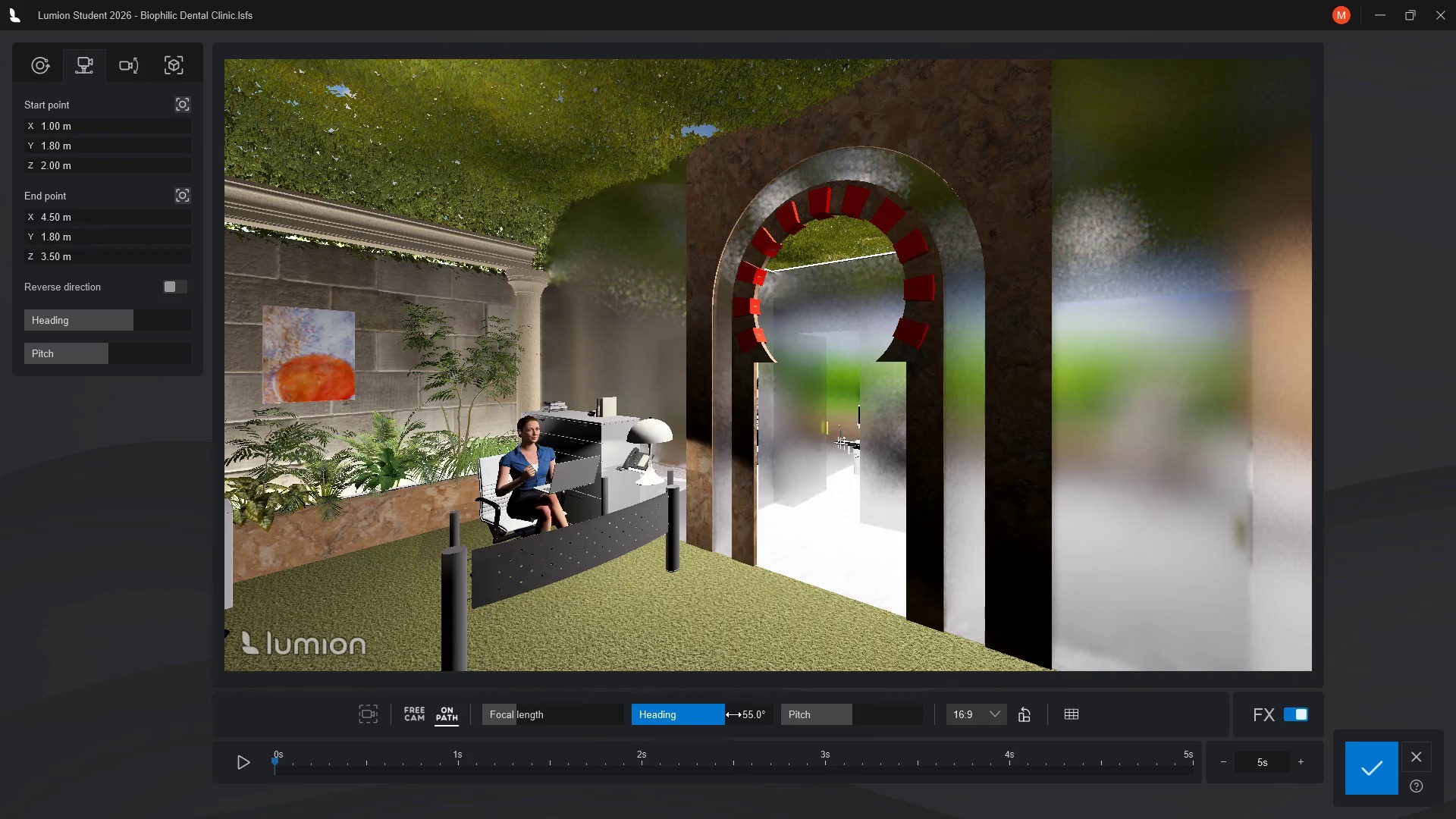 
left_click([1225, 762])
 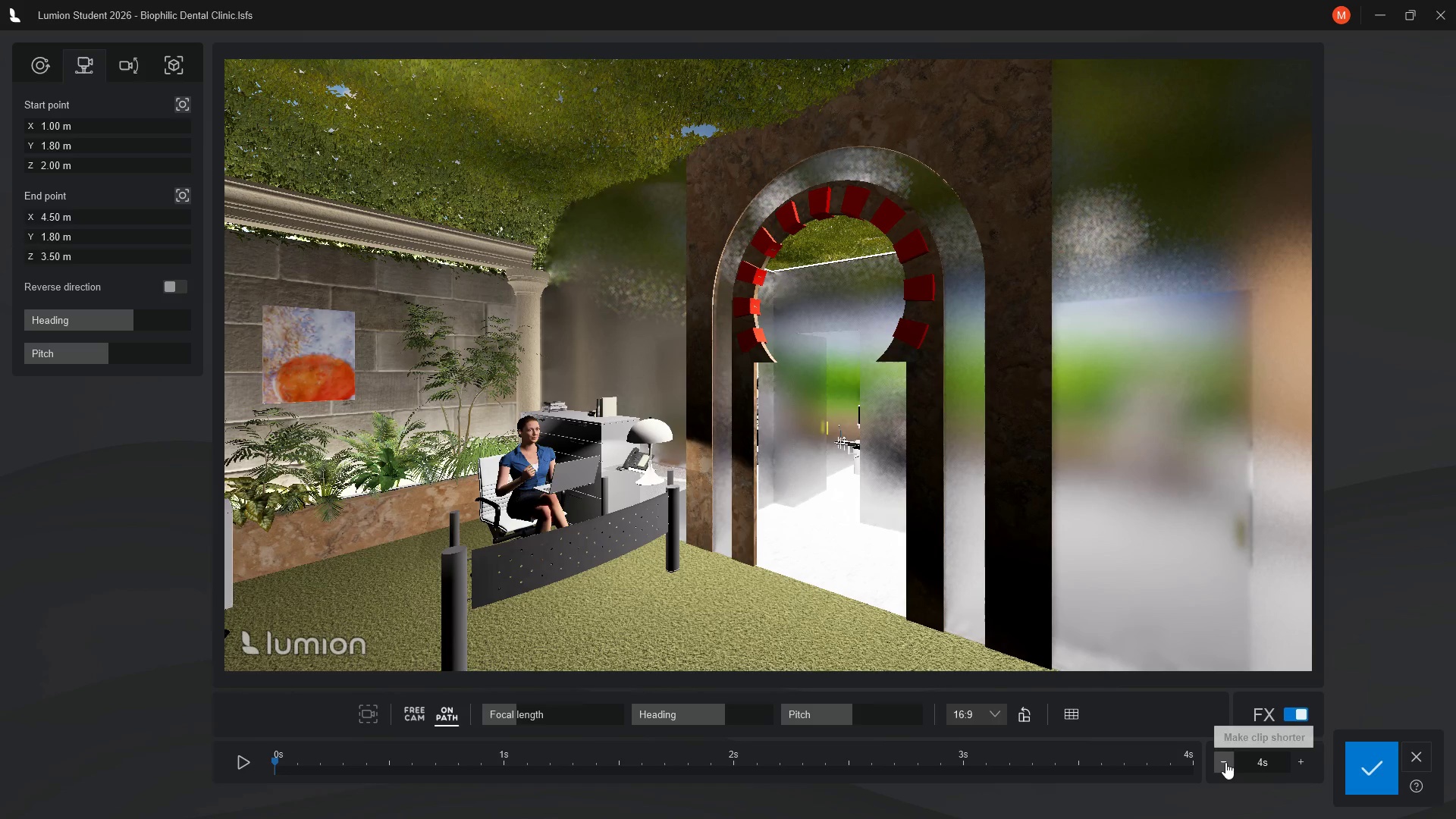 
wait(22.69)
 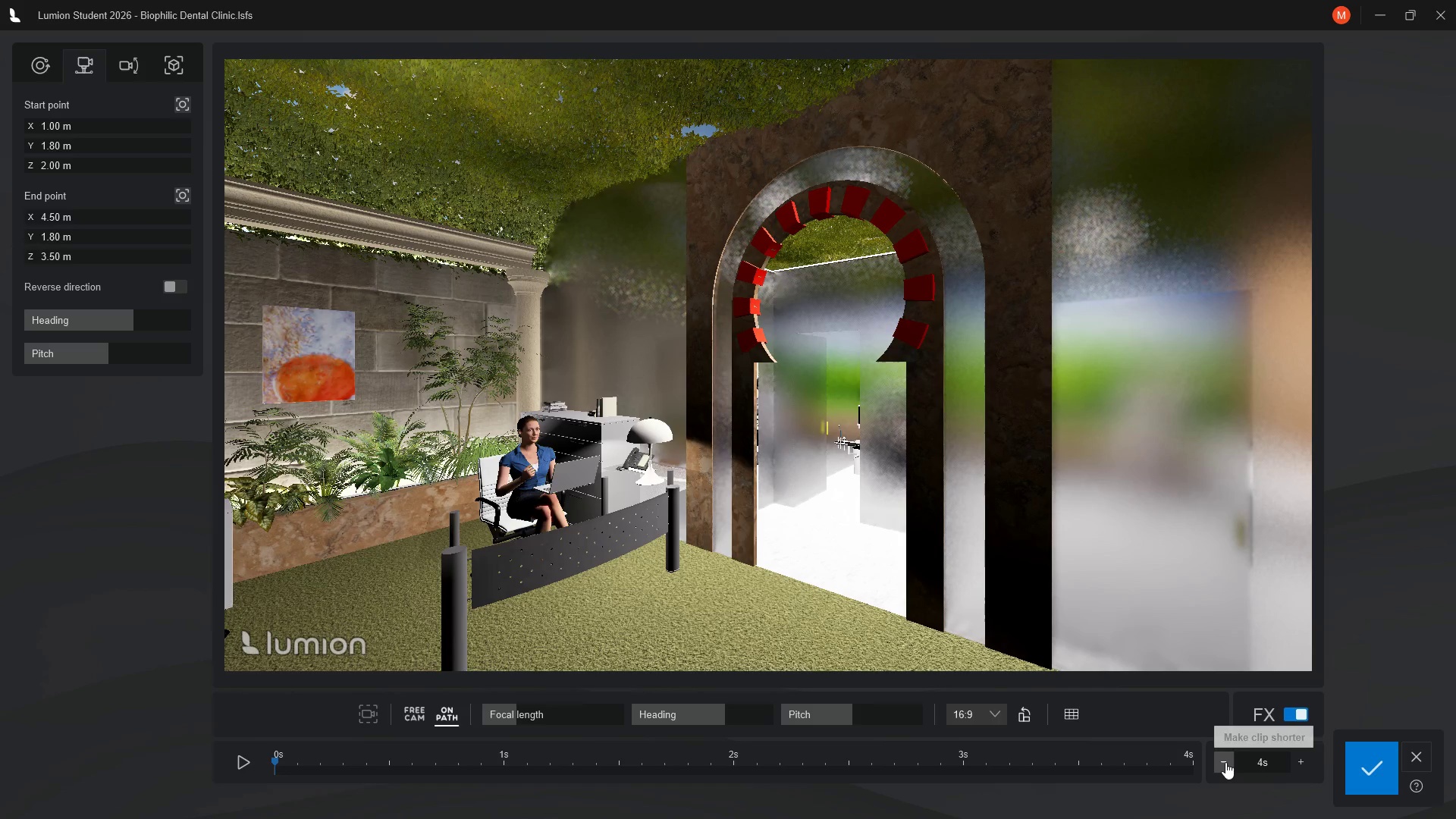 
left_click_drag(start_coordinate=[278, 758], to_coordinate=[1194, 765])
 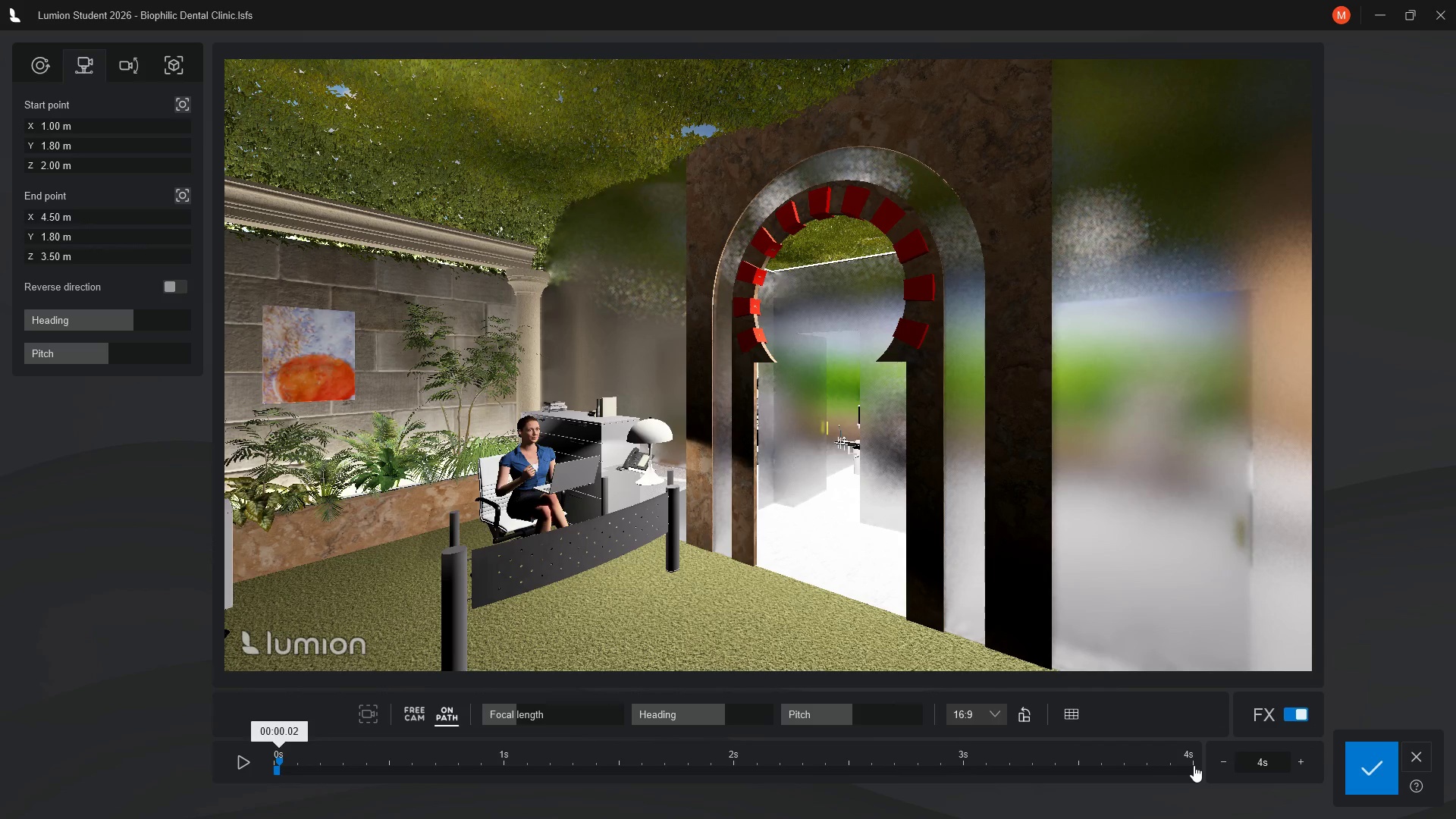 
left_click([1194, 765])
 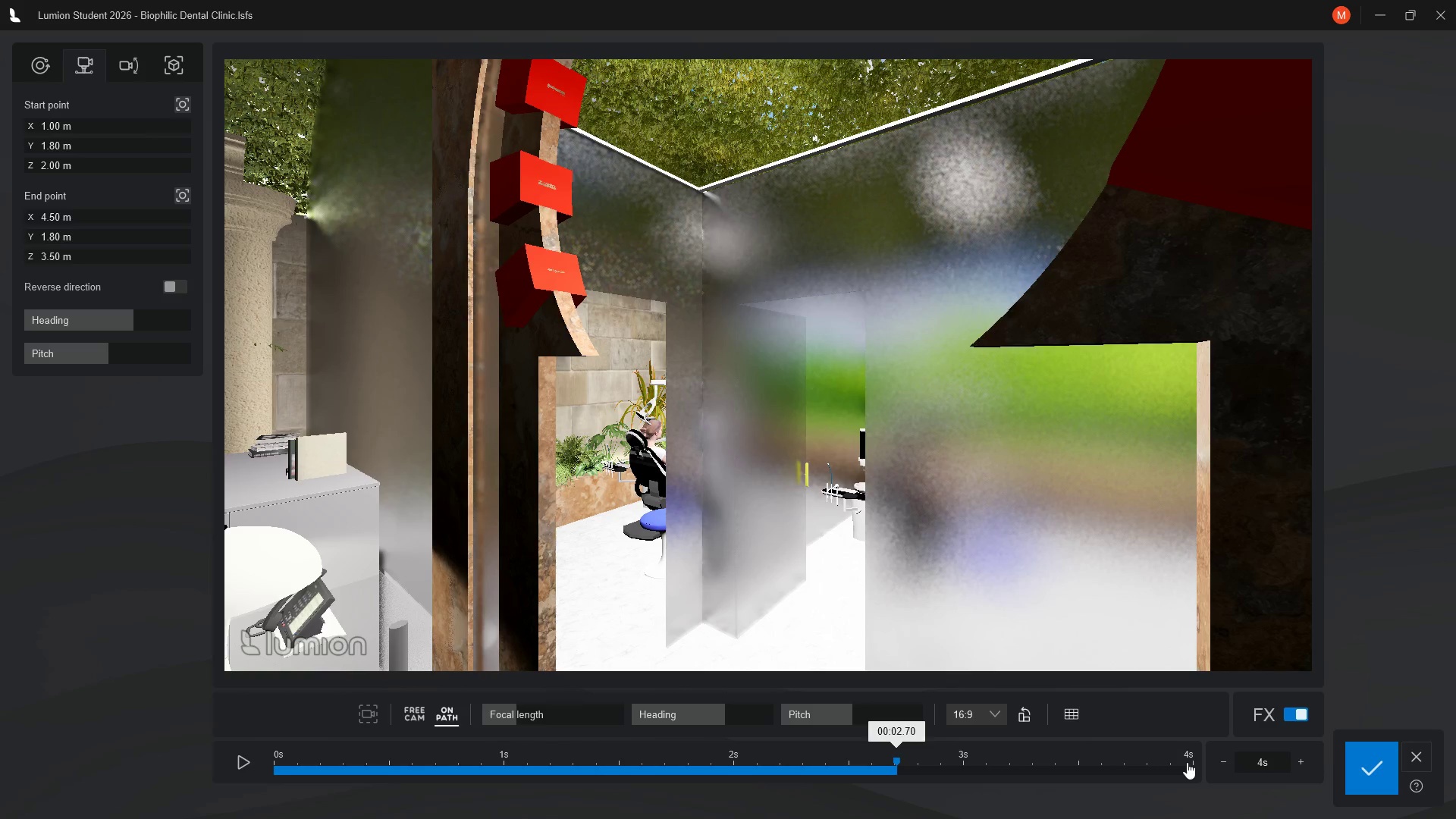 
left_click_drag(start_coordinate=[1187, 762], to_coordinate=[1194, 765])
 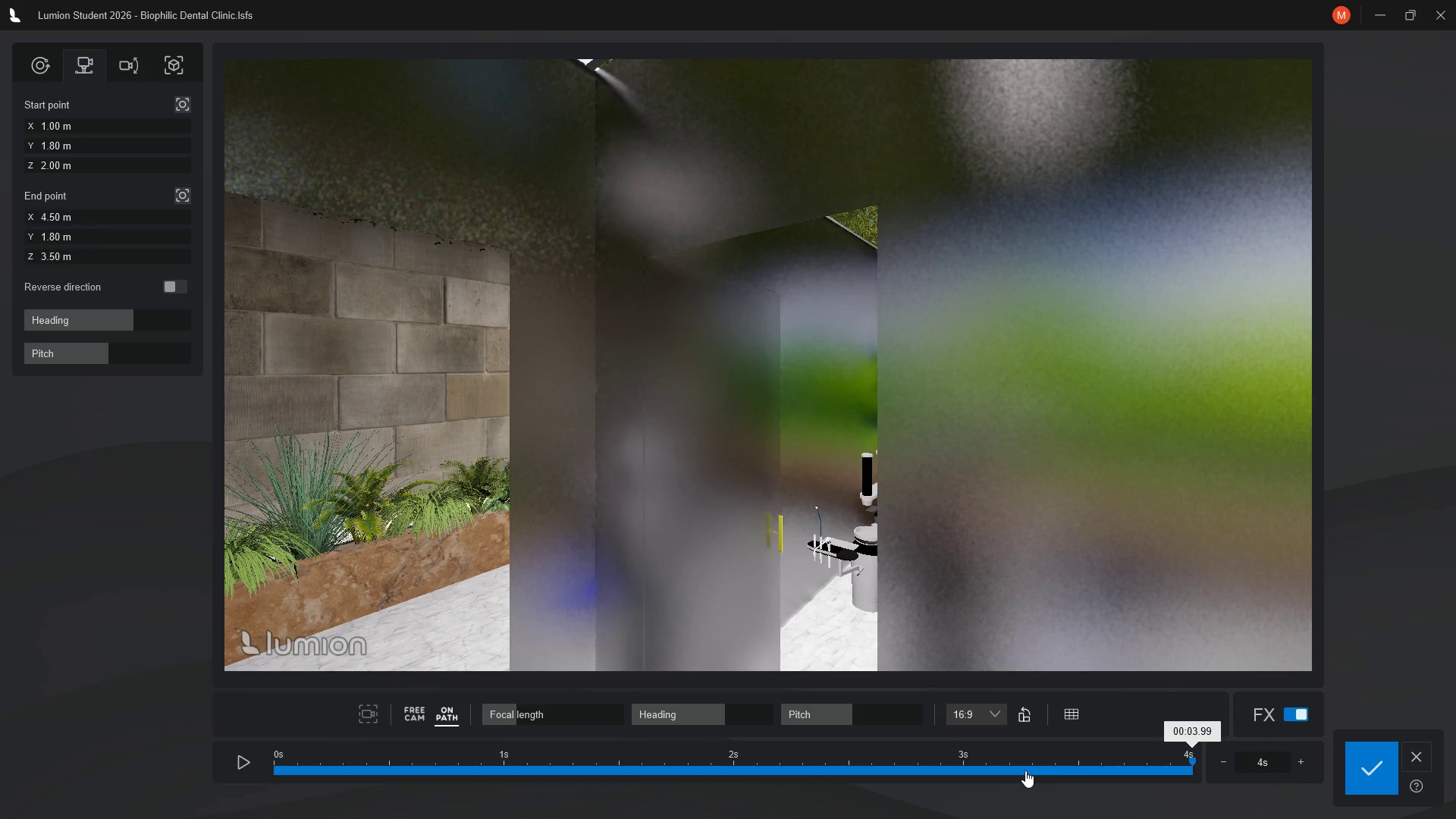 
wait(9.94)
 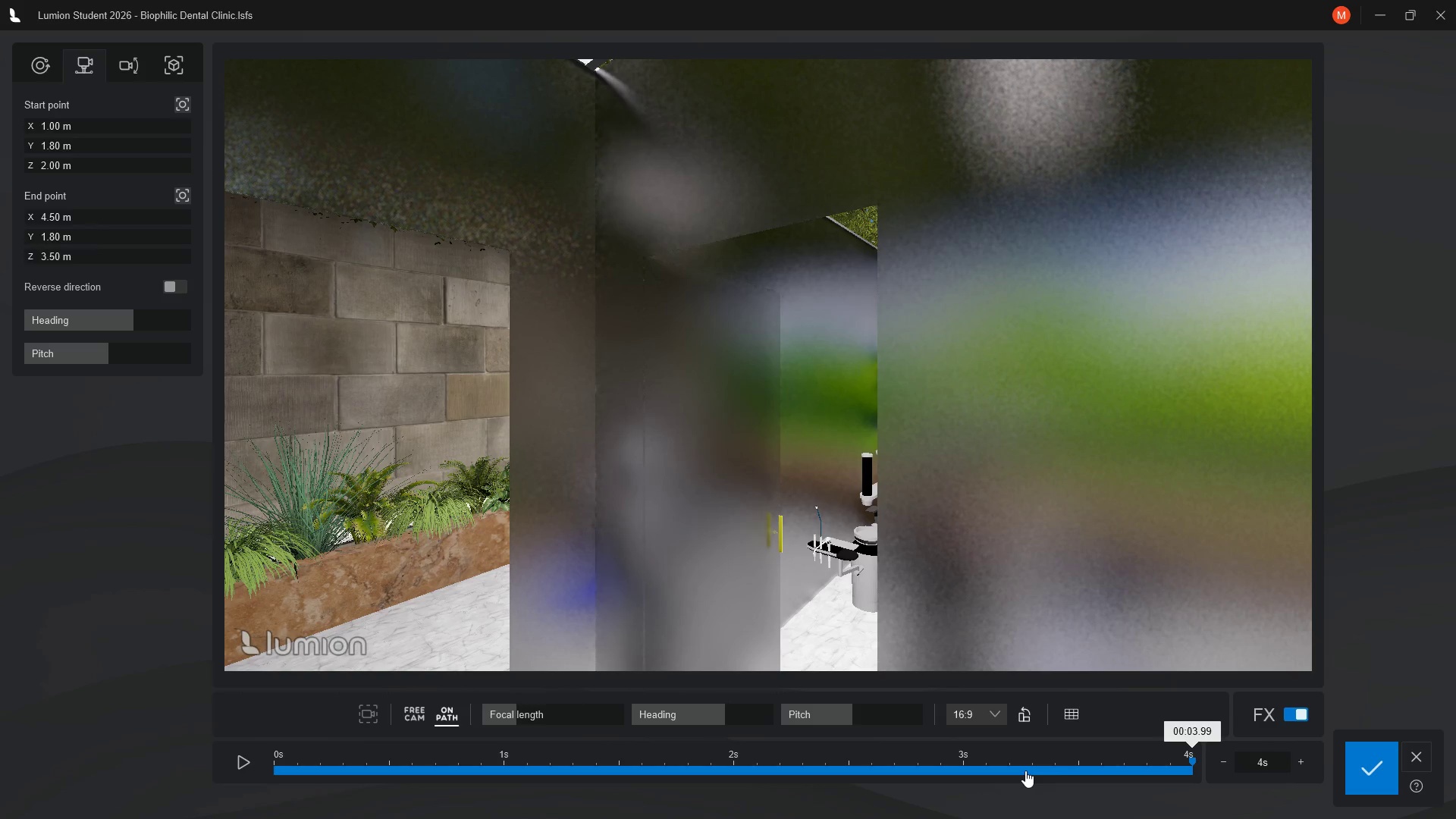 
left_click([1361, 768])
 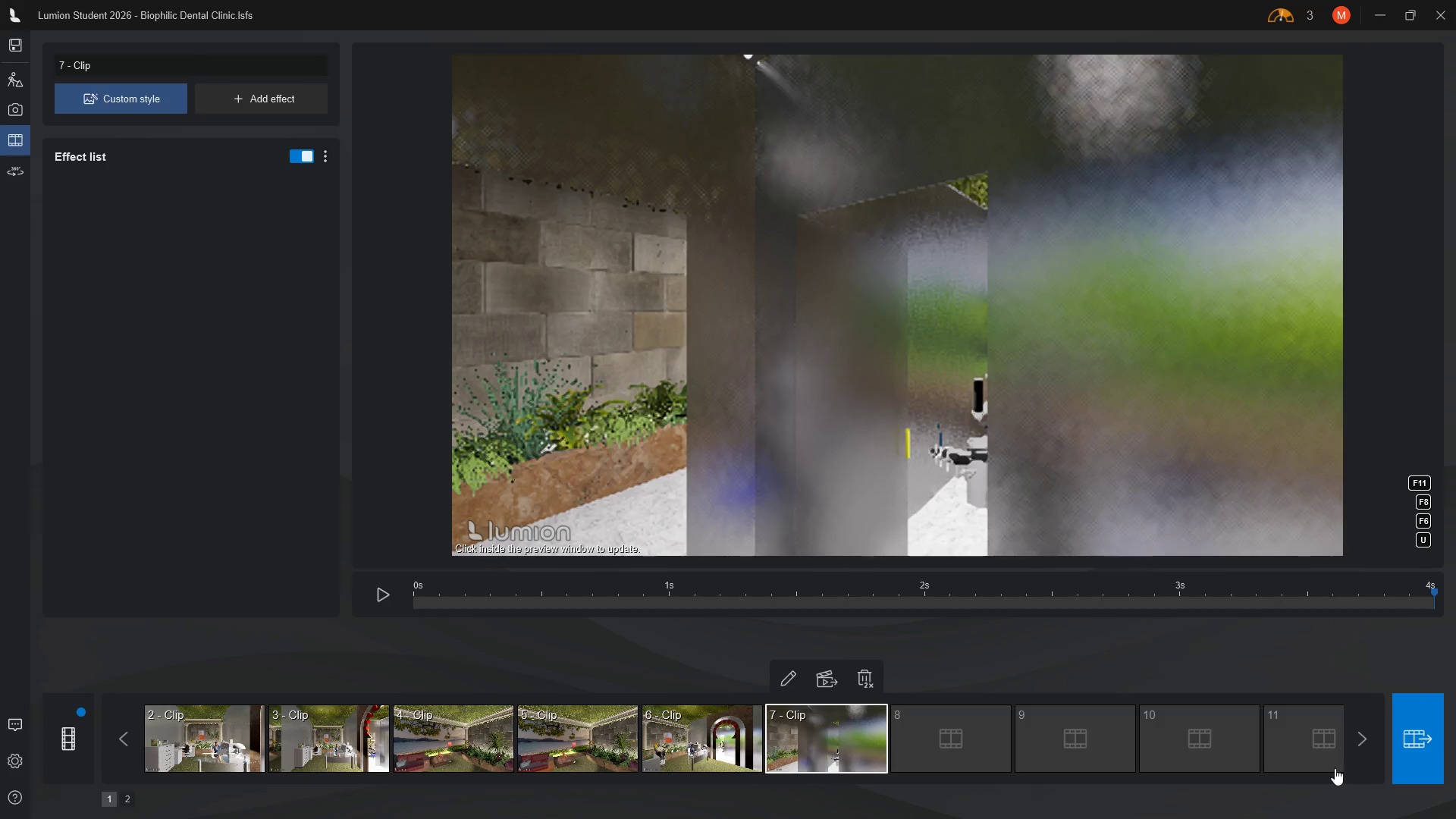 
left_click([954, 733])
 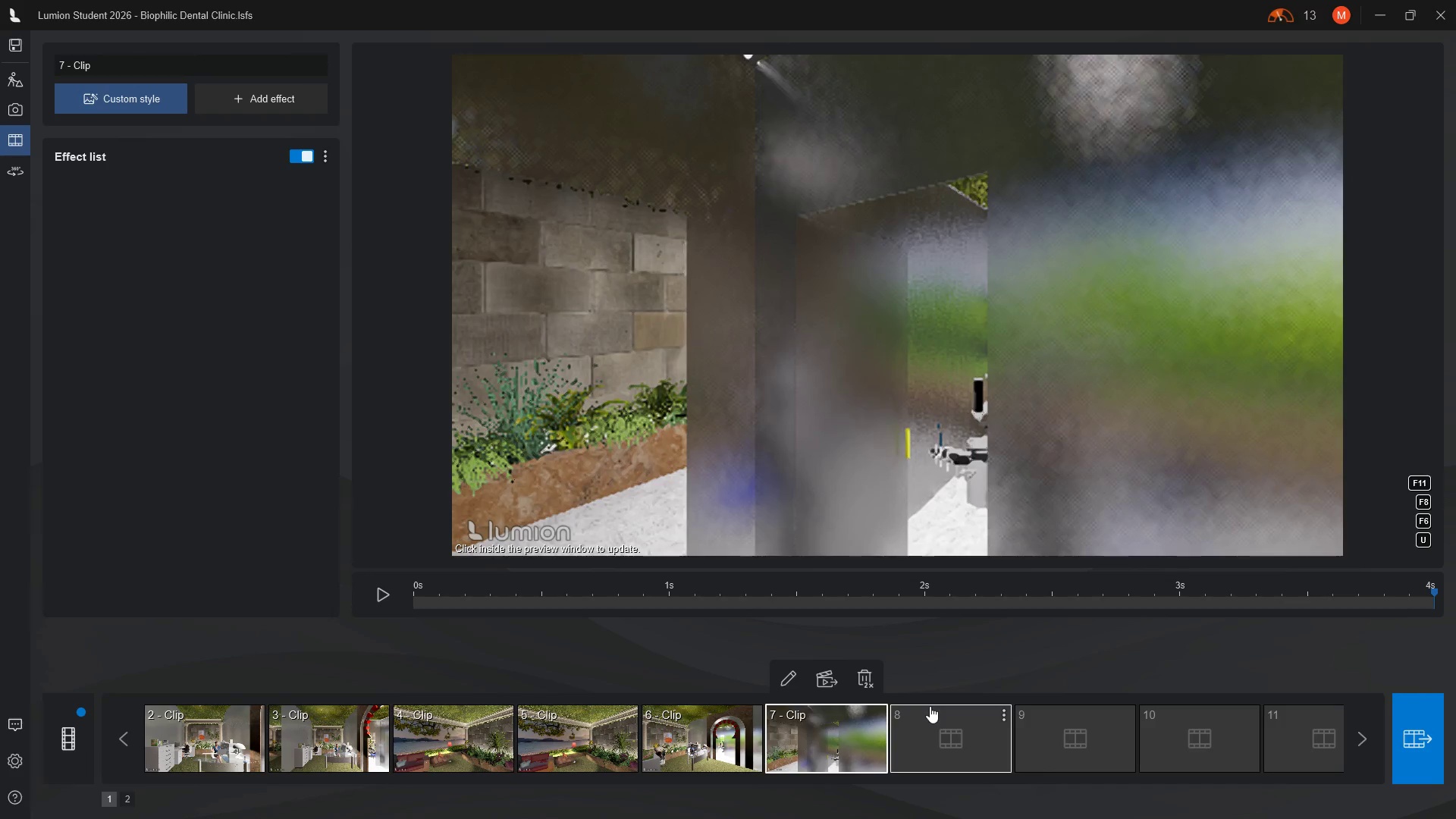 
wait(5.73)
 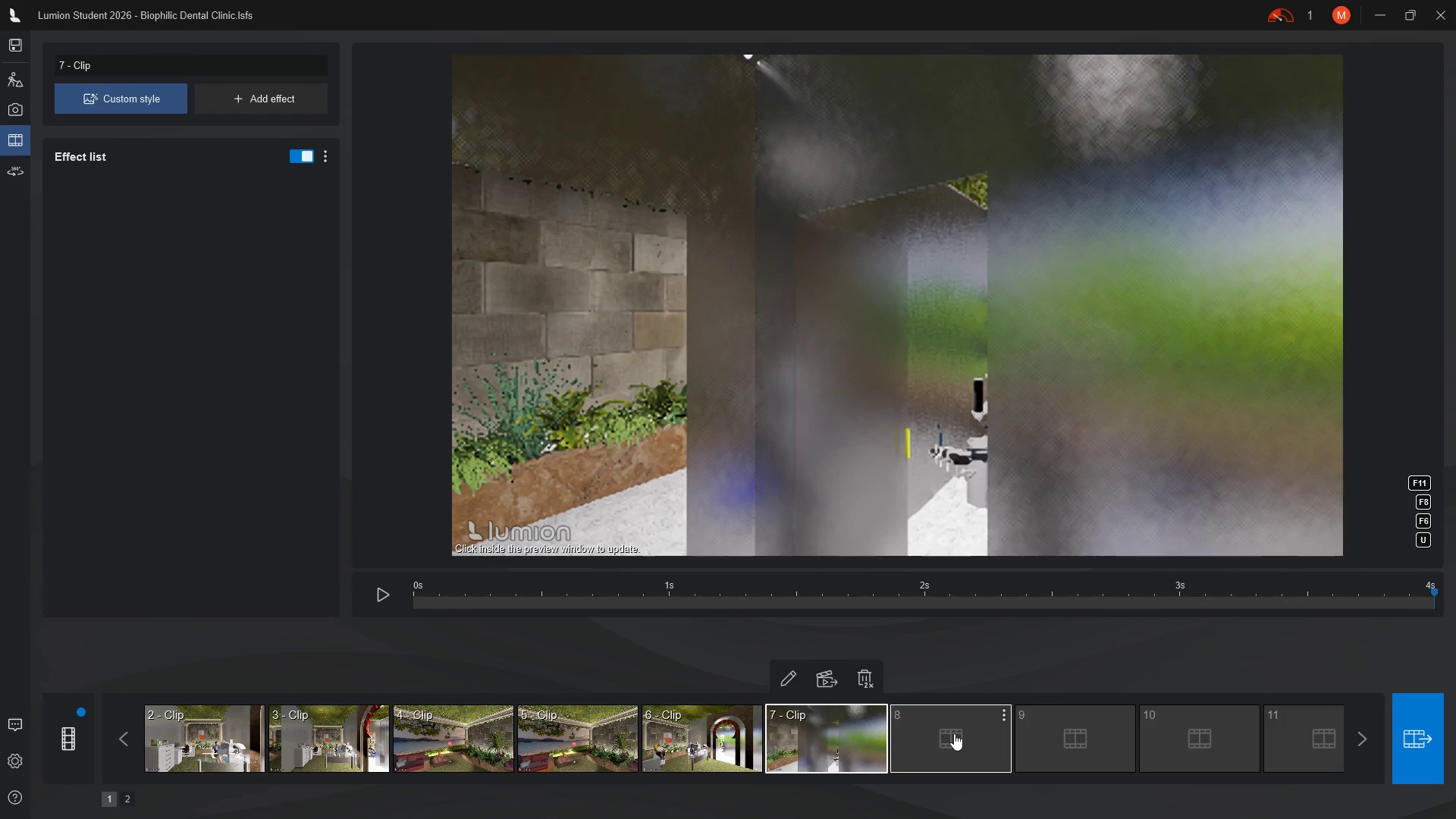 
left_click([948, 736])
 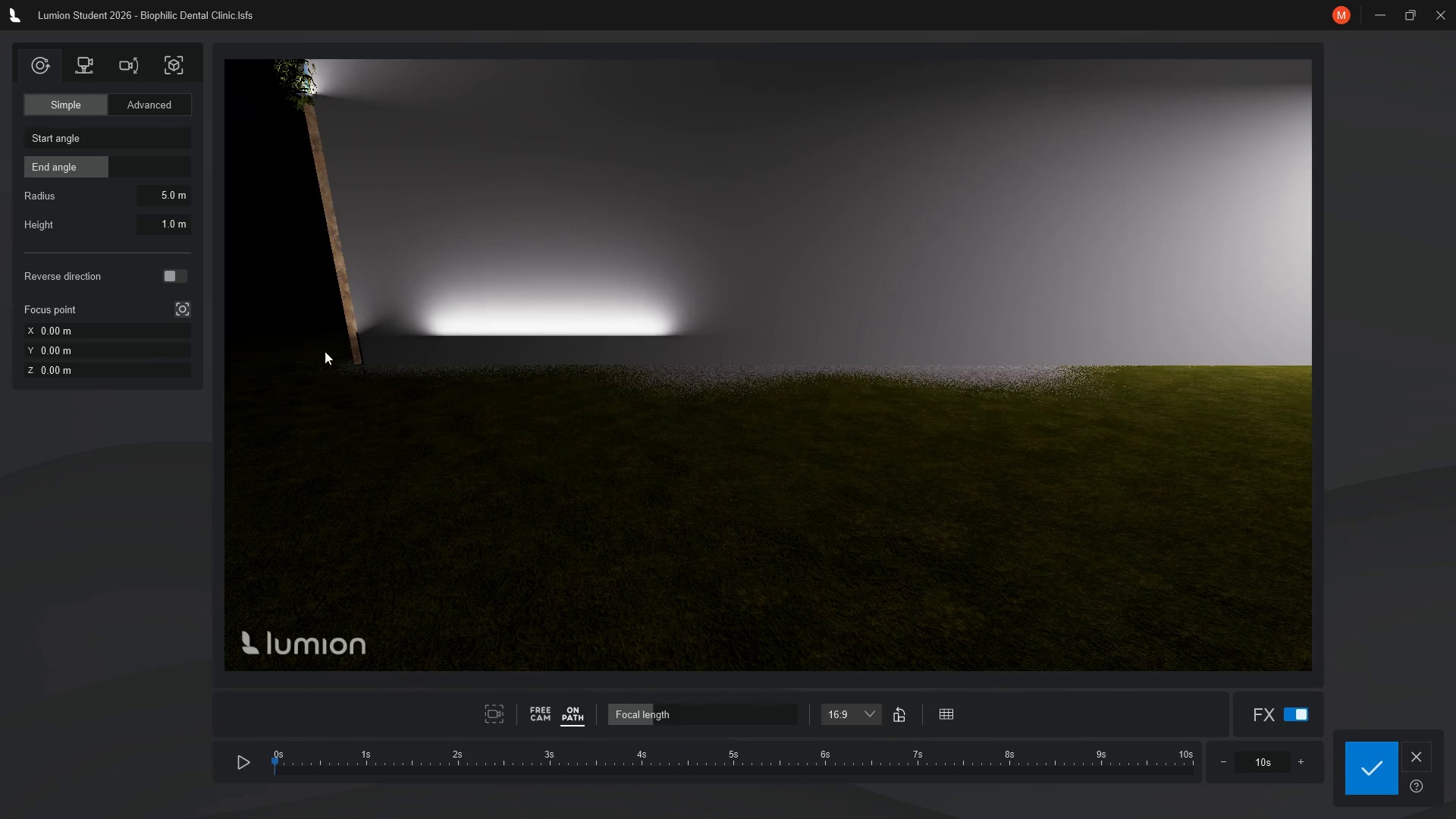 
wait(5.53)
 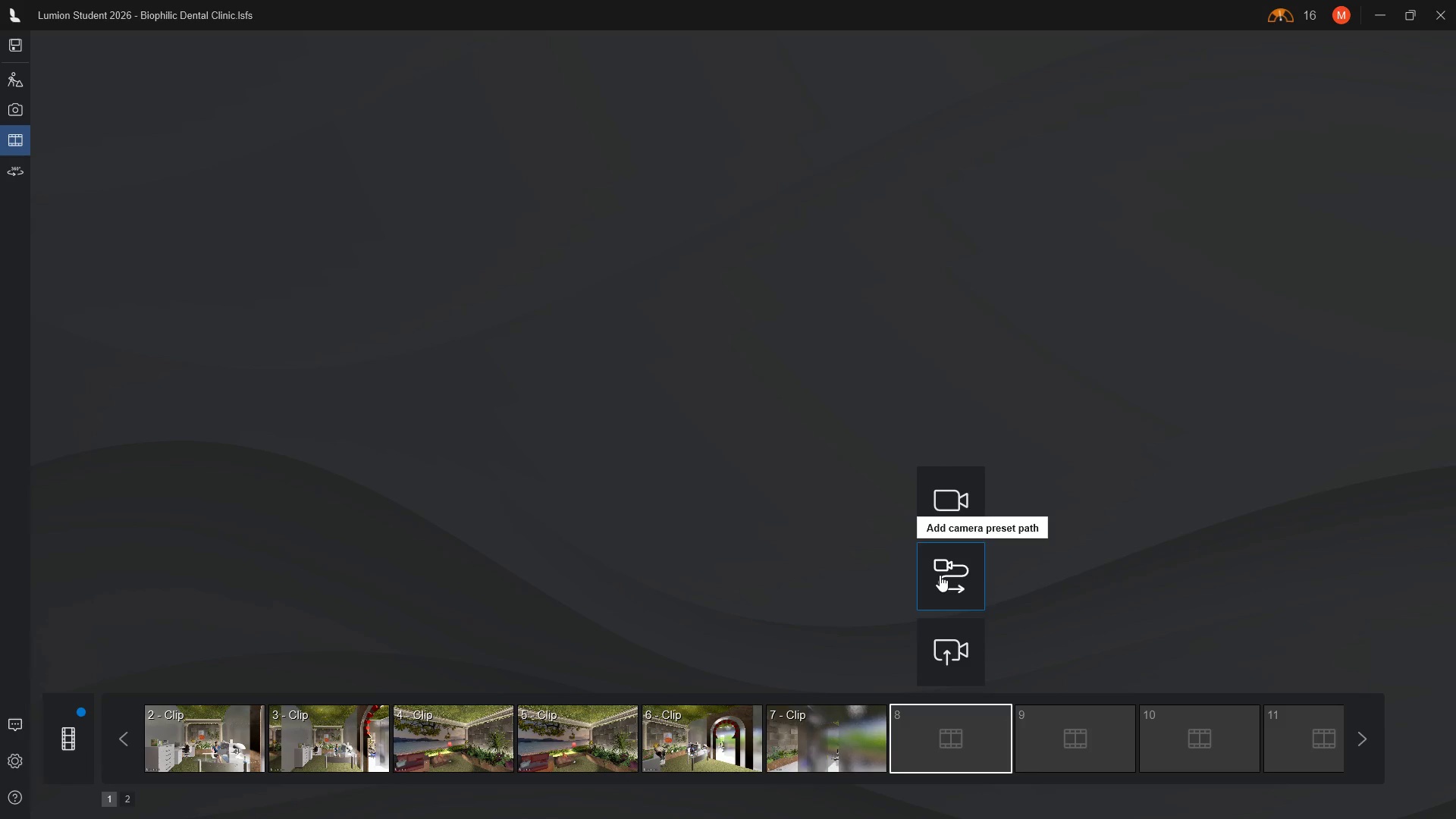 
left_click([81, 64])
 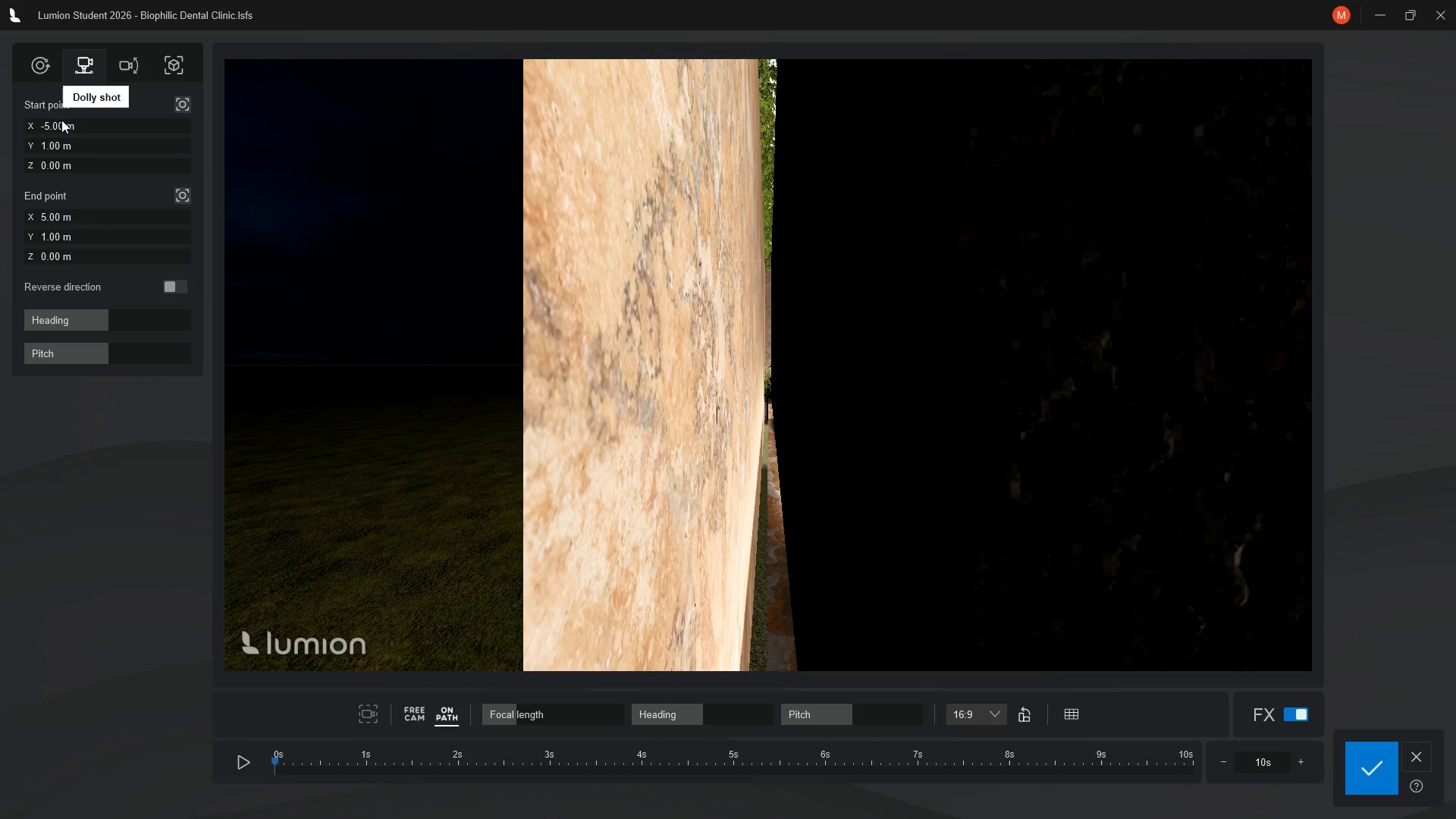 
left_click([48, 124])
 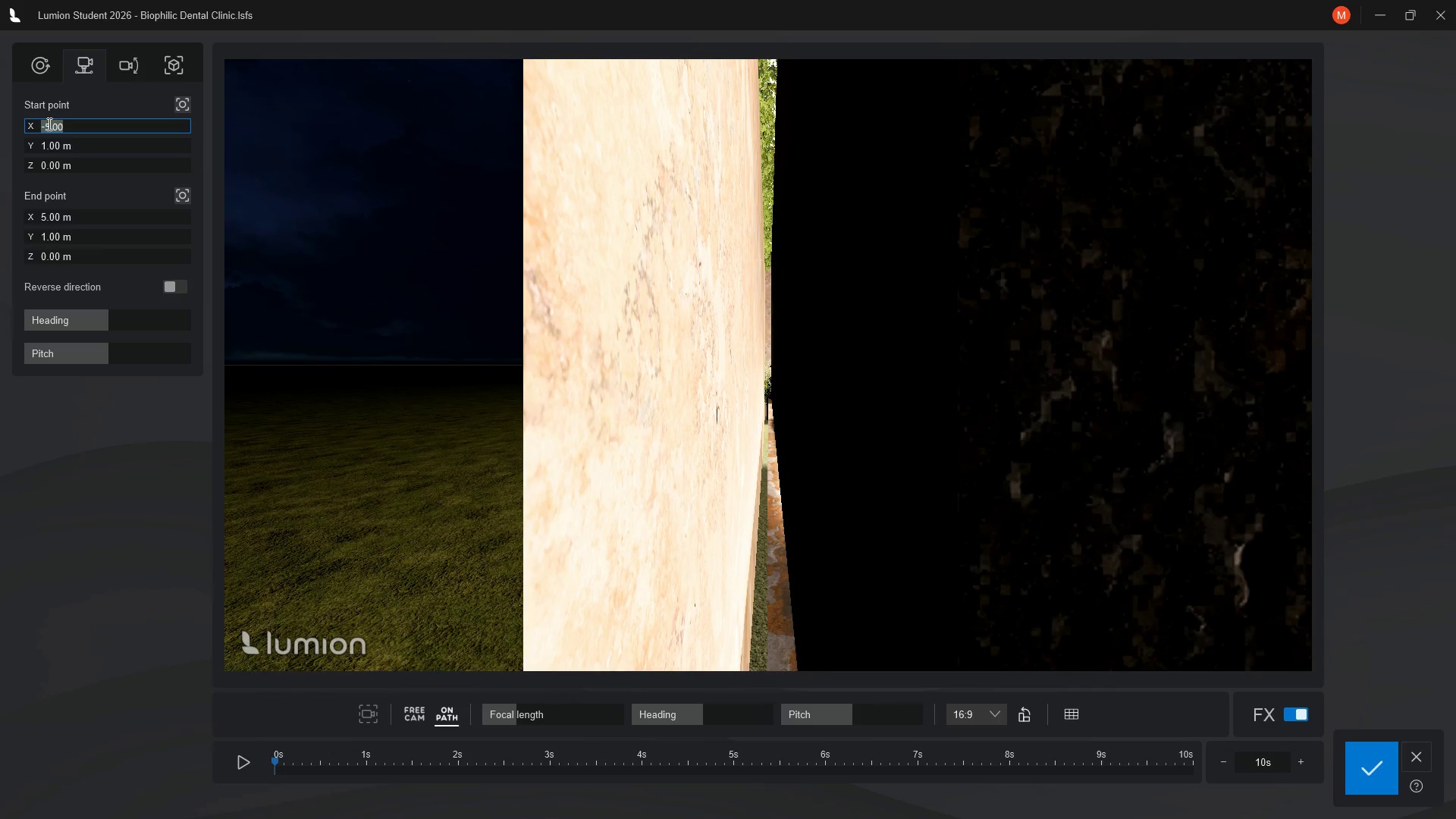 
wait(8.39)
 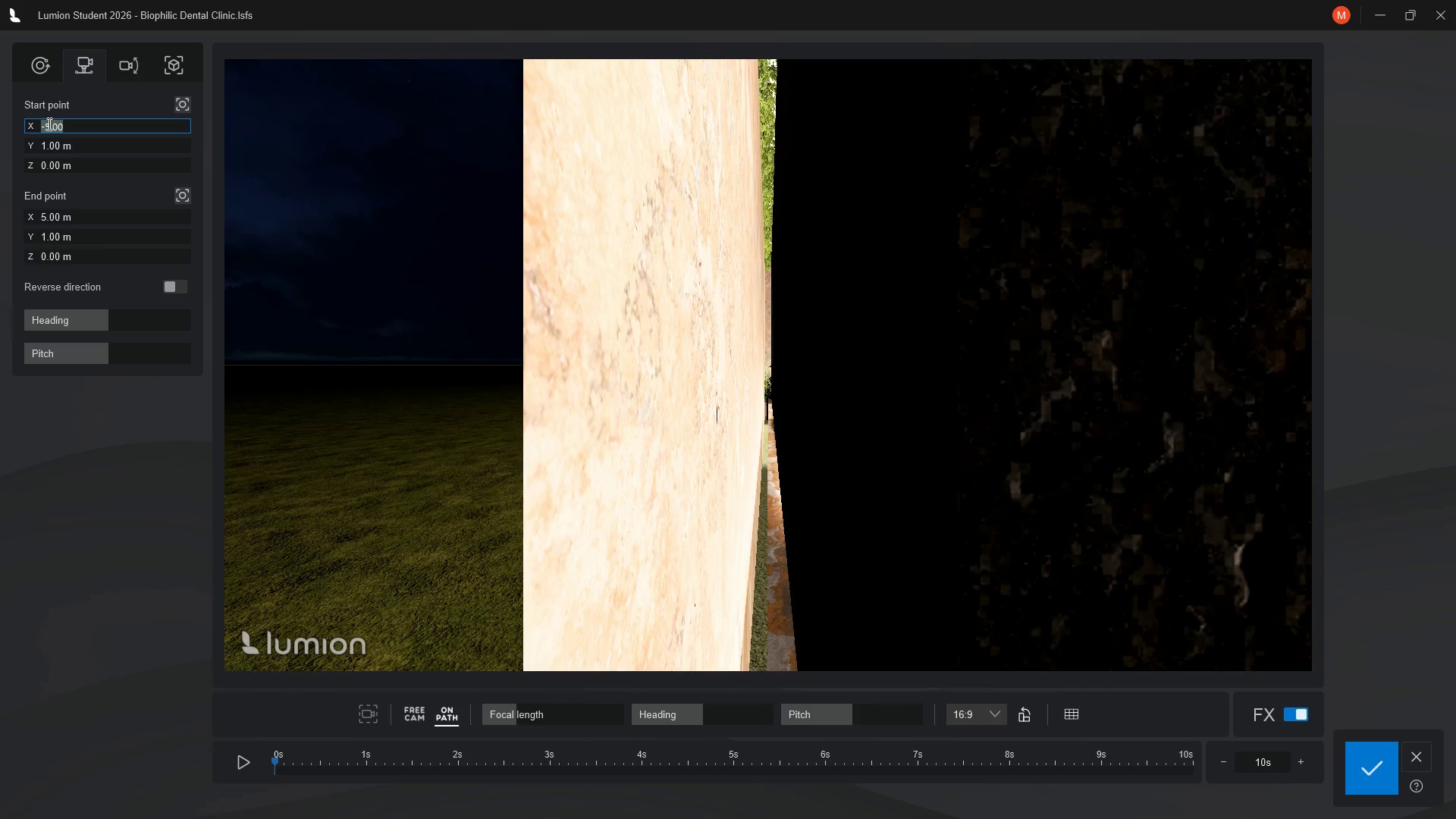 
key(4)
 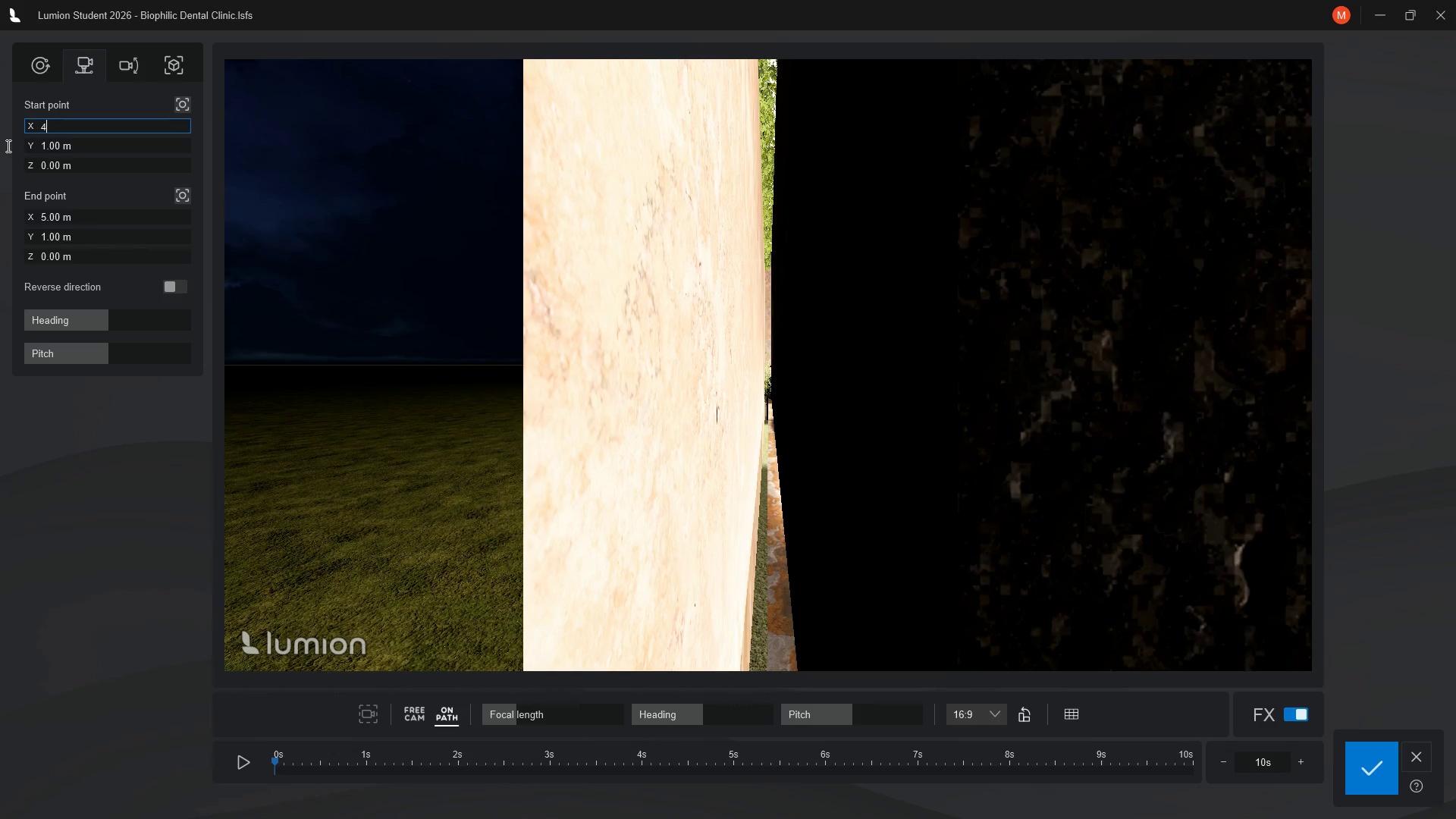 
key(Period)
 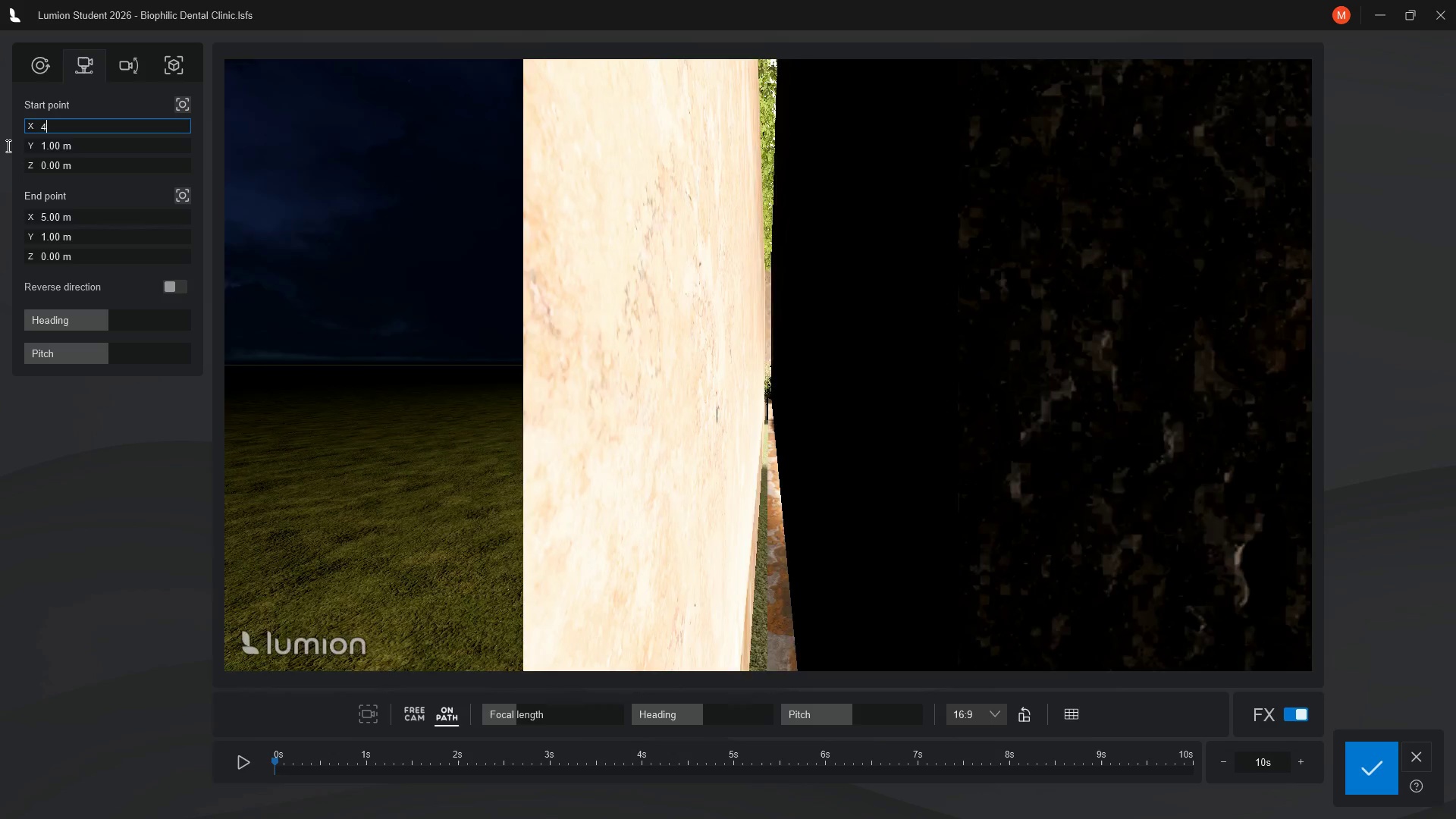 
key(5)
 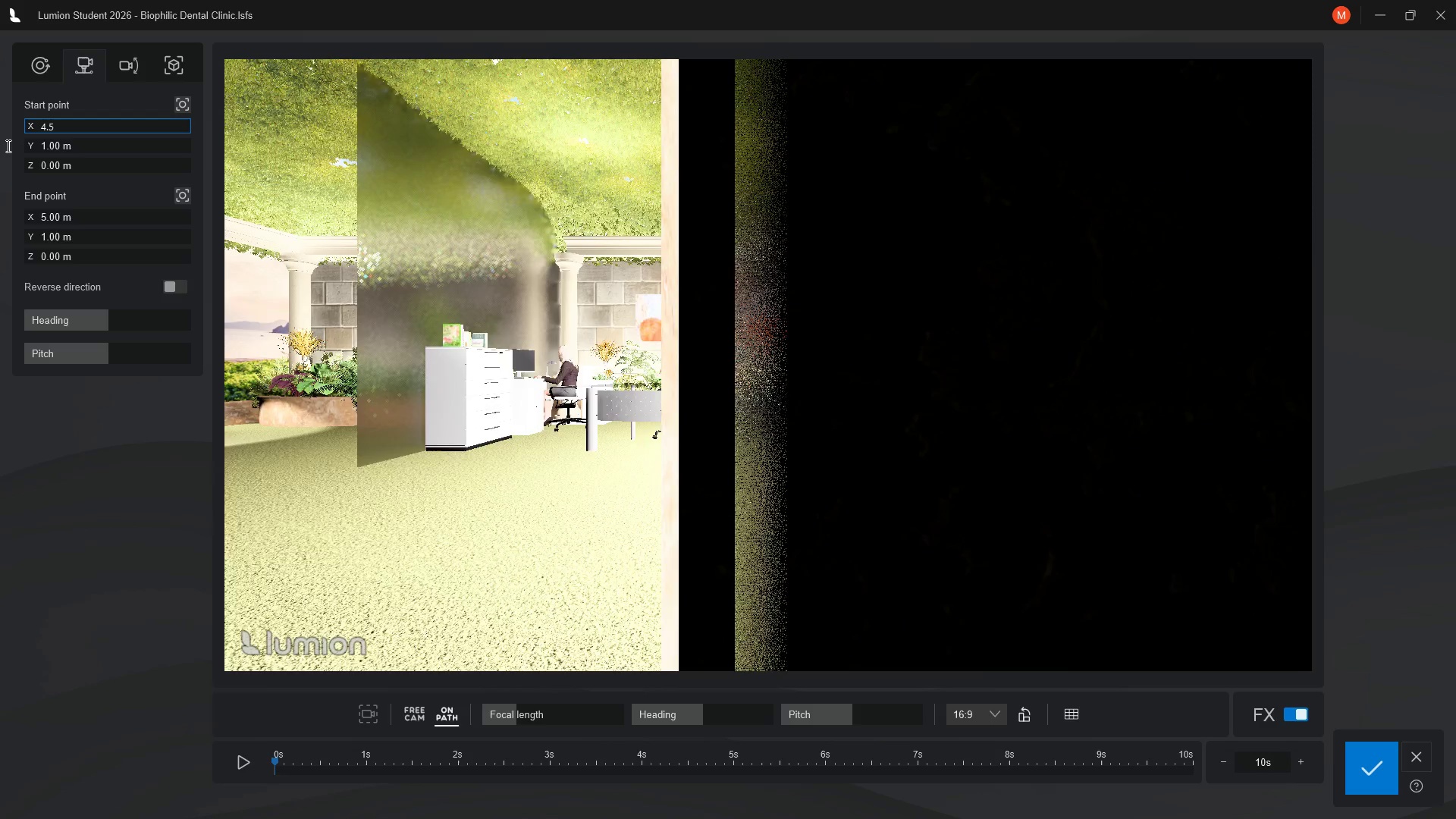 
key(Enter)
 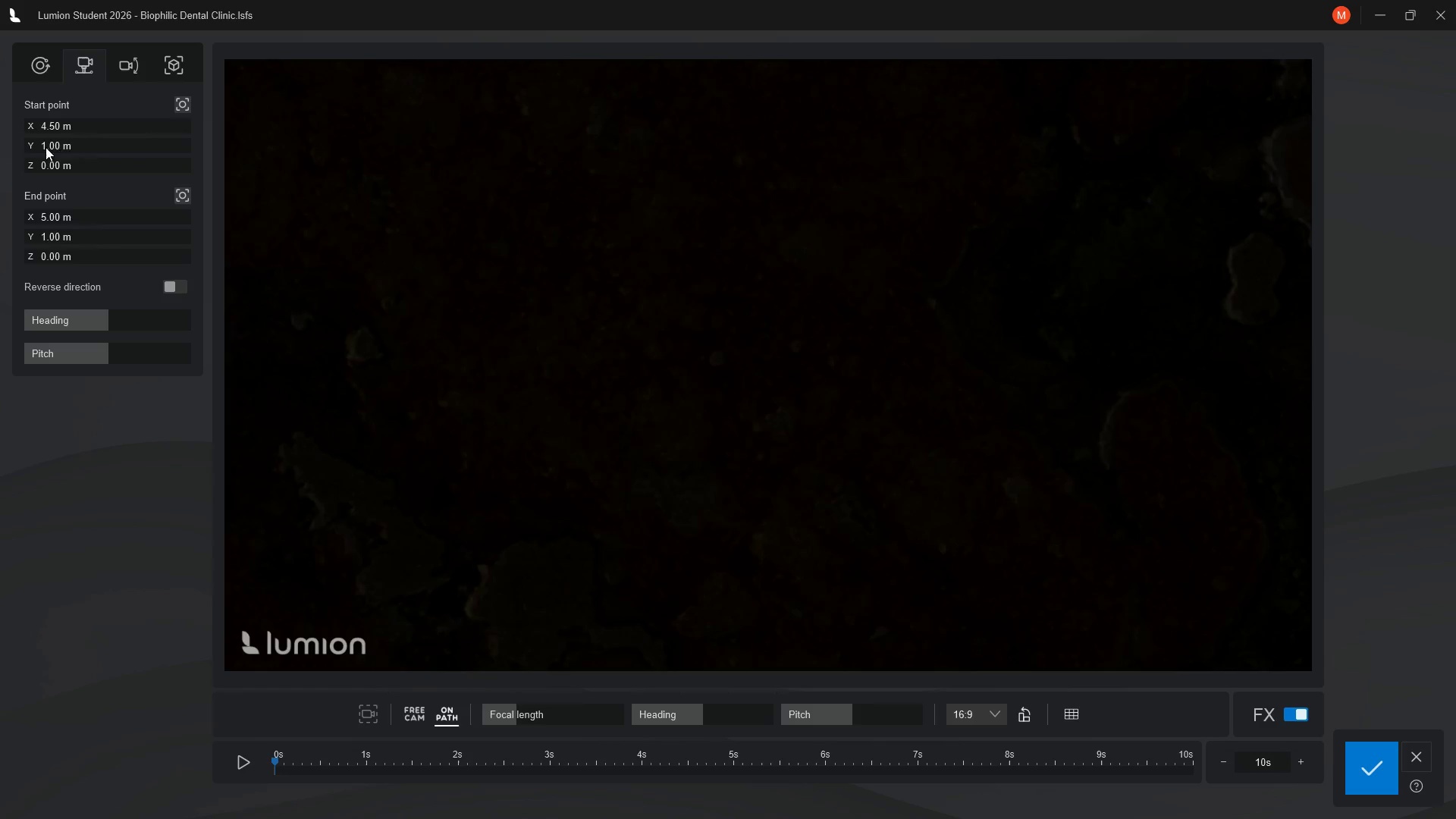 
double_click([59, 147])
 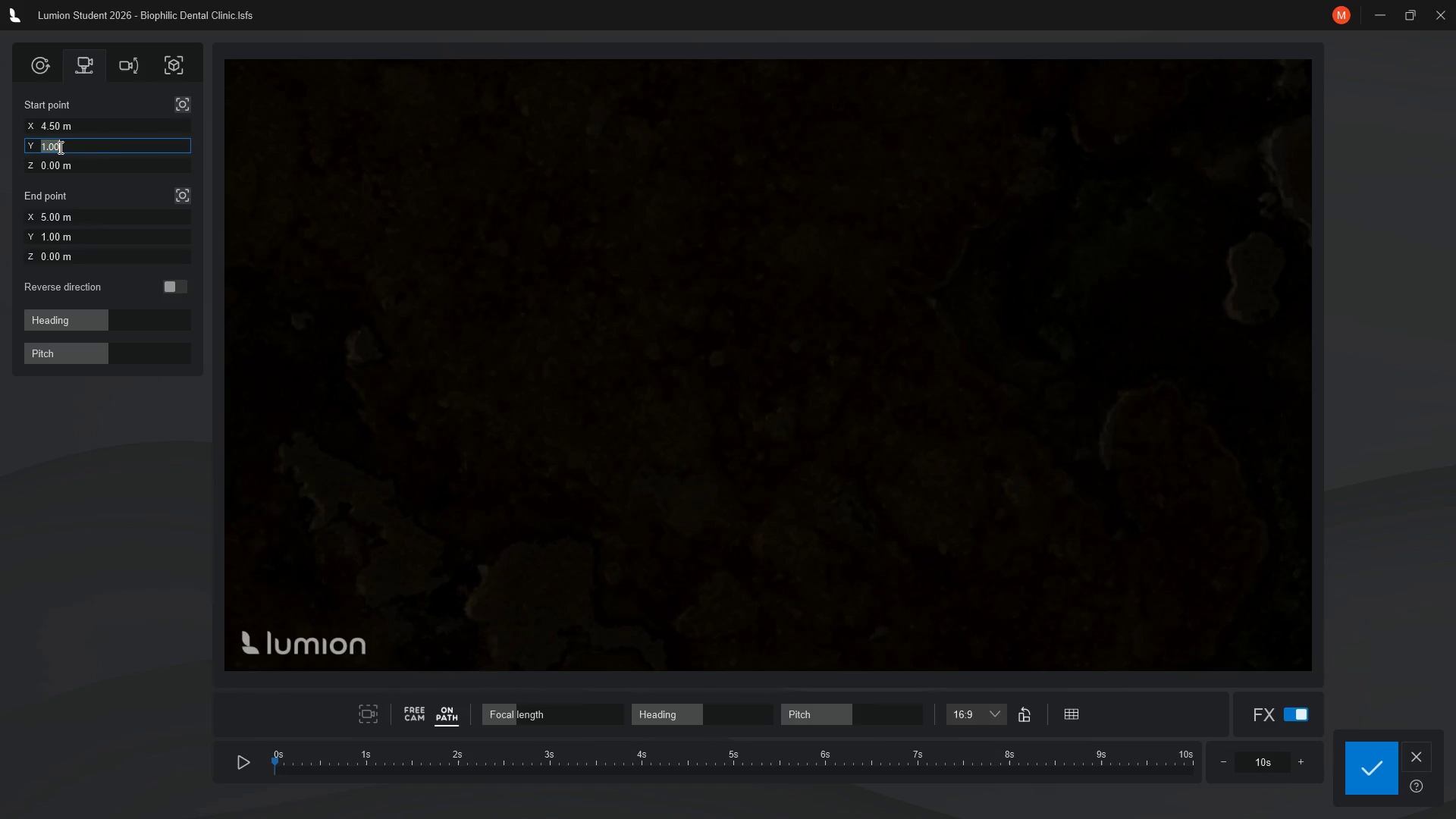 
key(1)
 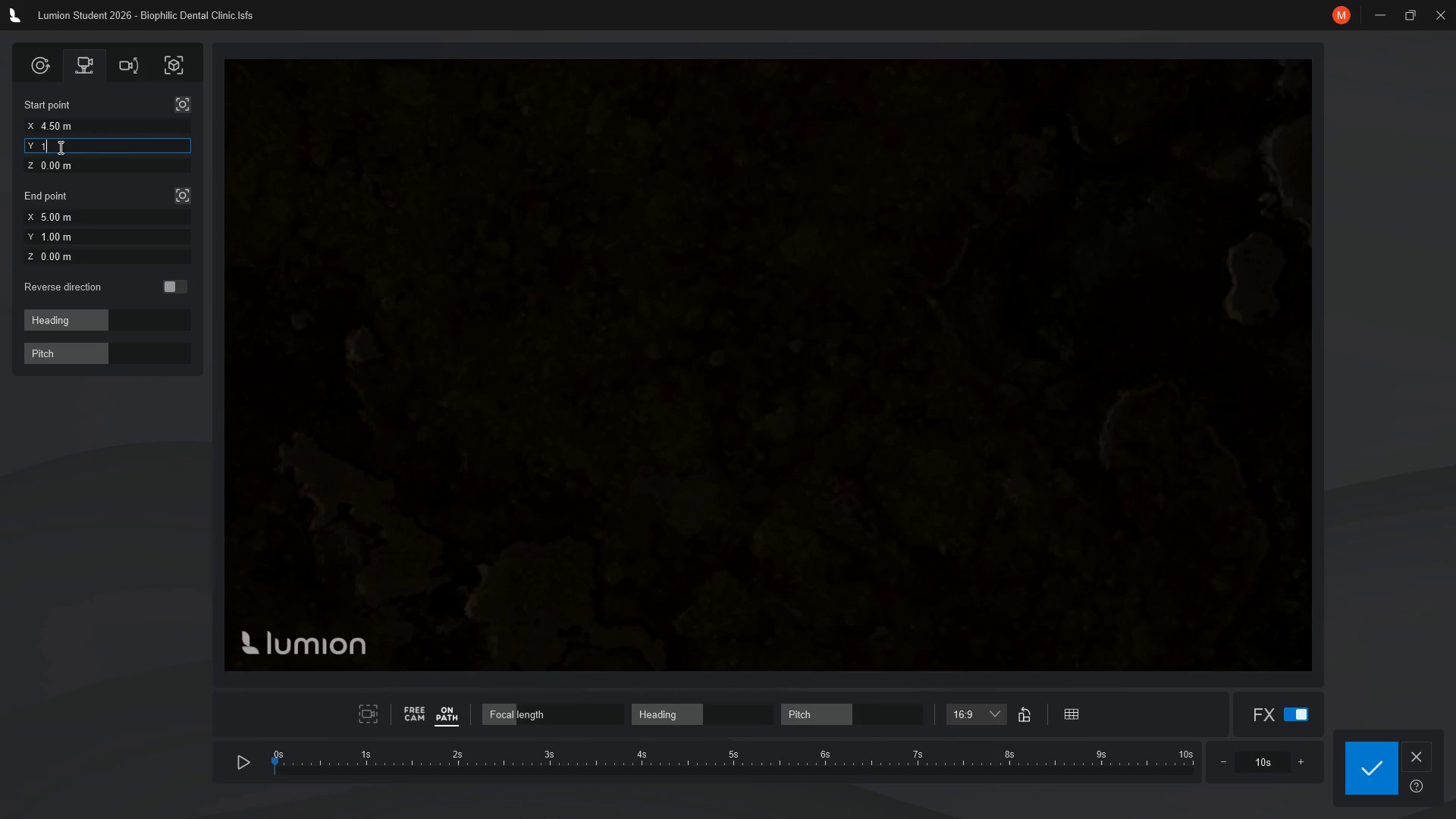 
key(Period)
 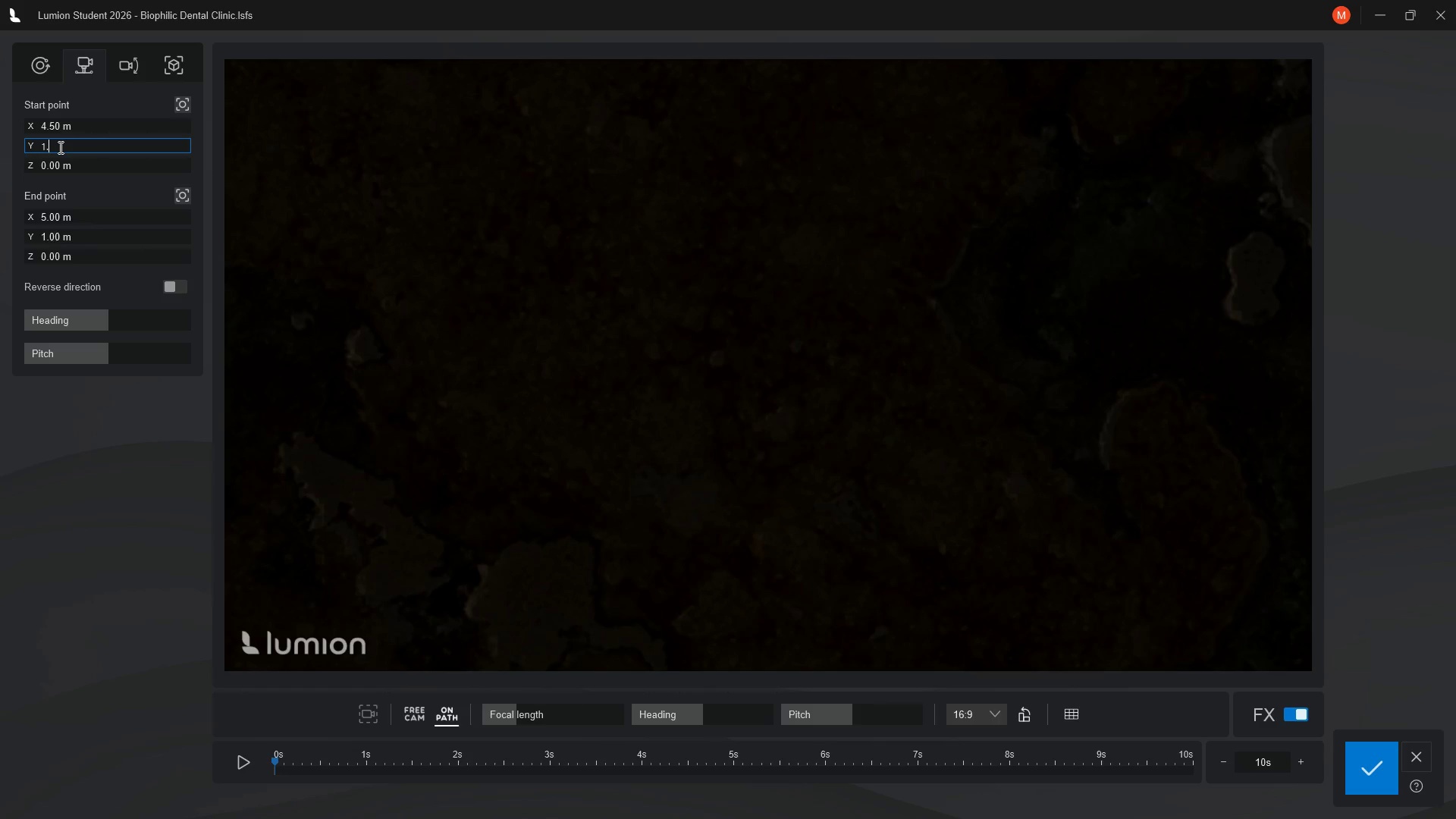 
key(8)
 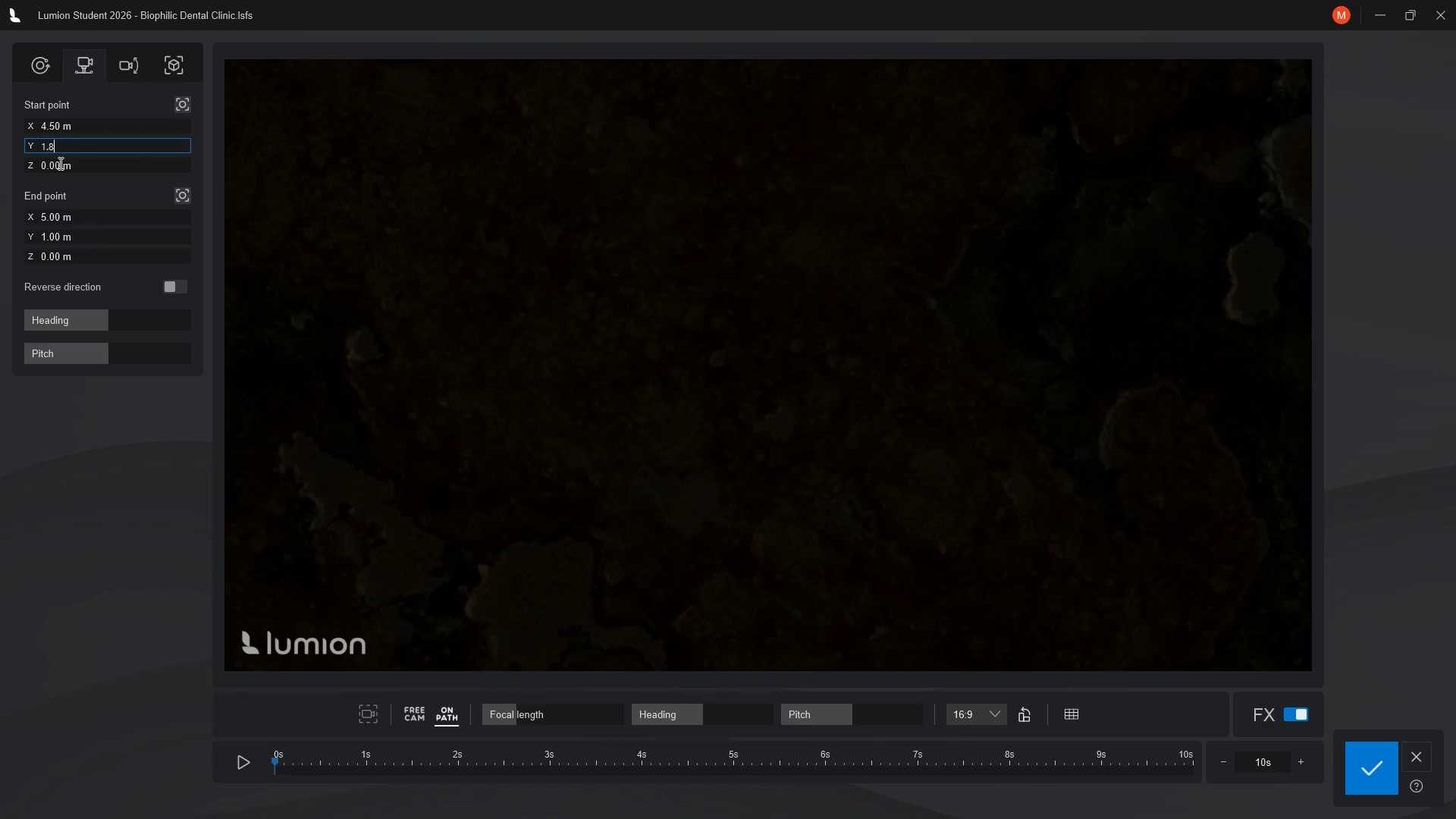 
left_click([61, 165])
 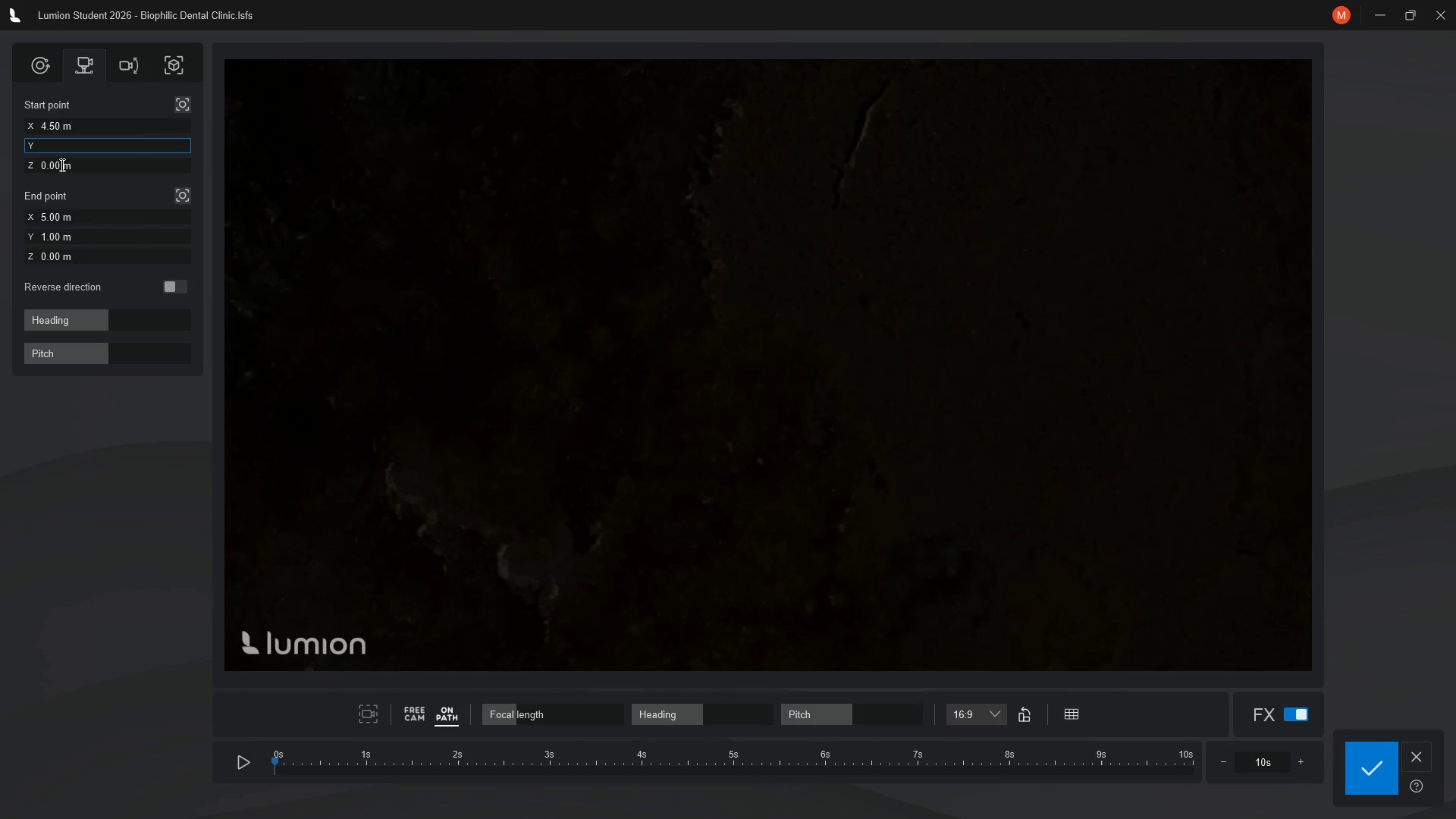 
double_click([61, 165])
 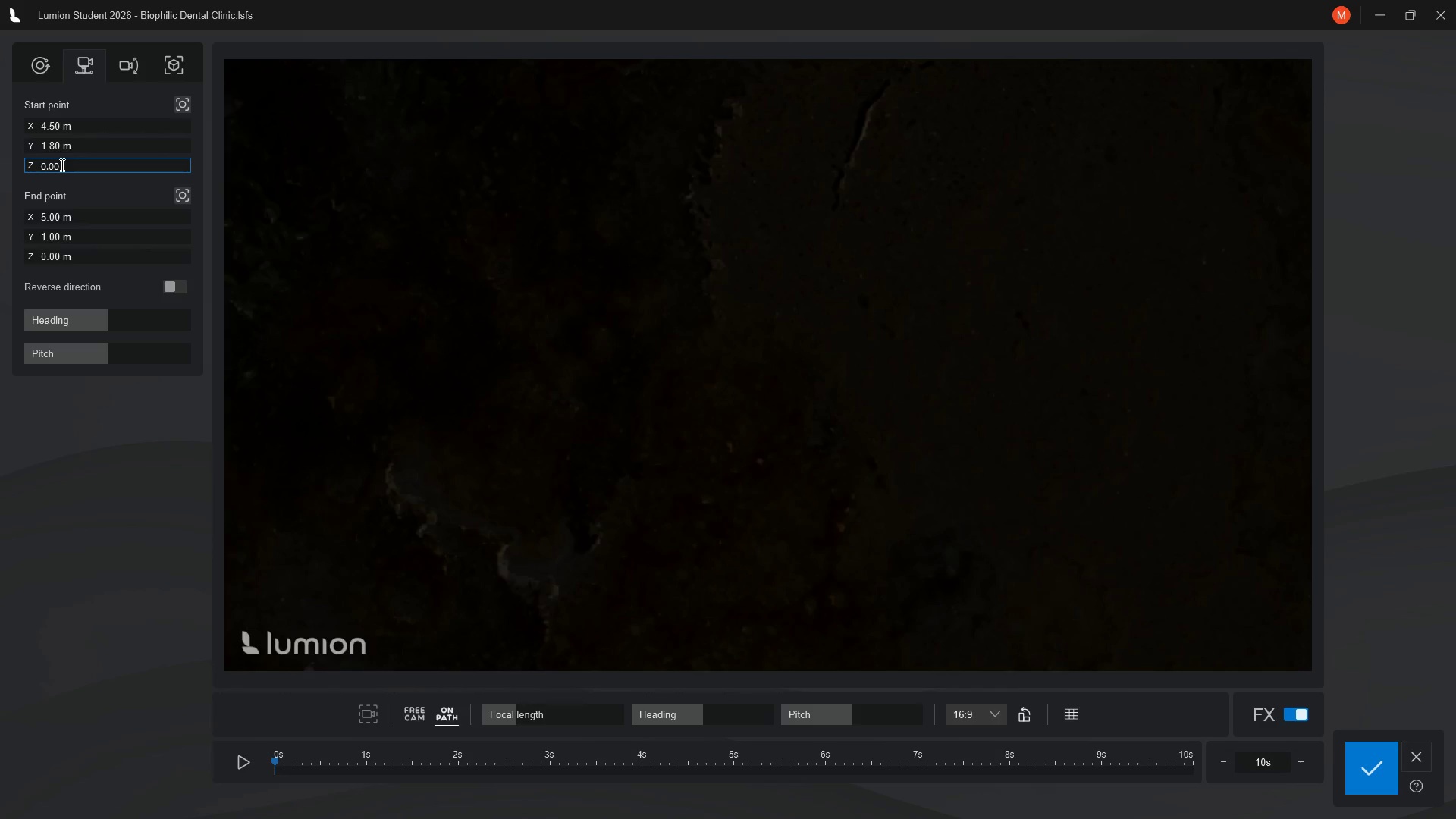 
key(Backspace)
 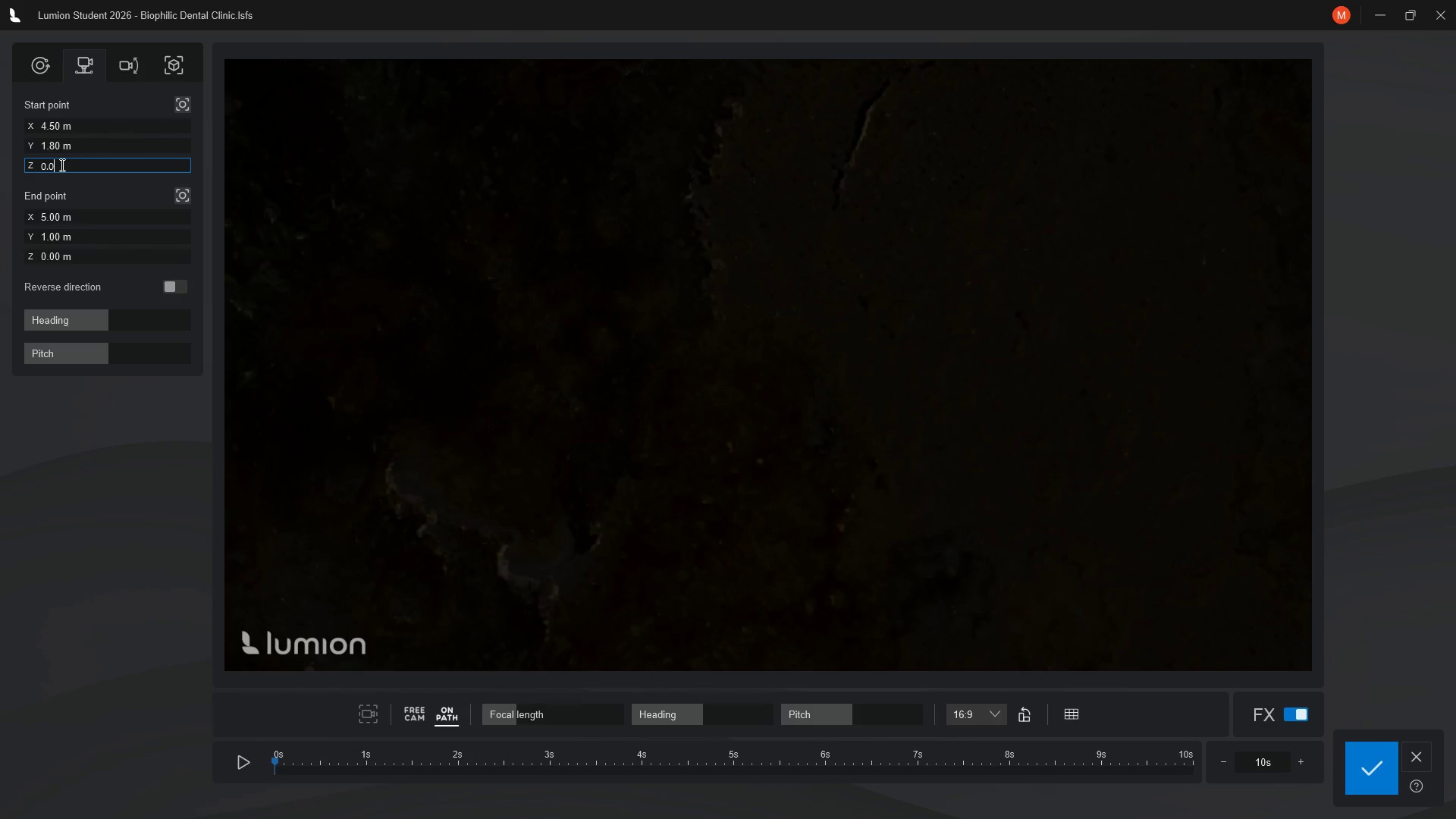 
key(Backspace)
 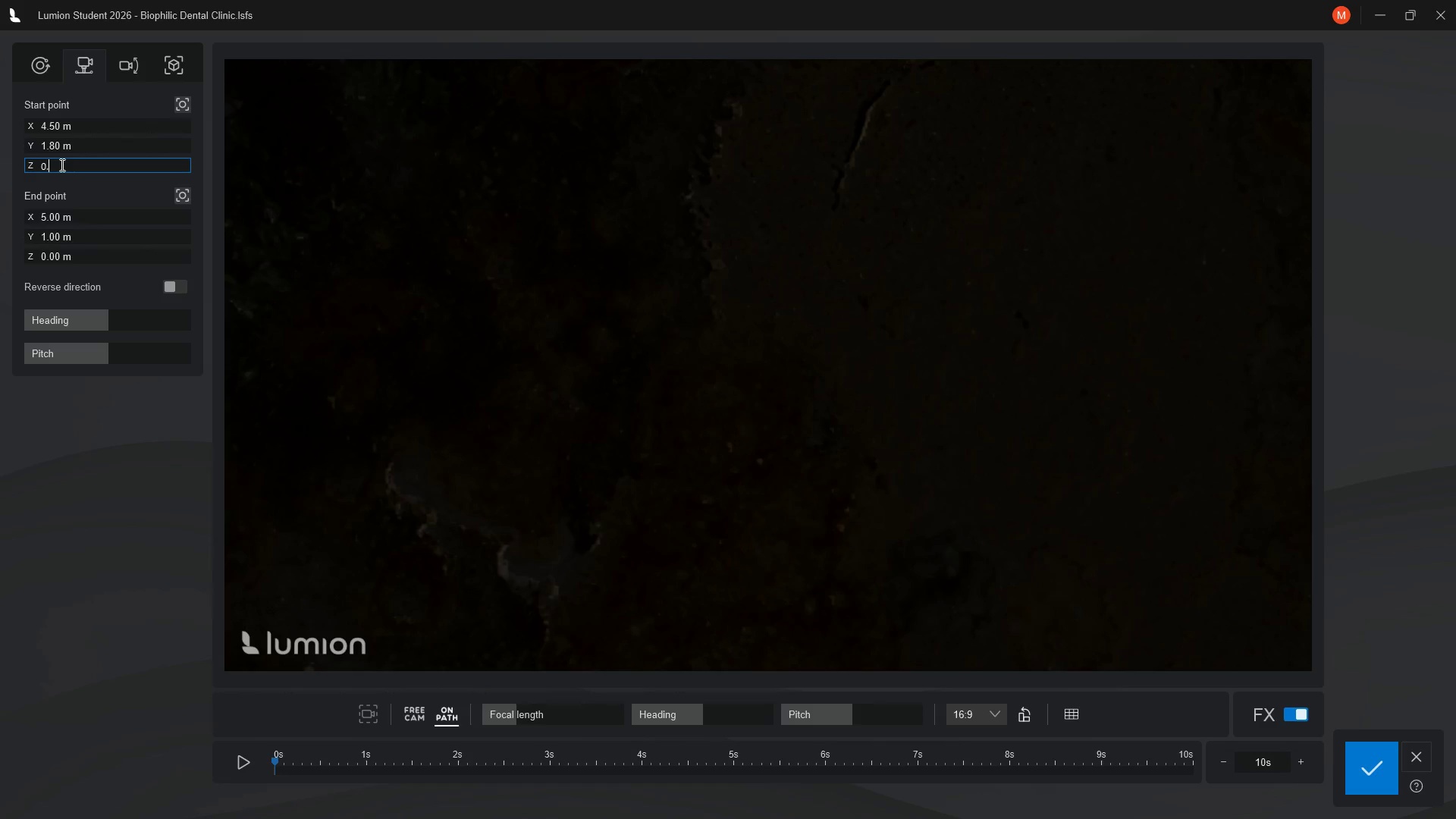 
key(Backspace)
 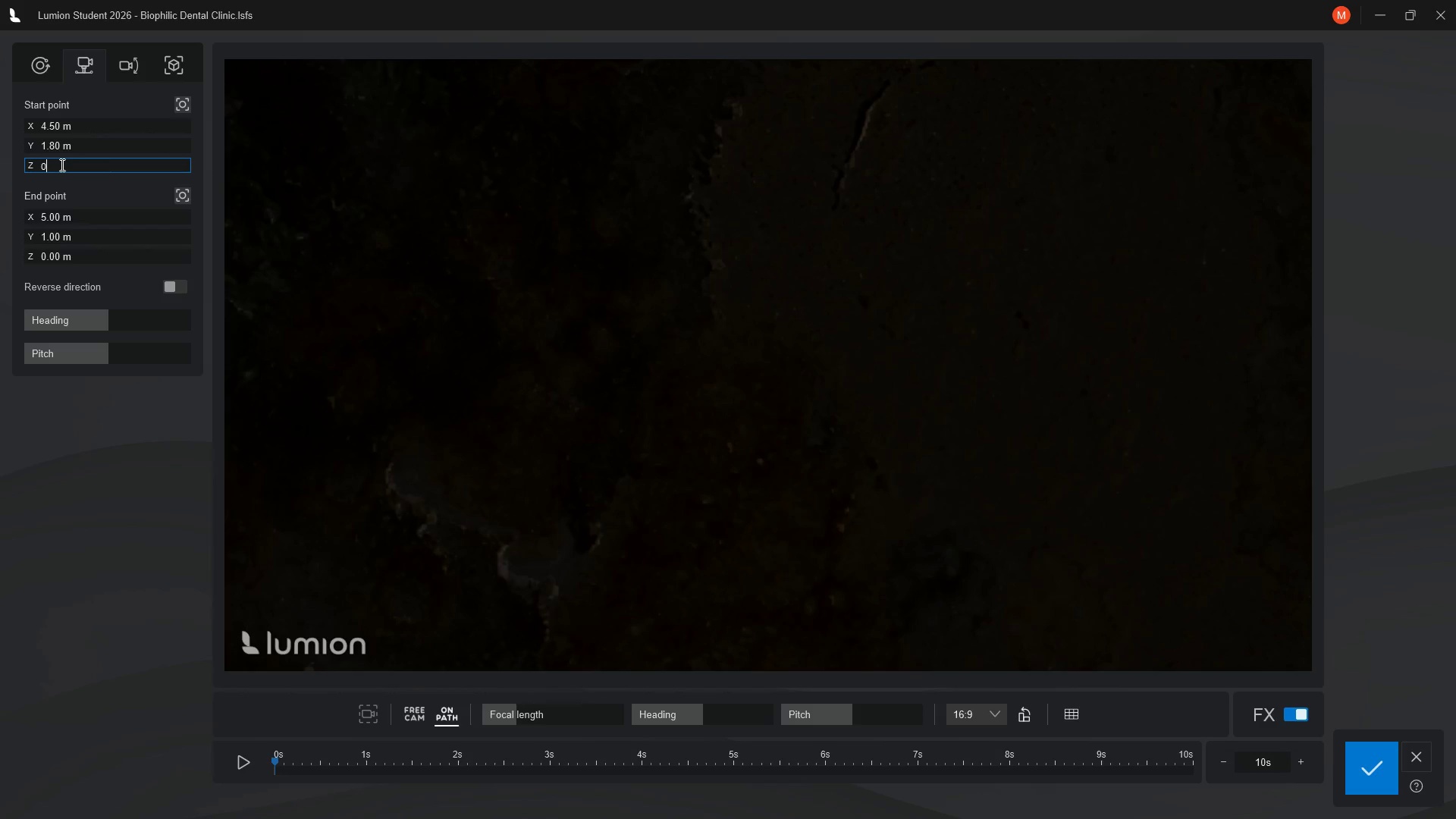 
key(Backspace)
 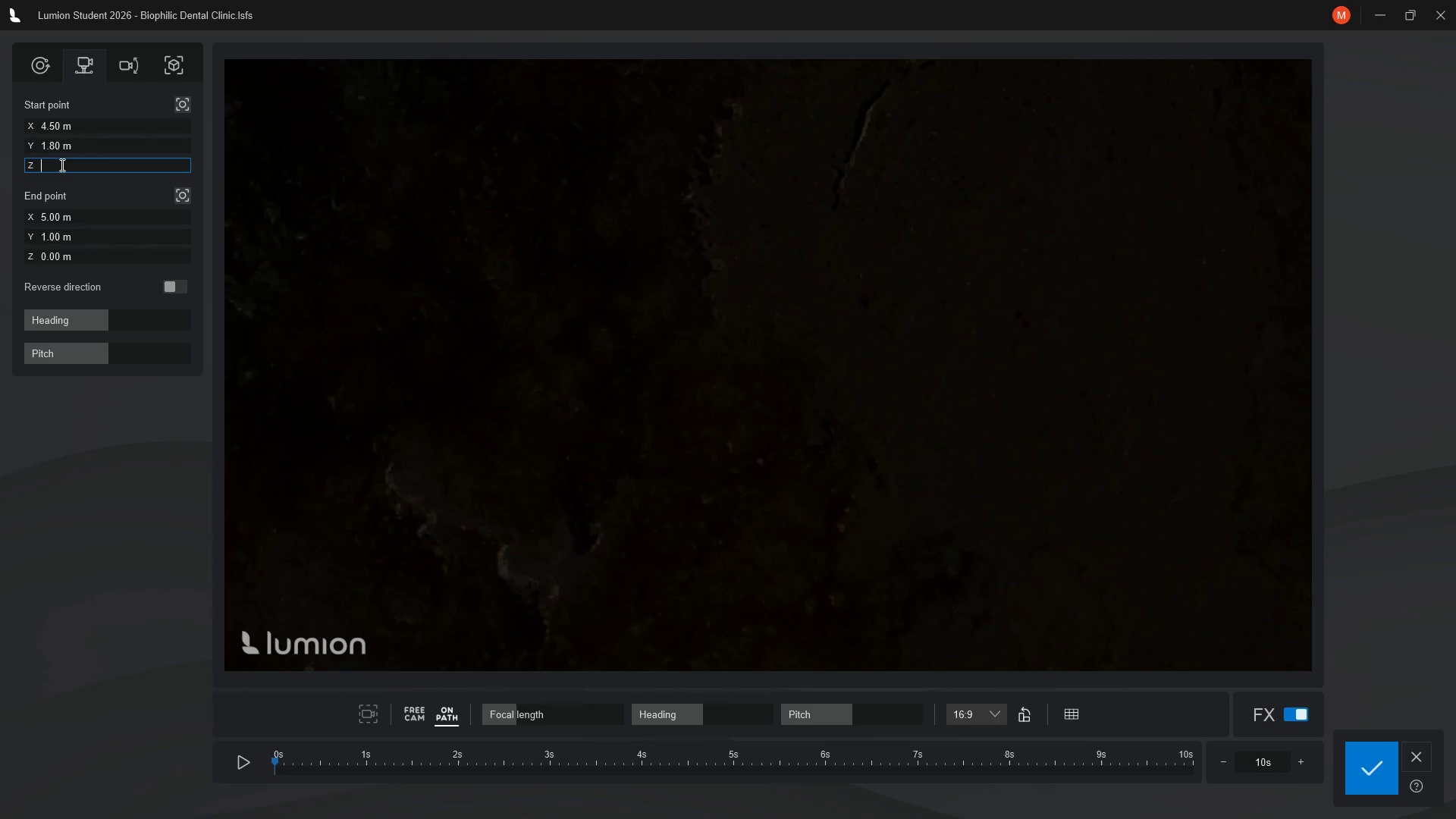 
key(Backspace)
 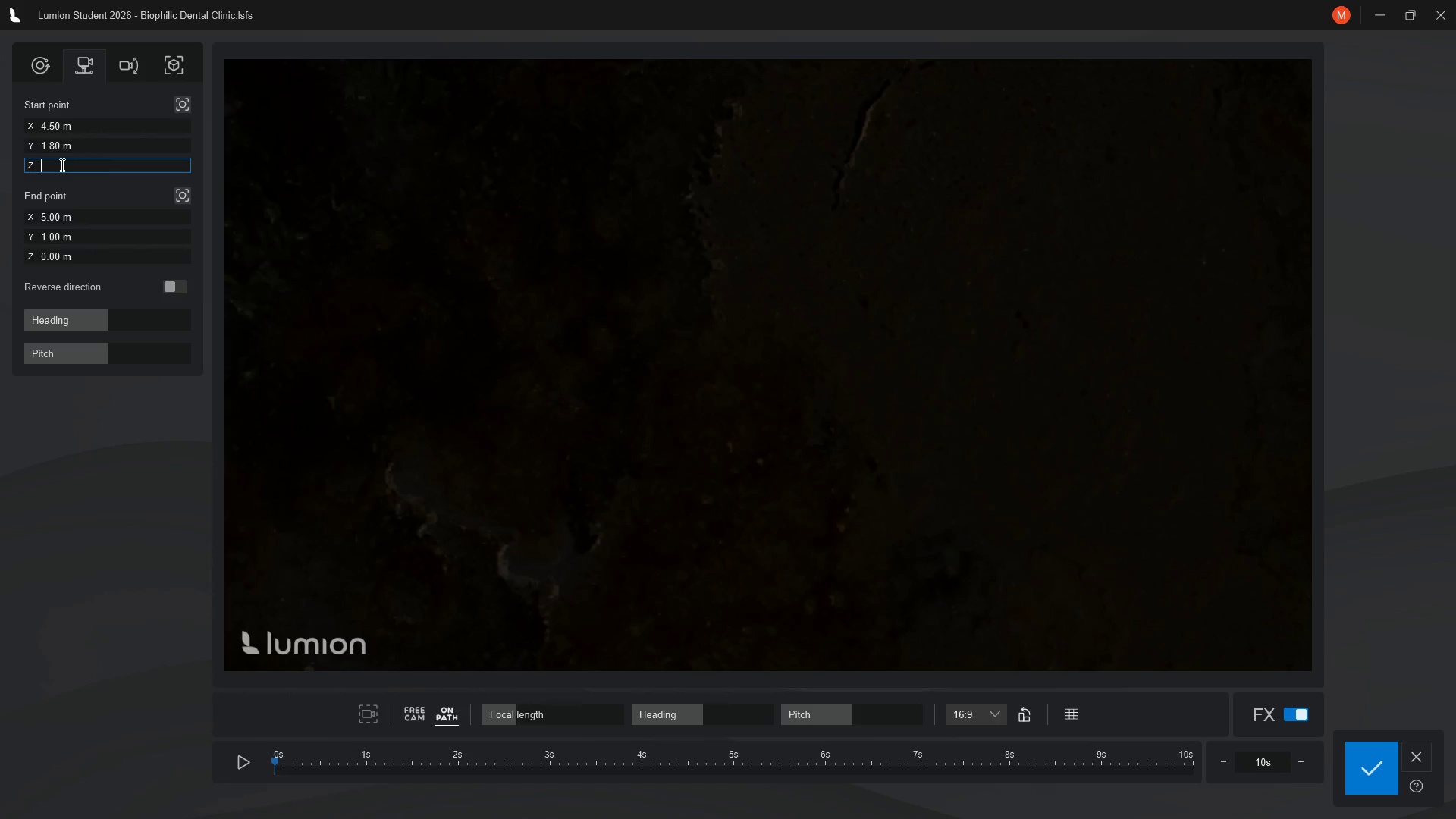 
key(3)
 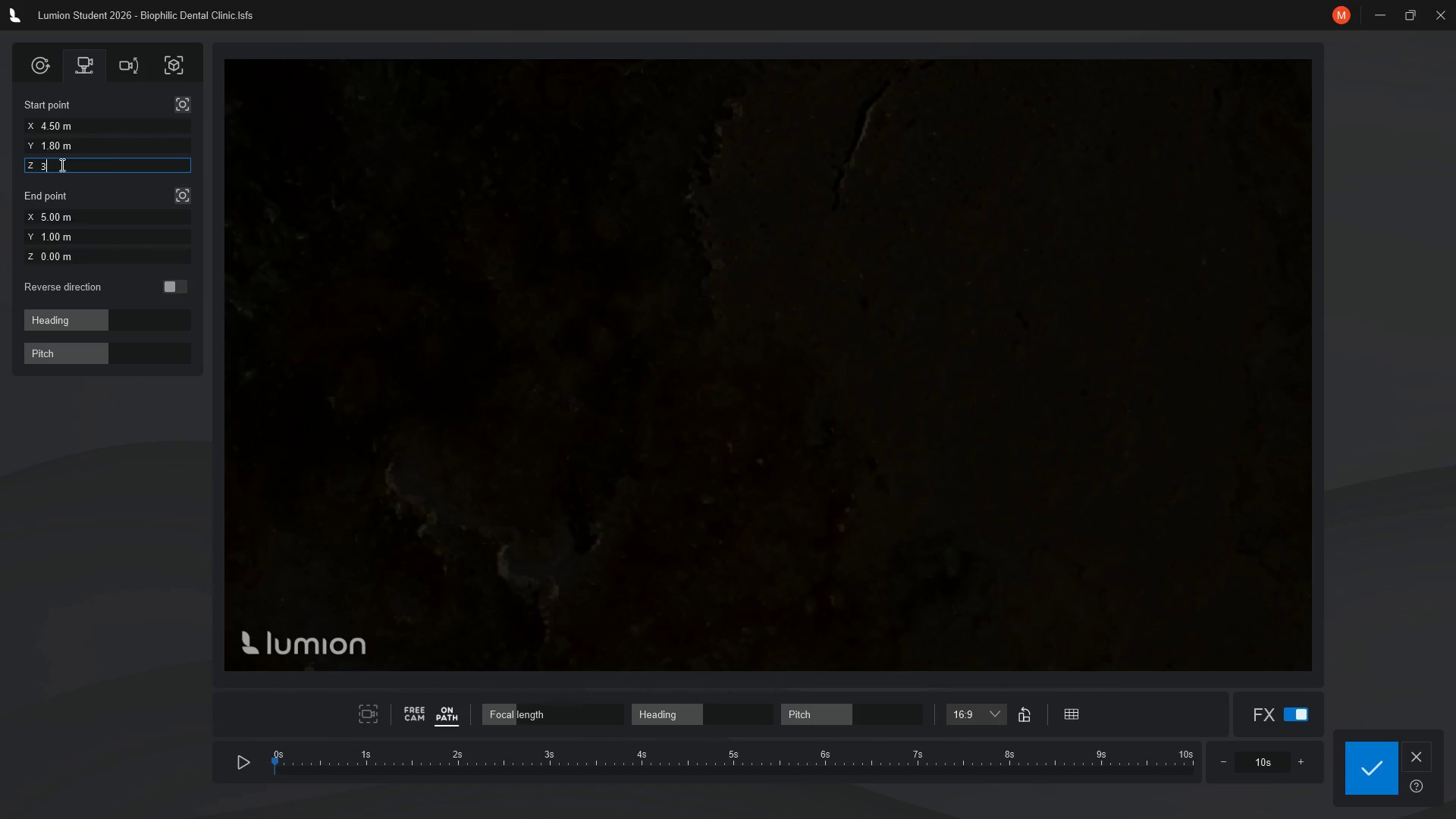 
key(Period)
 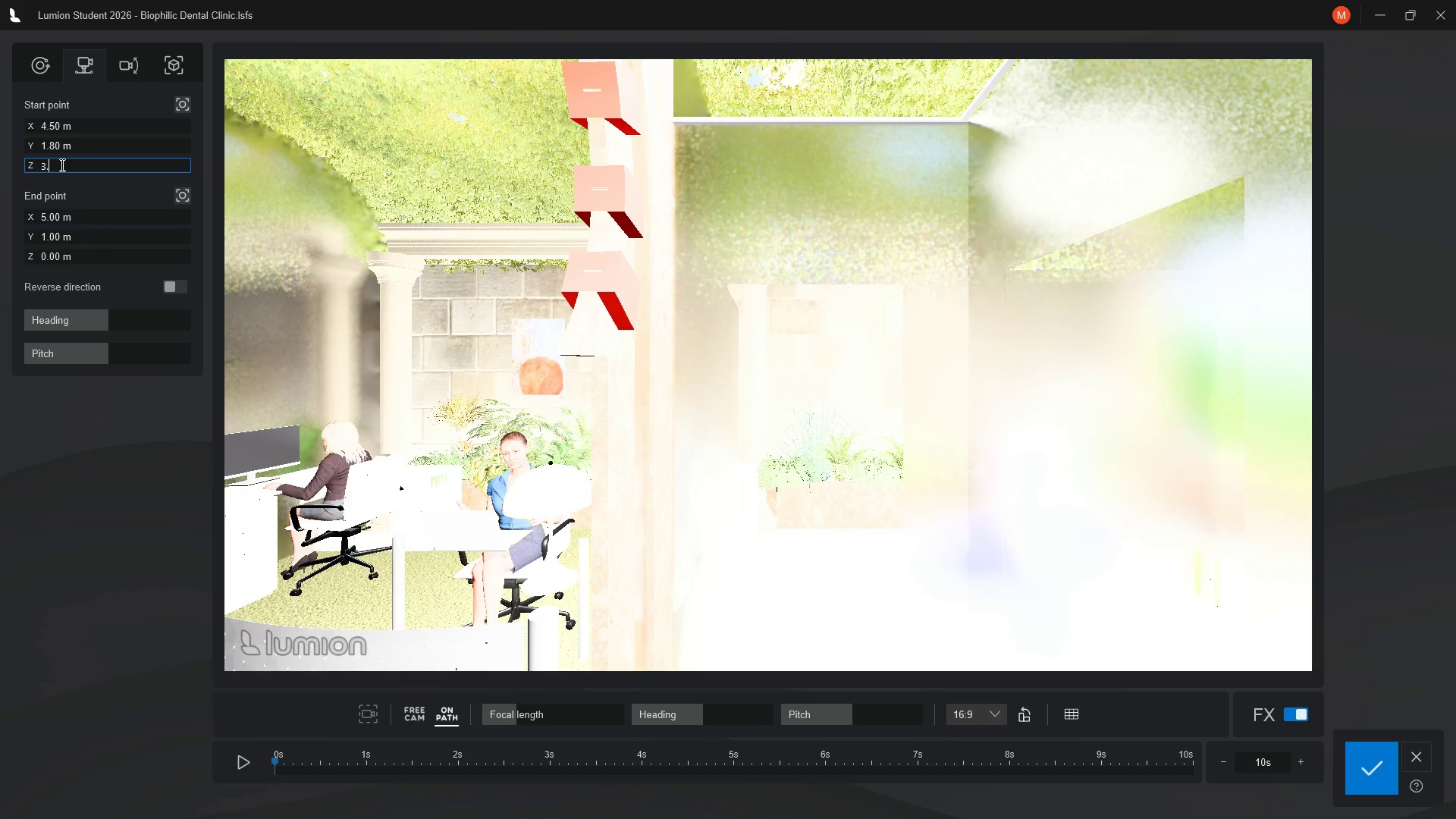 
key(5)
 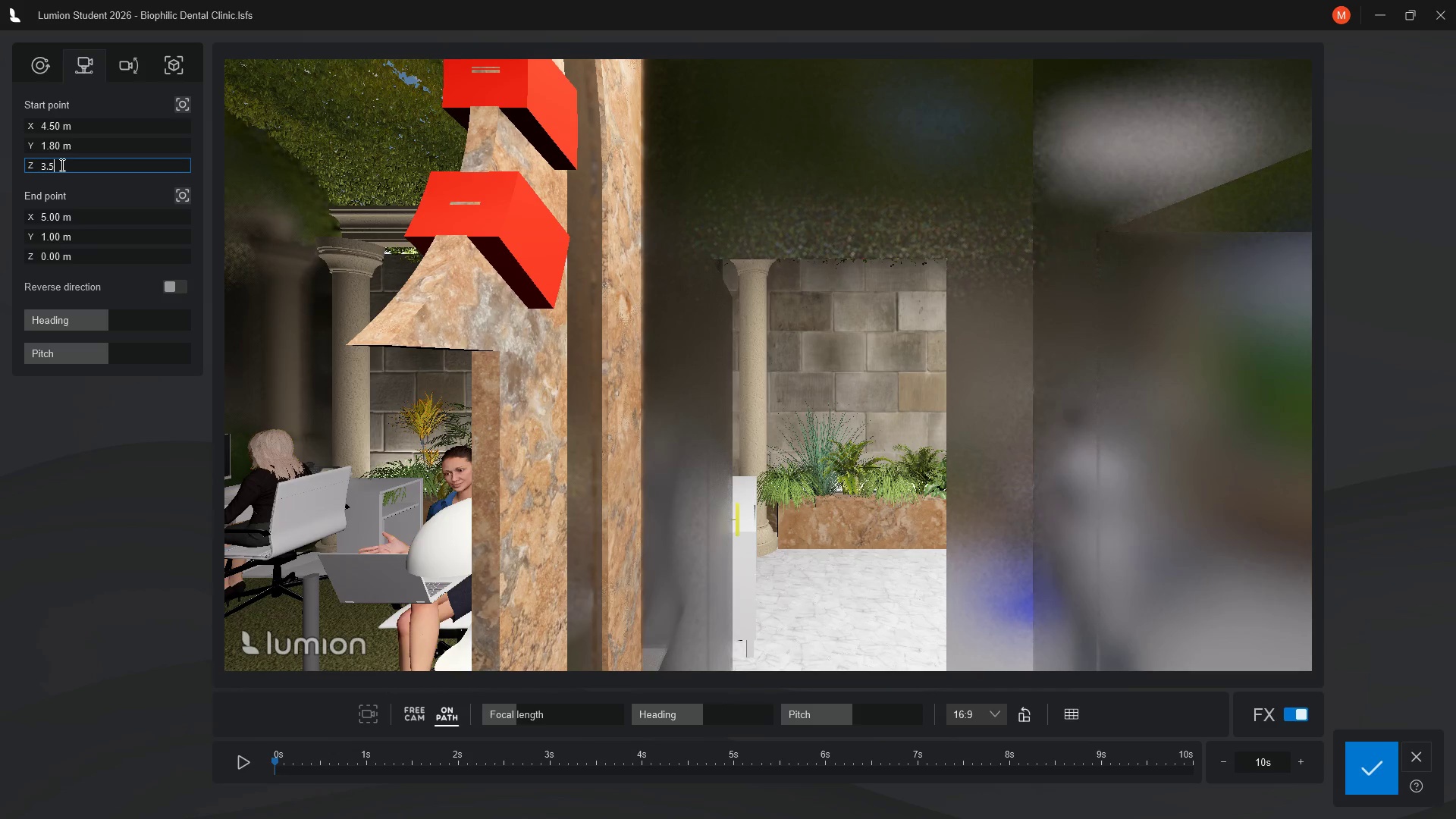 
key(Enter)
 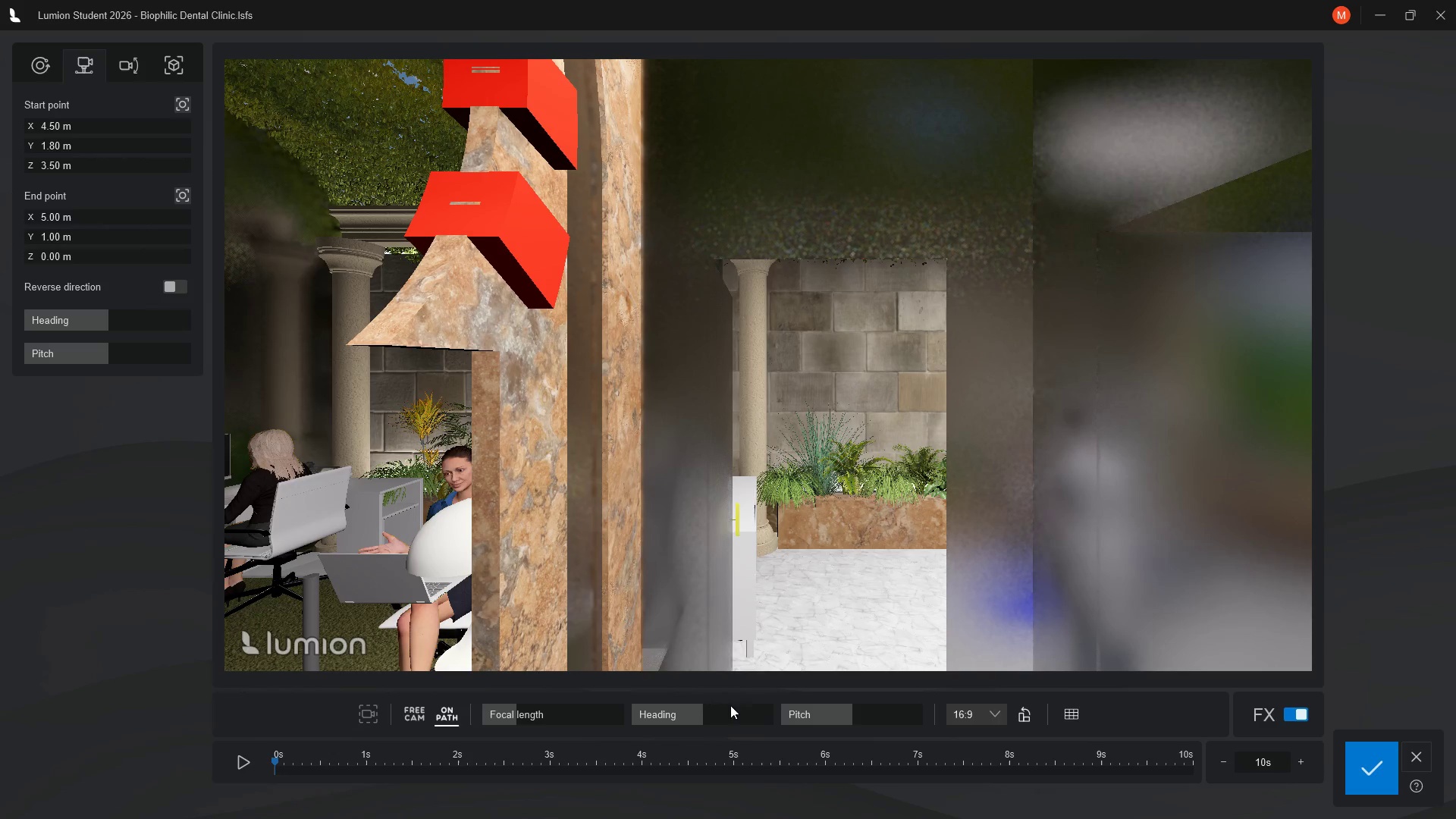 
wait(7.3)
 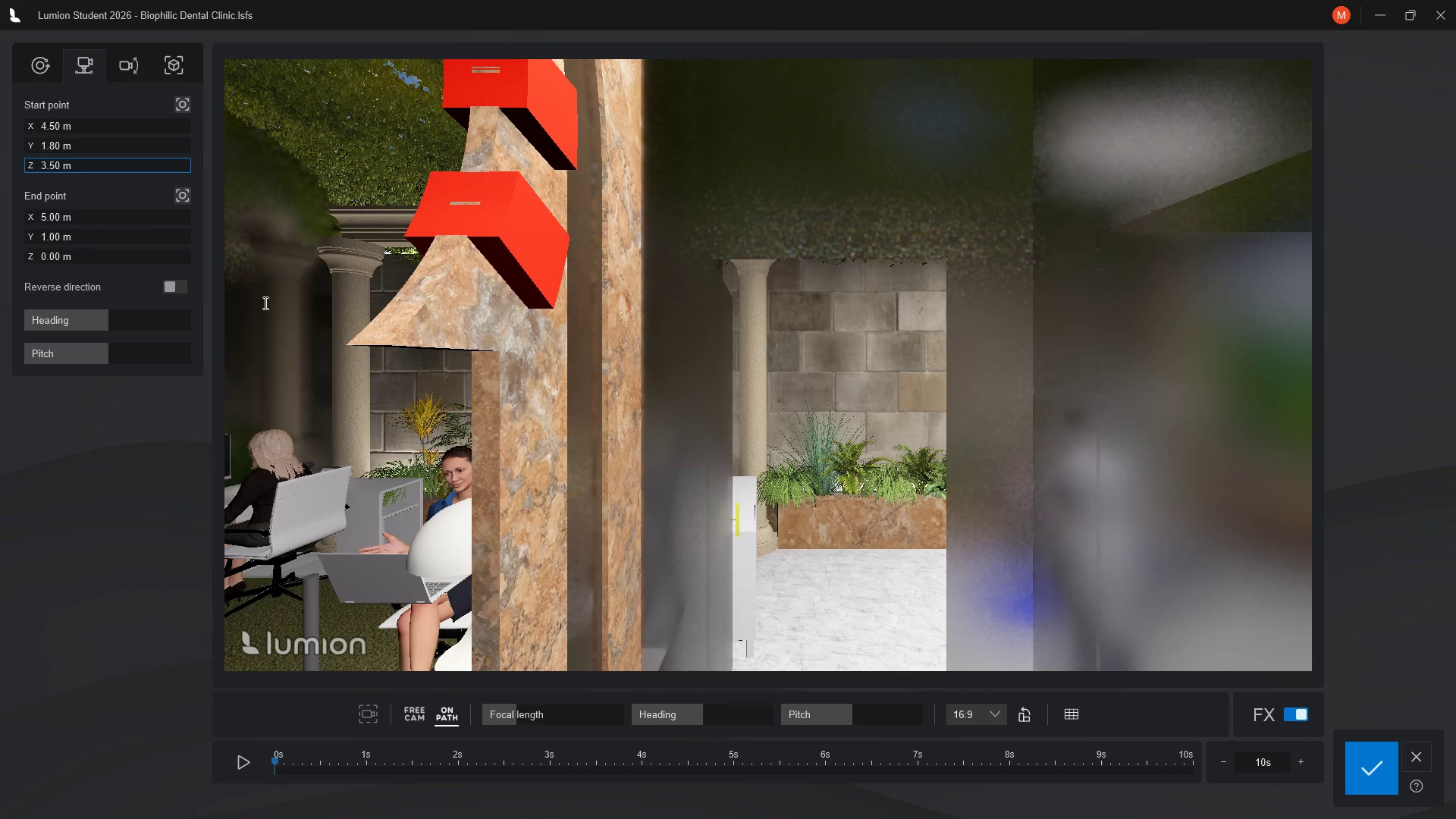 
left_click_drag(start_coordinate=[701, 717], to_coordinate=[721, 720])
 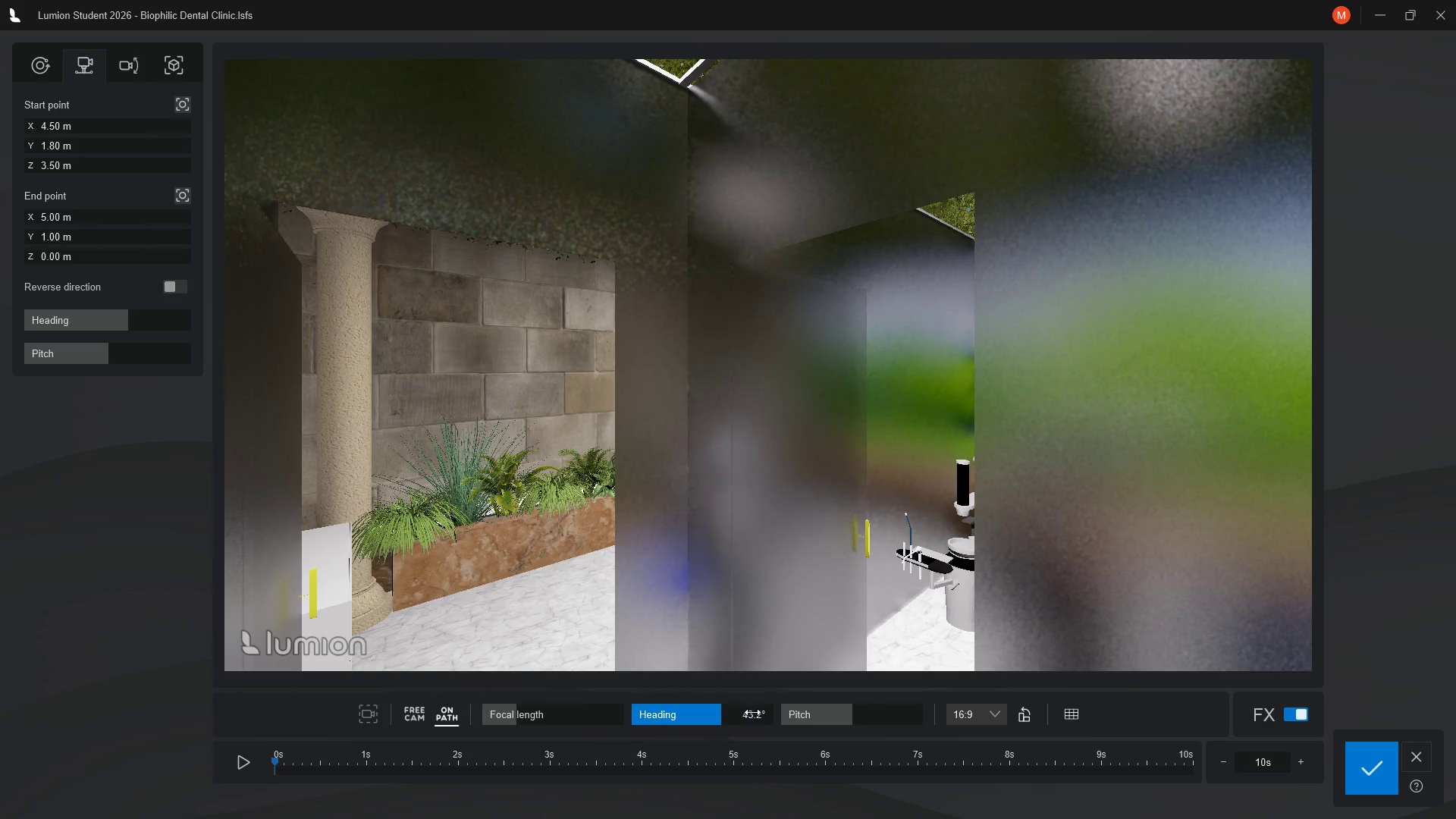 
left_click([752, 712])
 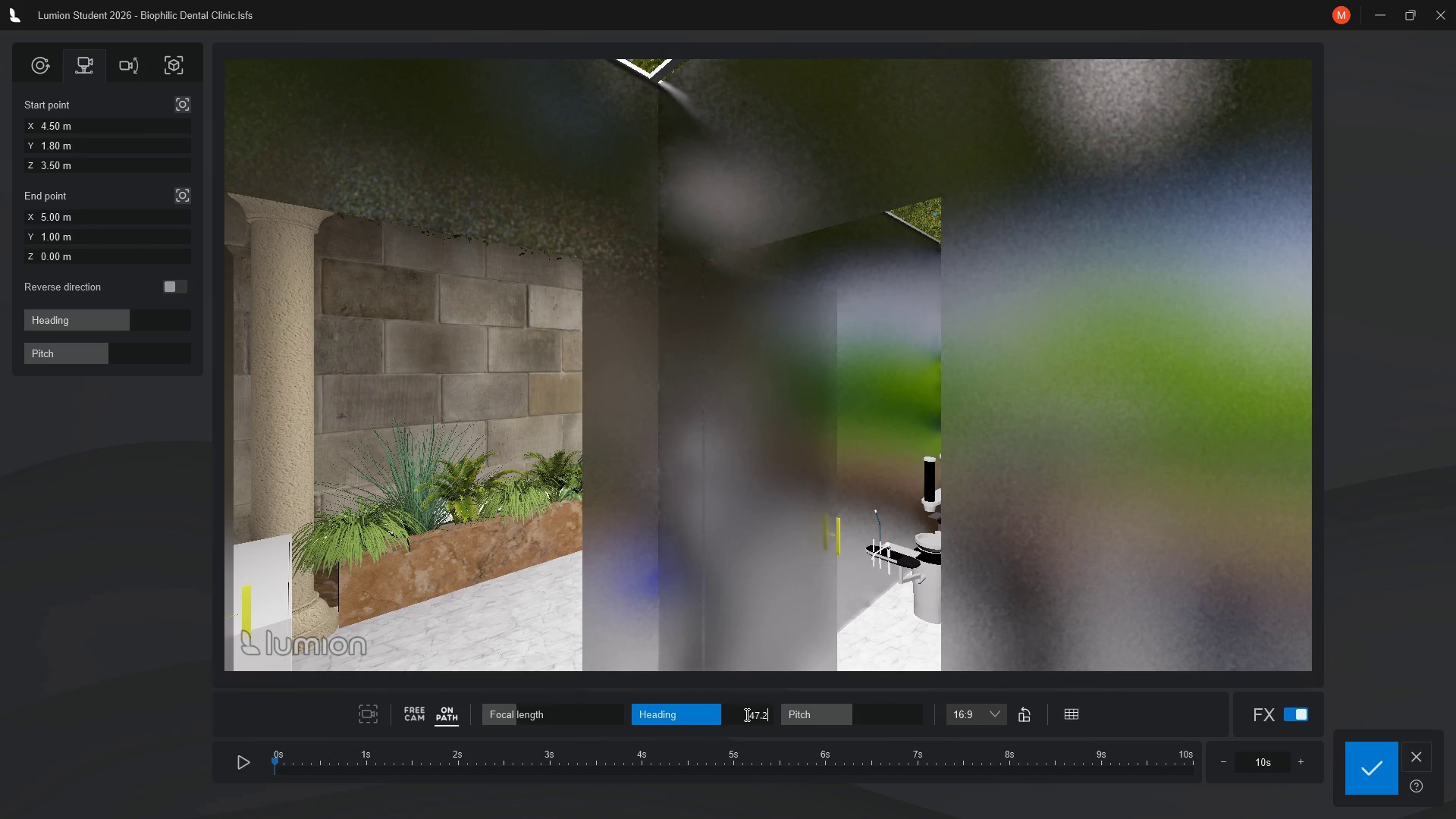 
key(Backspace)
key(Backspace)
key(Backspace)
key(Backspace)
key(Backspace)
key(Backspace)
key(Backspace)
key(Backspace)
key(Backspace)
type(55)
 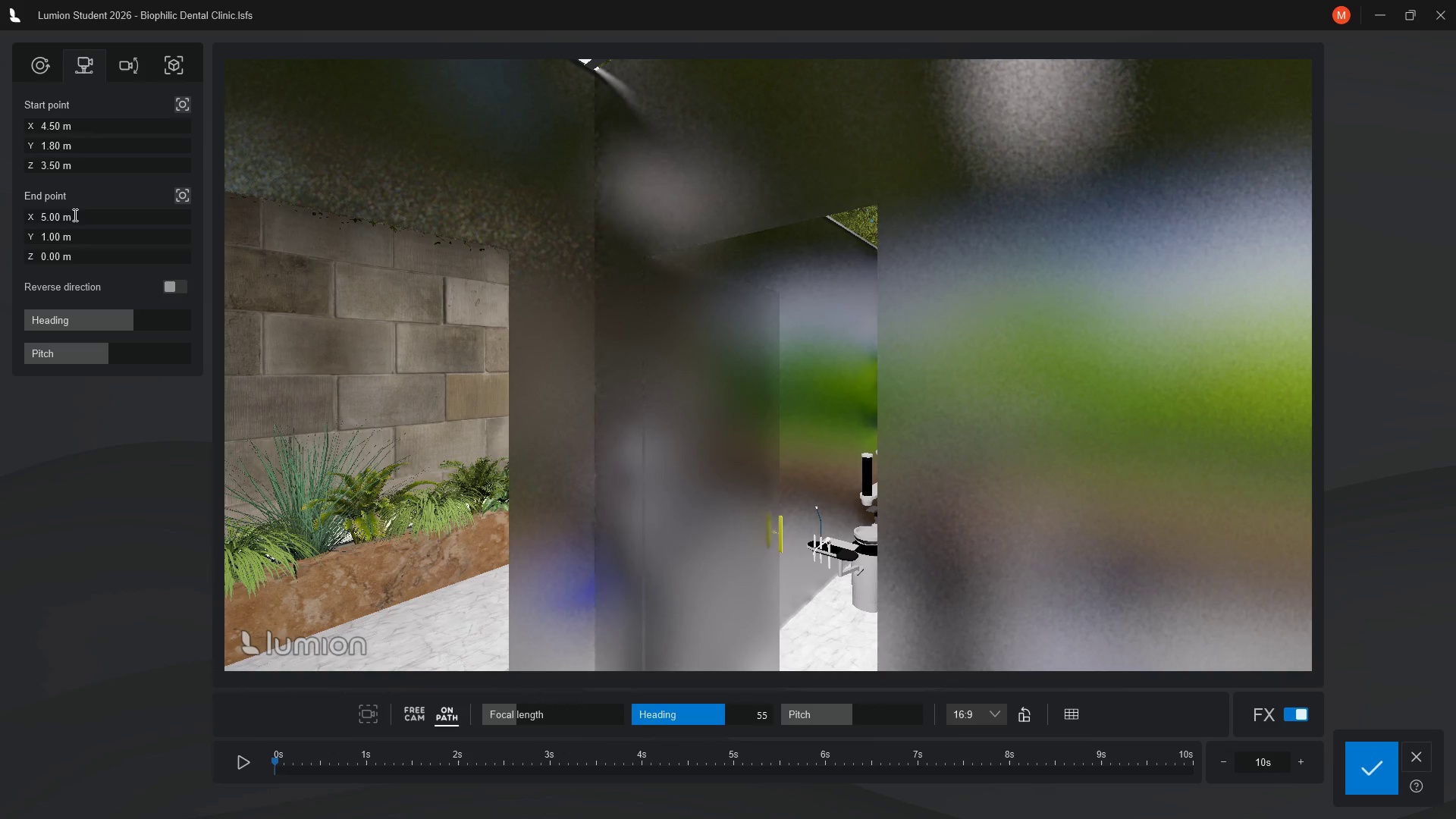 
wait(8.98)
 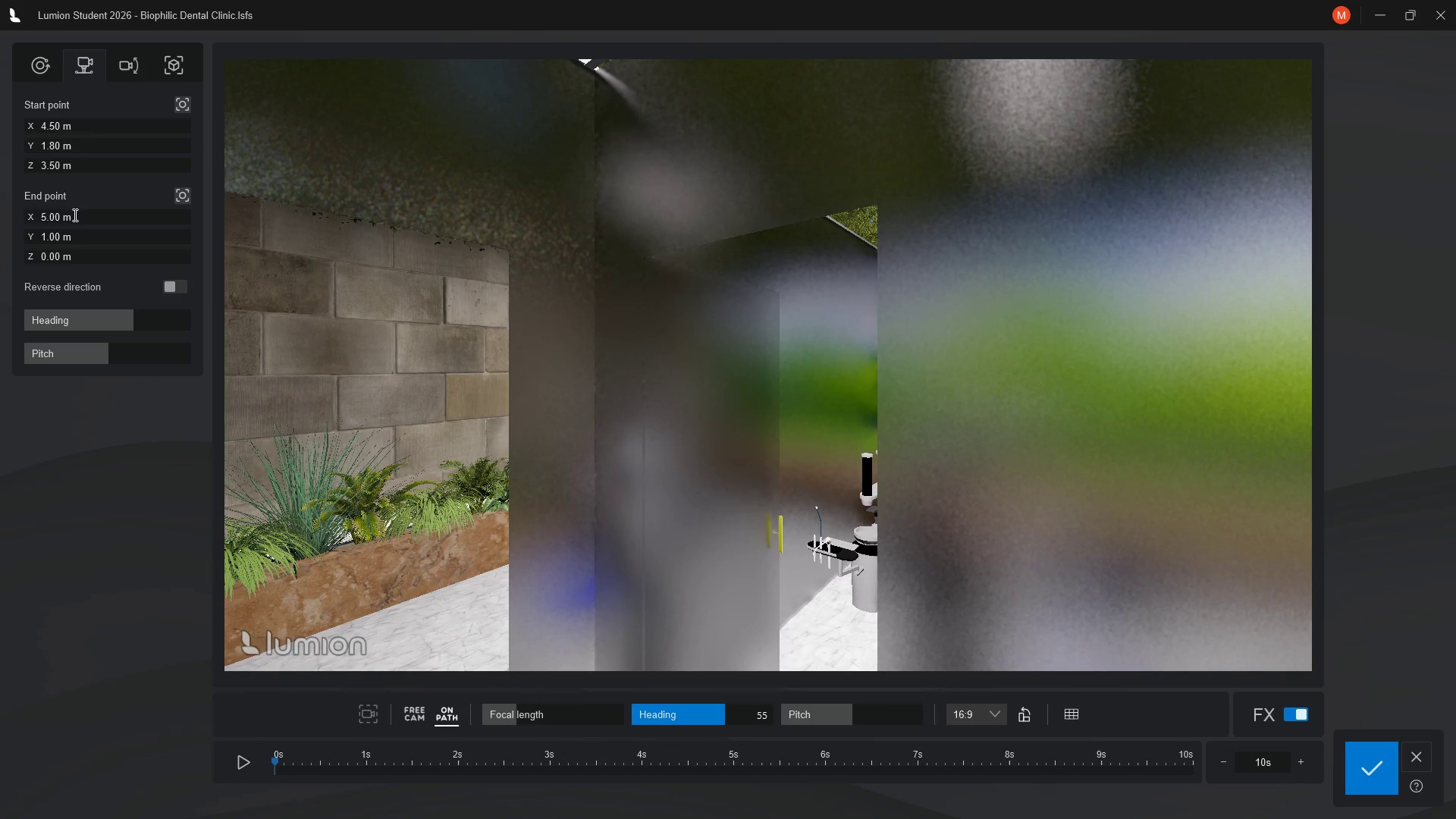 
double_click([56, 237])
 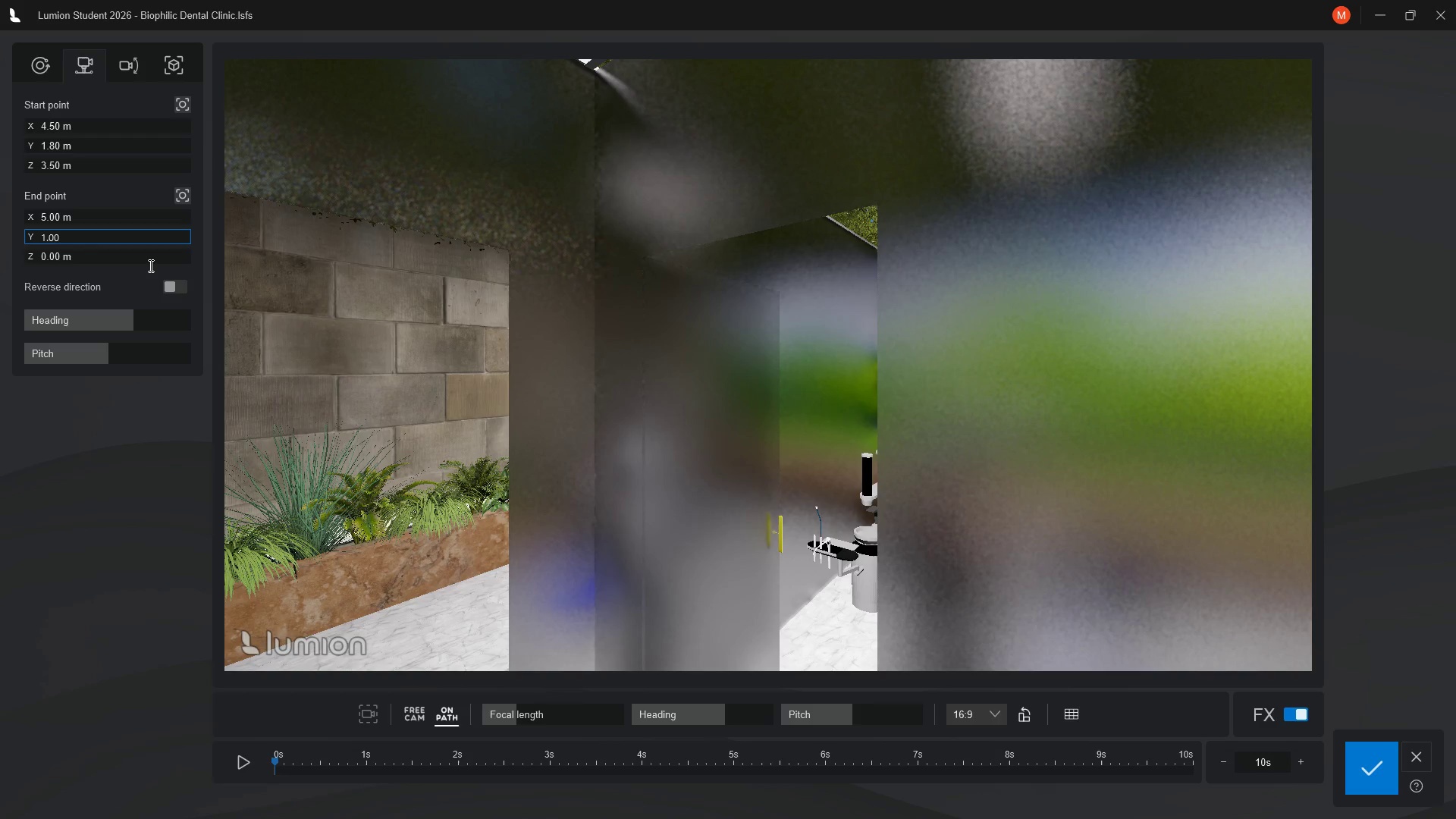 
key(Backspace)
 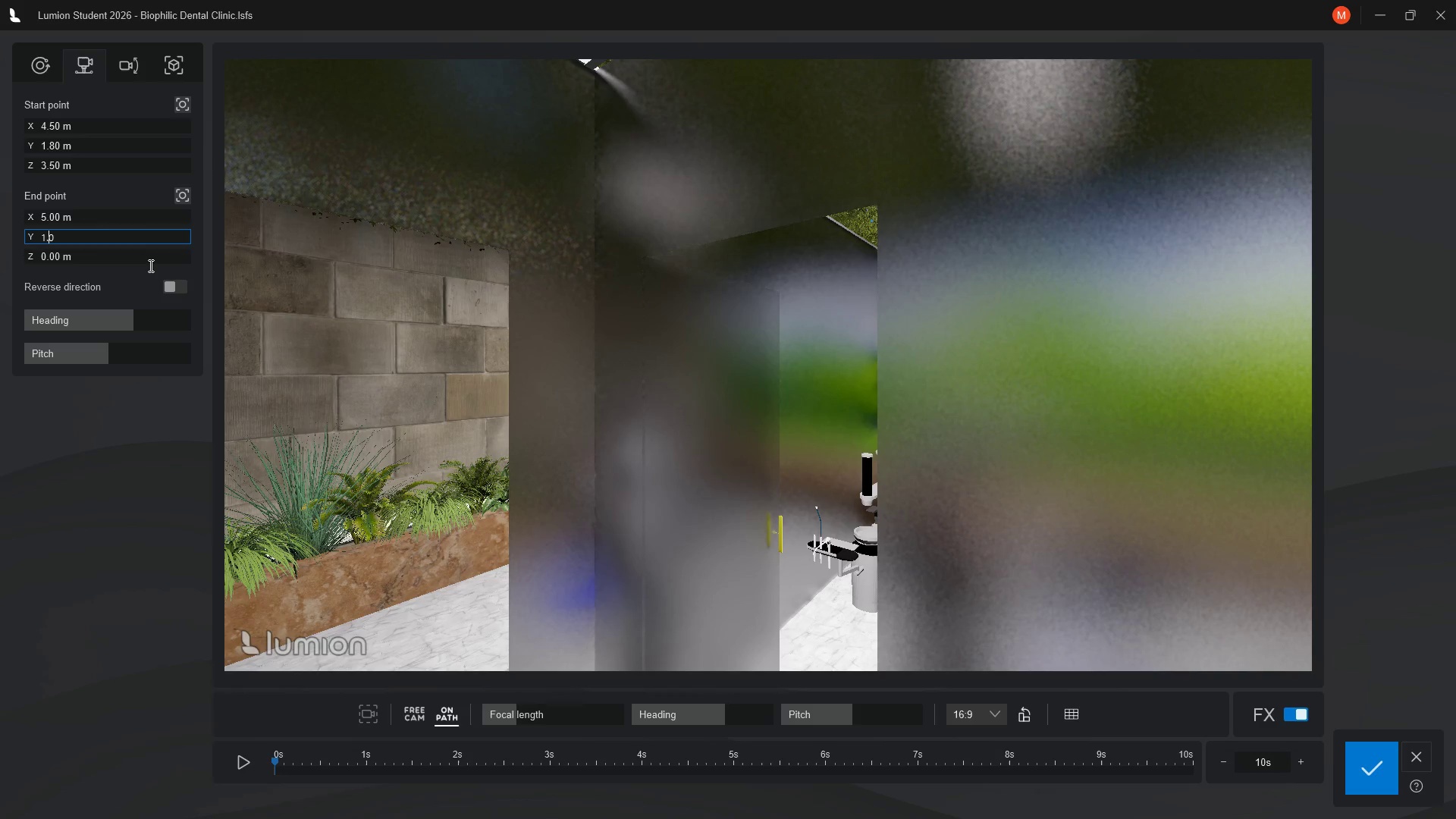 
key(8)
 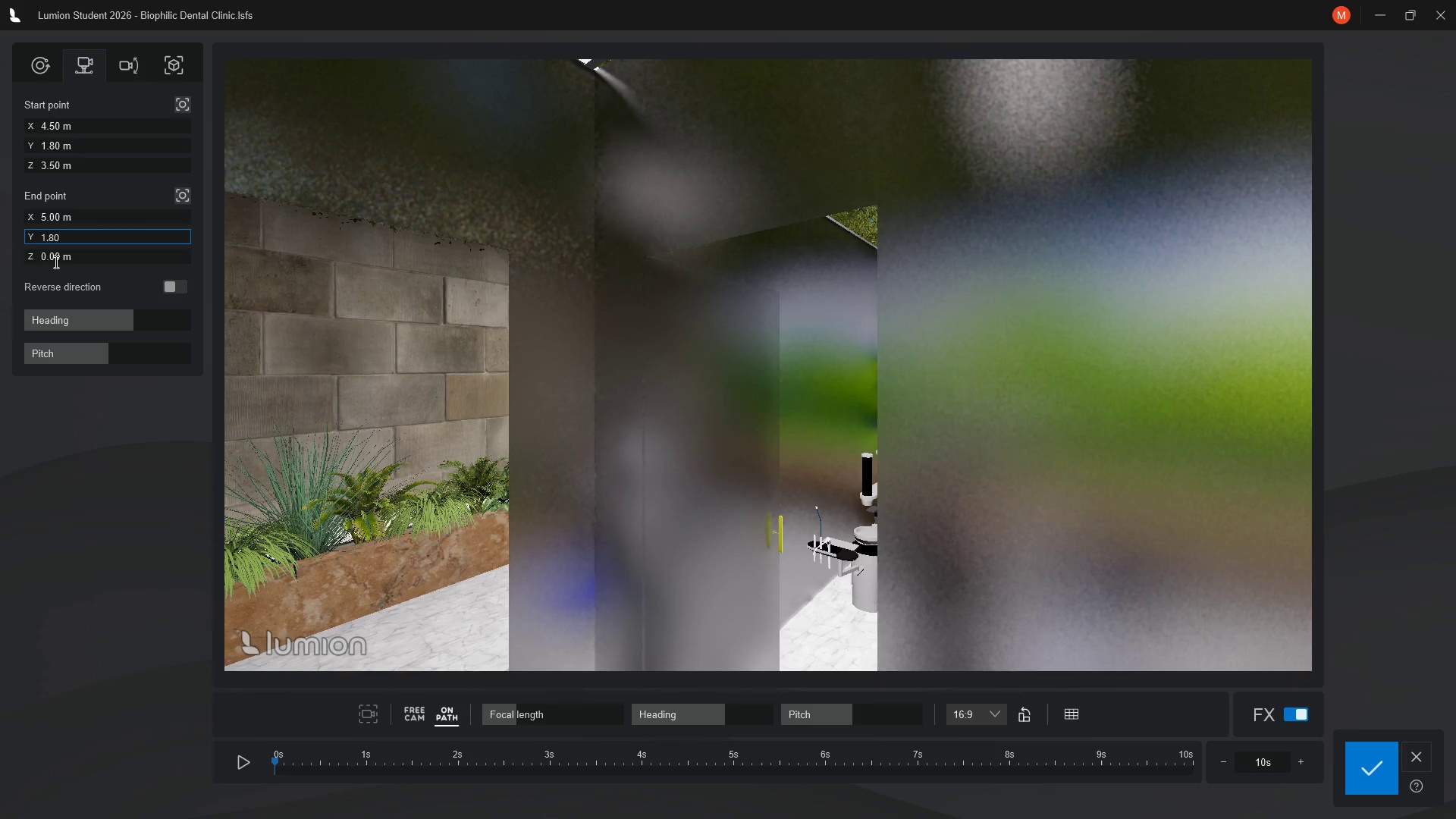 
left_click([52, 257])
 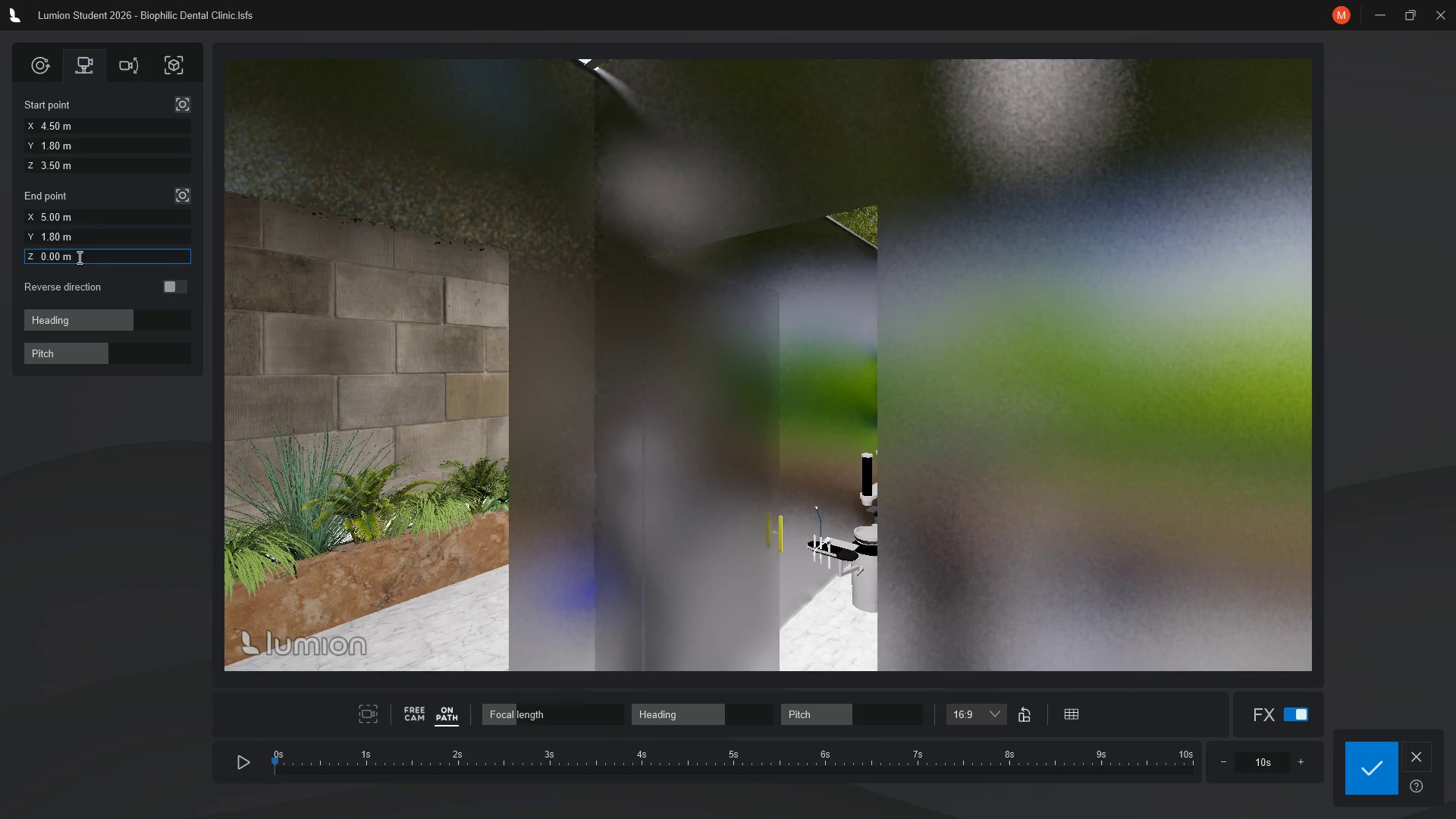 
left_click([78, 257])
 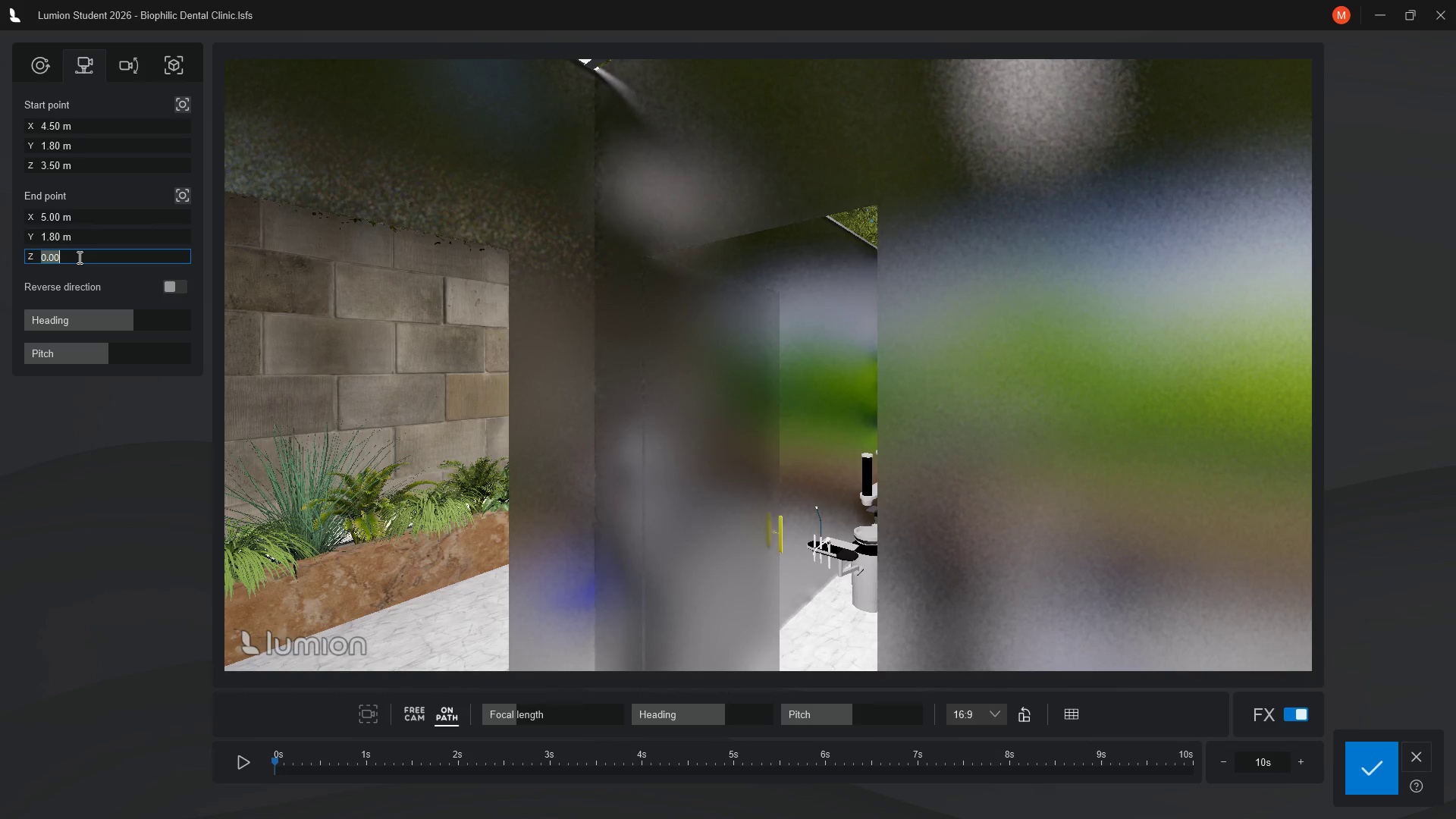 
key(4)
 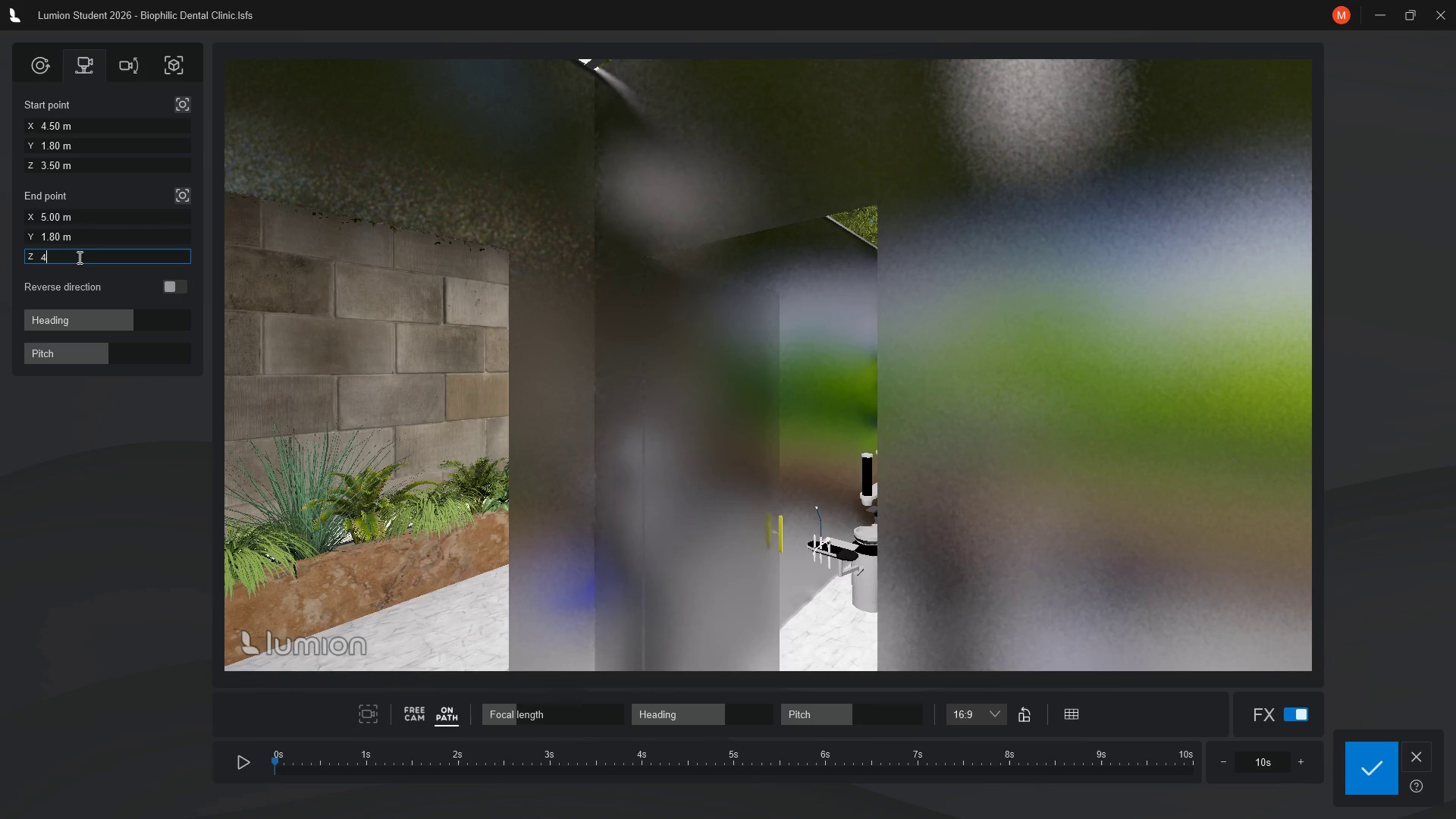 
key(Enter)
 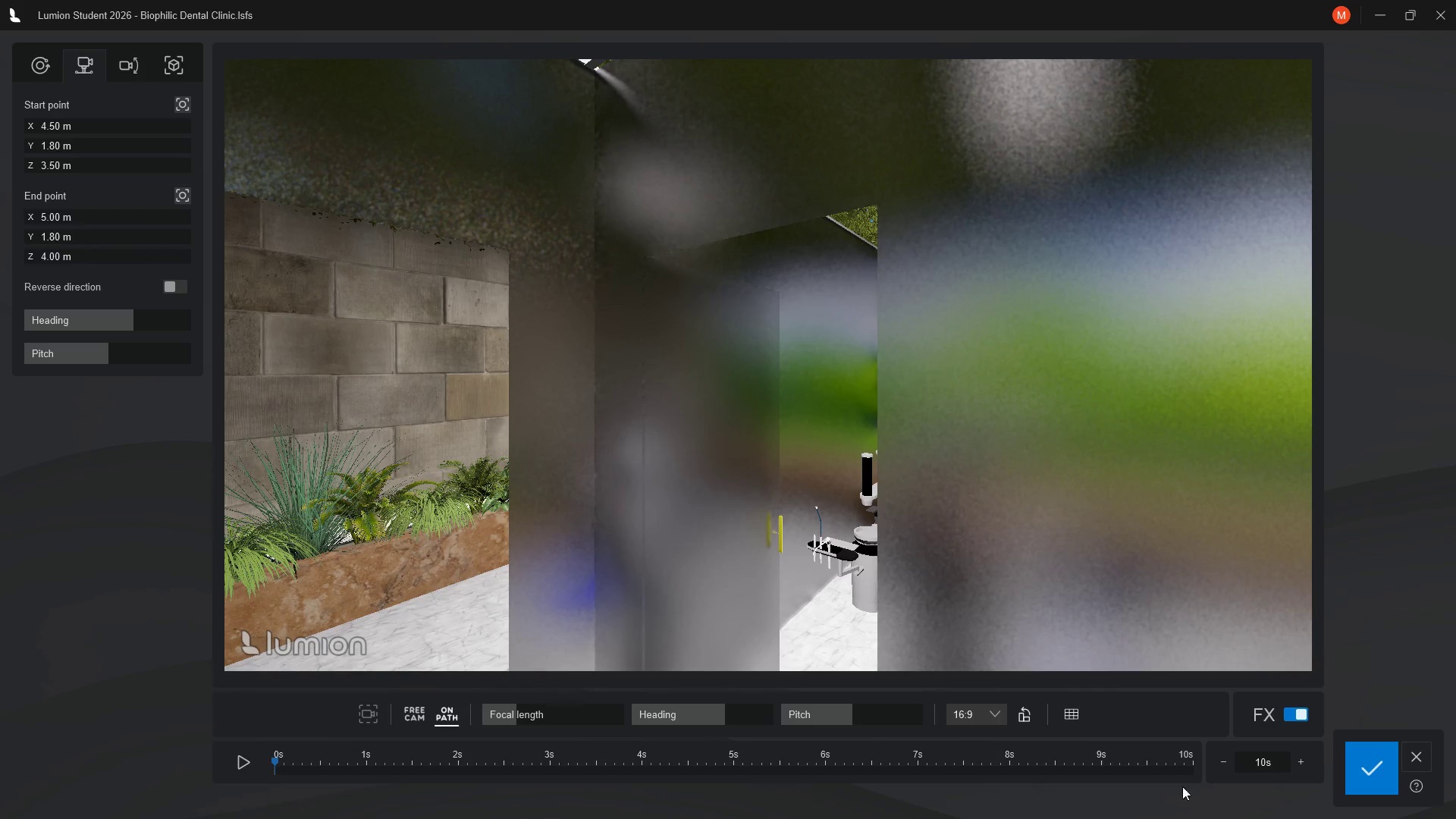 
double_click([1221, 761])
 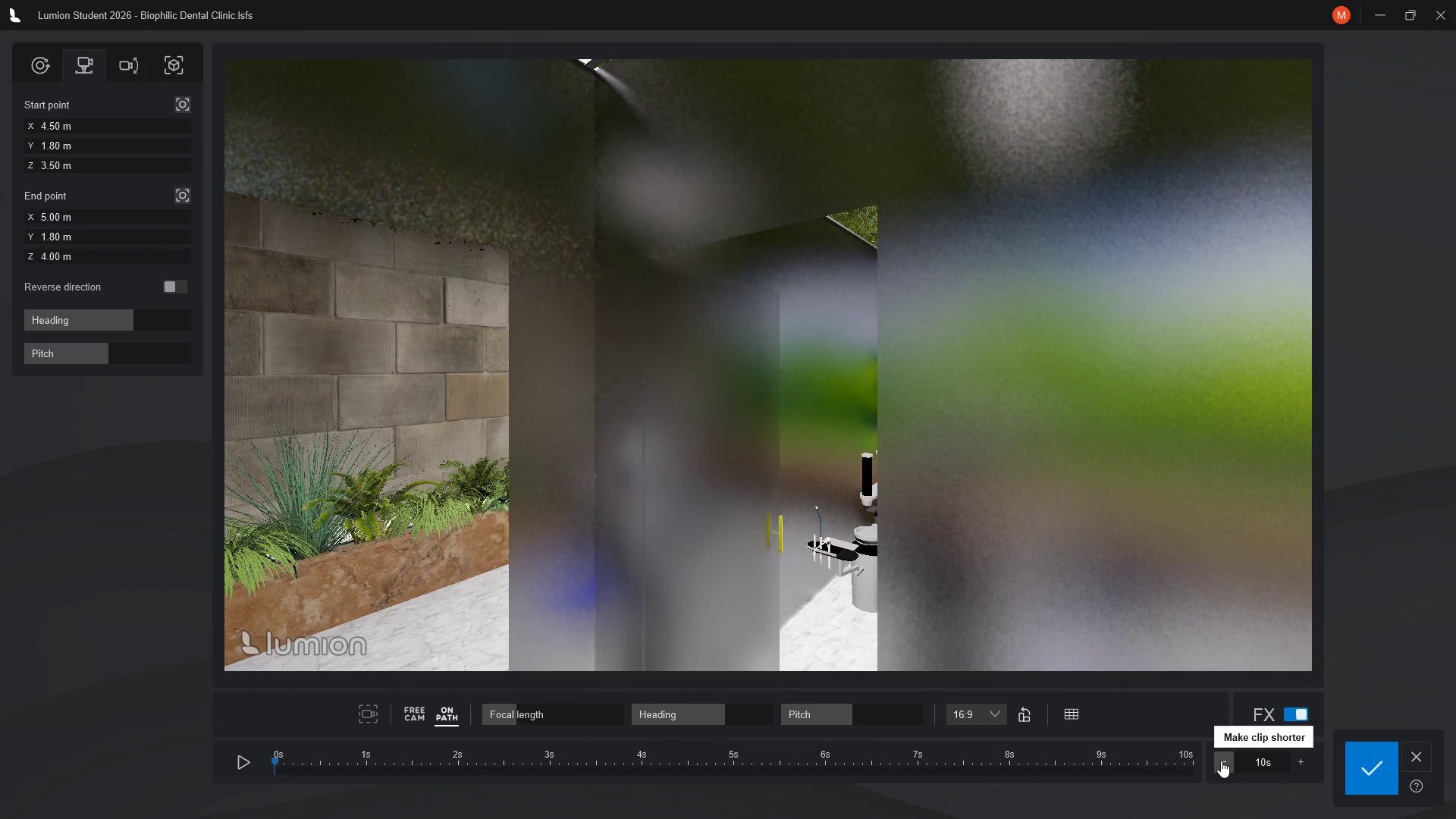 
triple_click([1221, 761])
 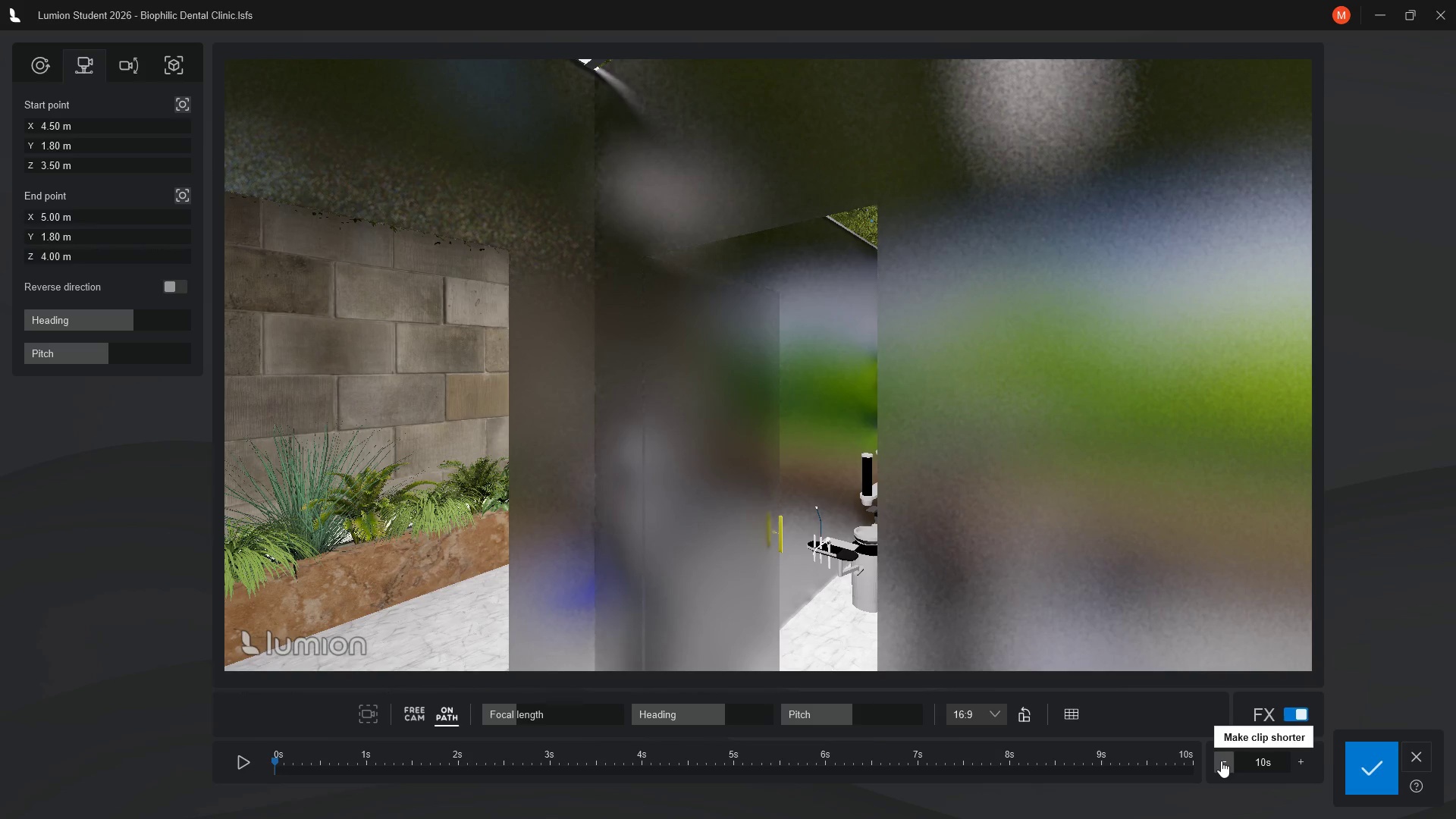 
triple_click([1221, 761])
 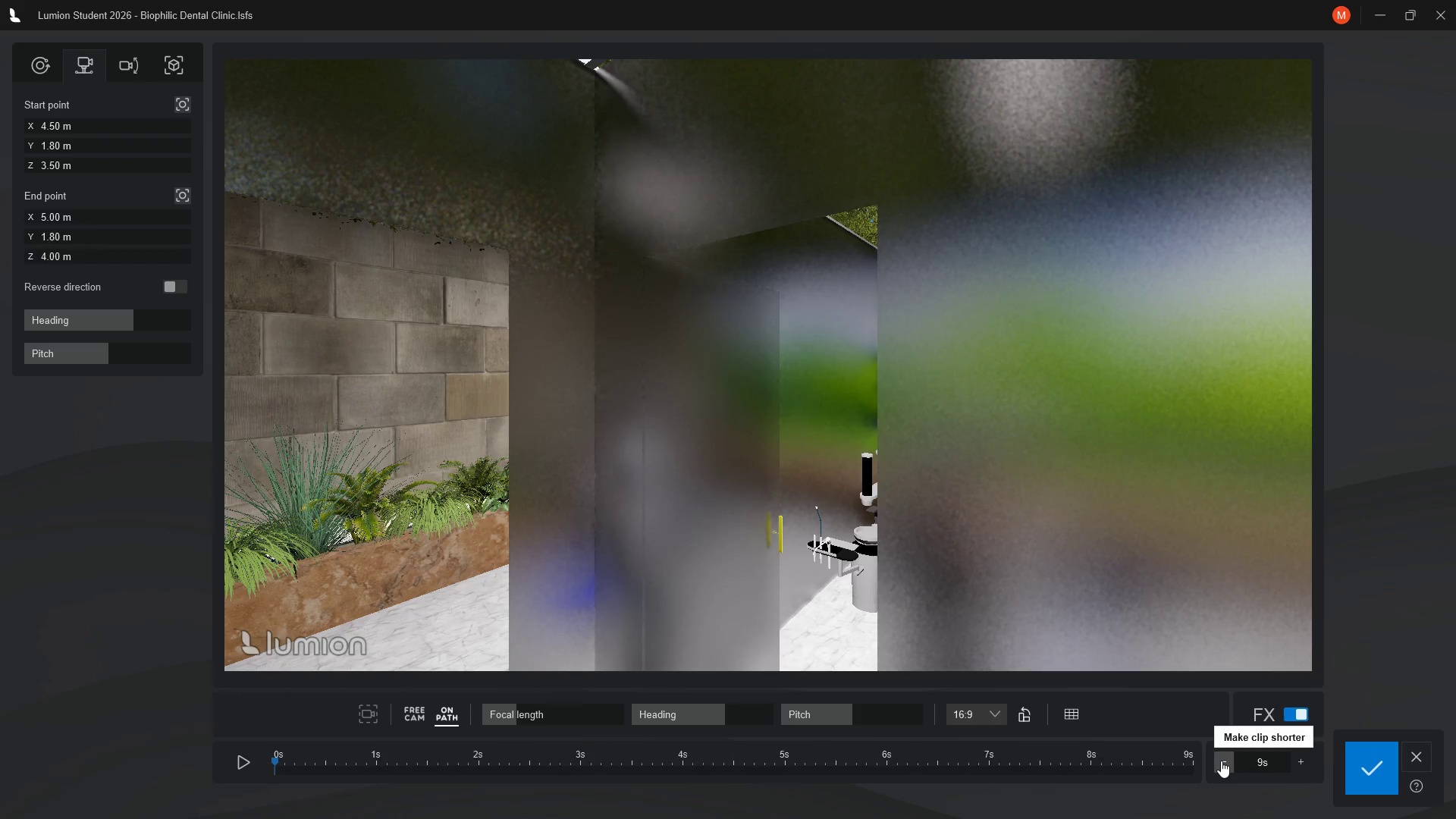 
triple_click([1221, 761])
 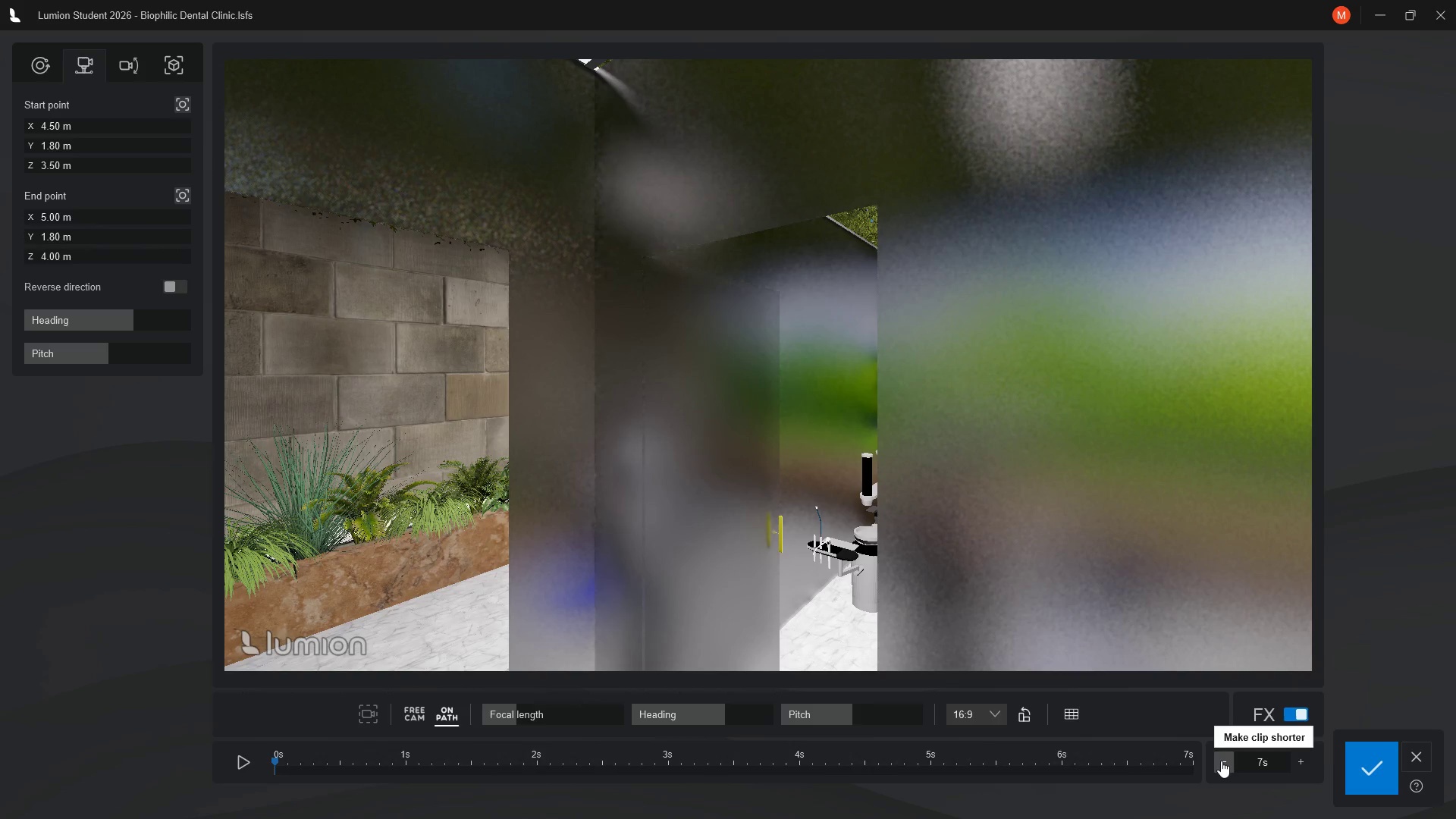 
double_click([1221, 761])
 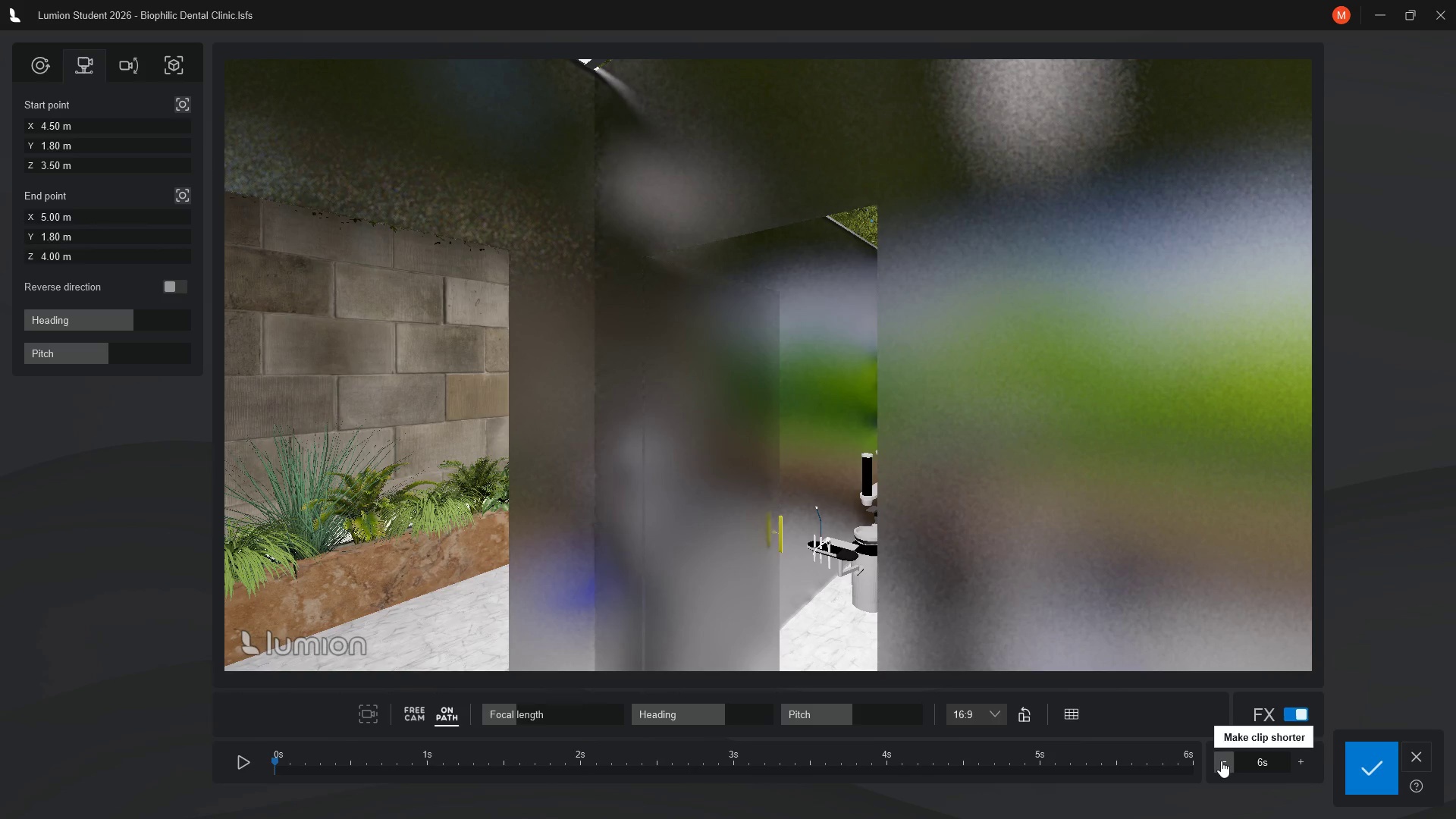 
left_click([1221, 761])
 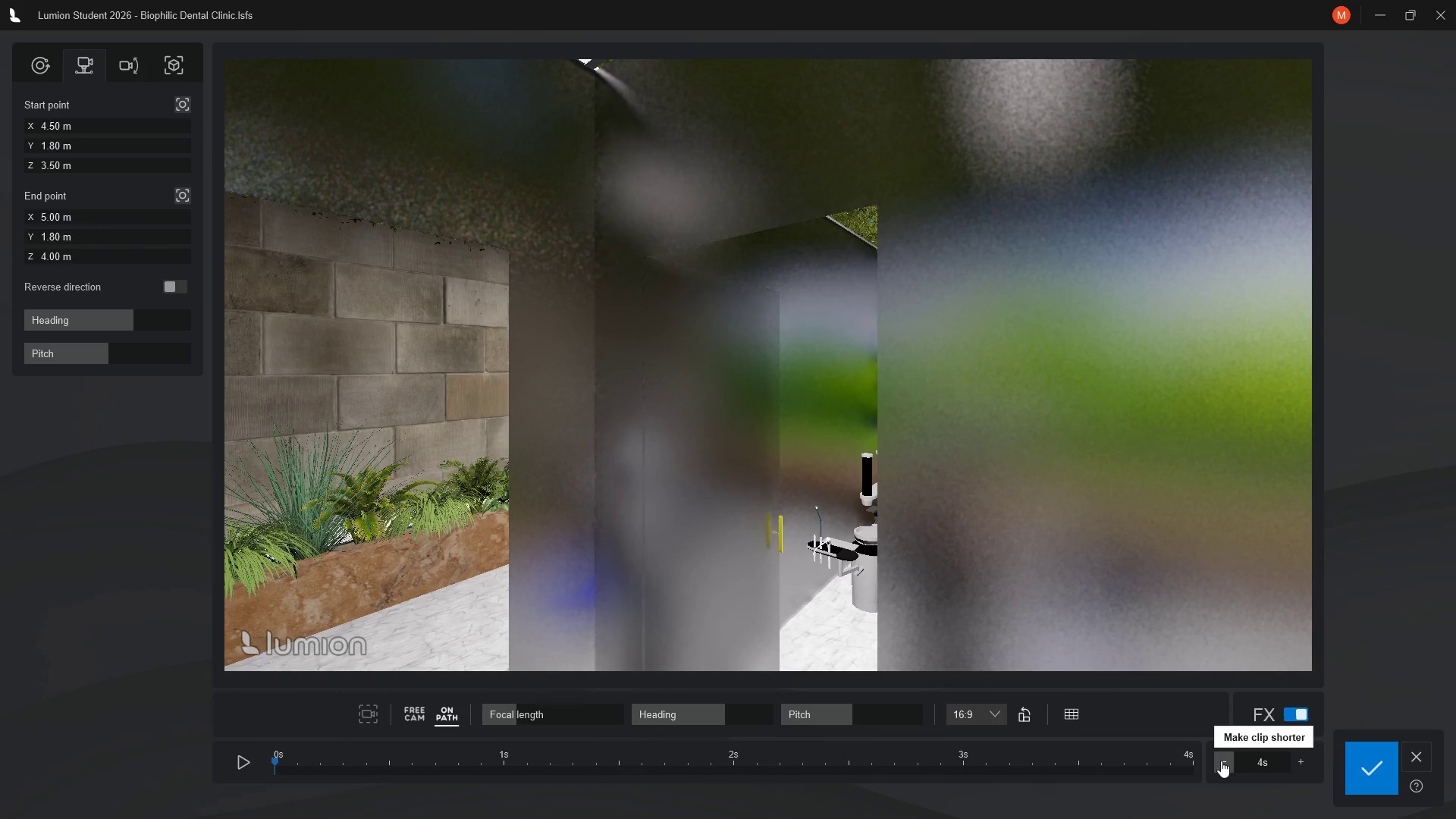 
left_click([1221, 761])
 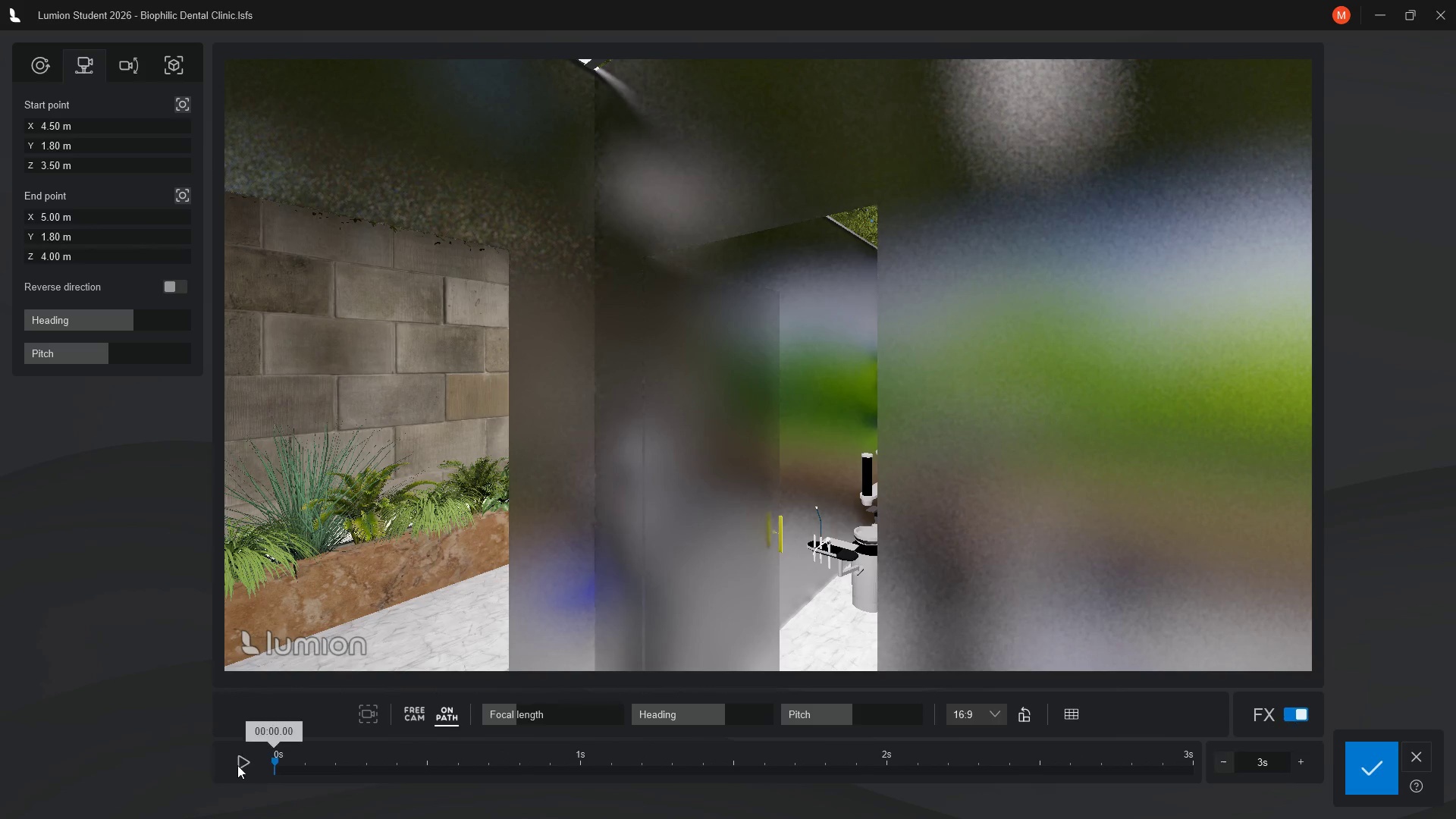 
left_click([245, 759])
 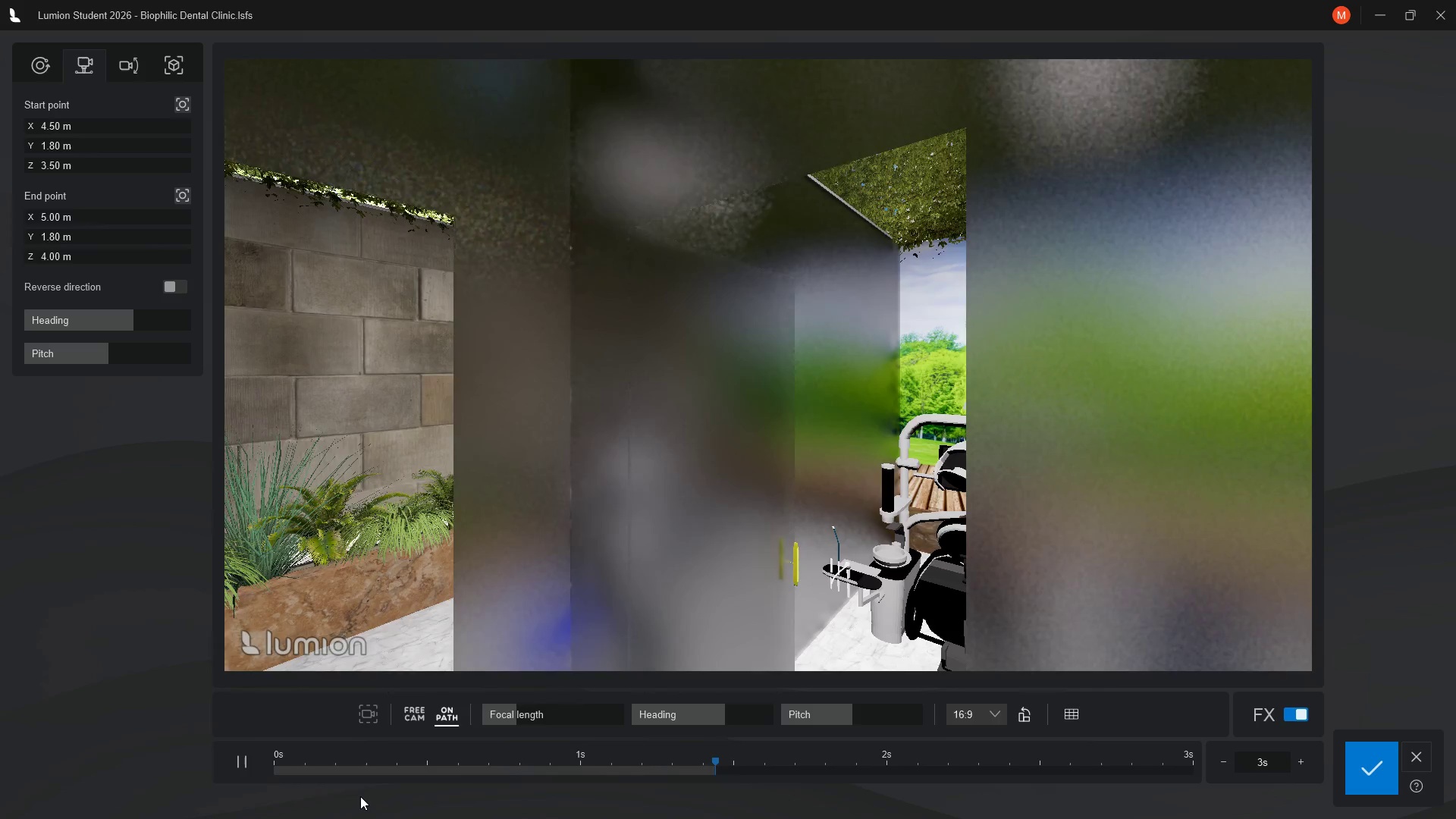 
wait(19.53)
 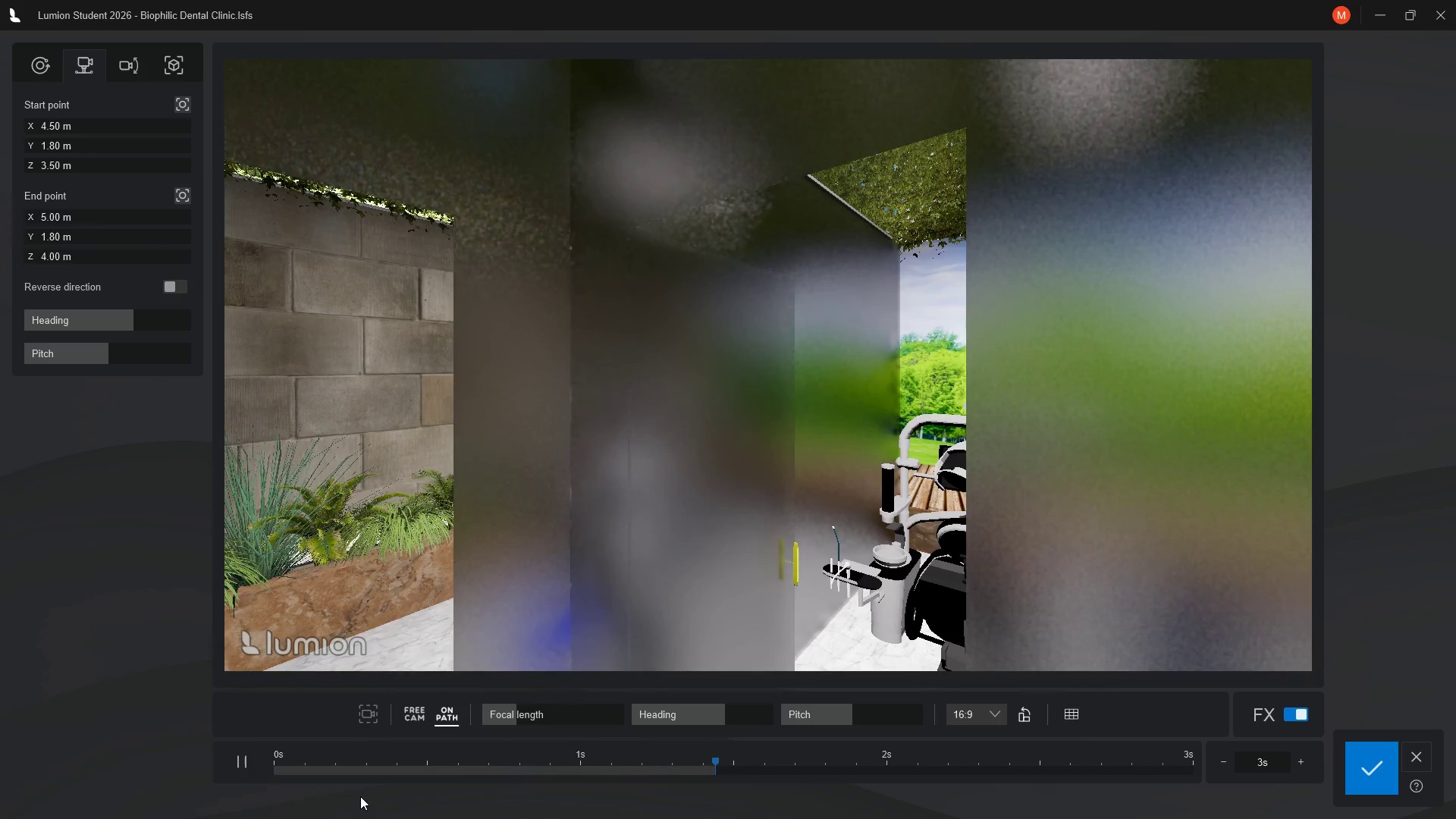 
left_click([240, 761])
 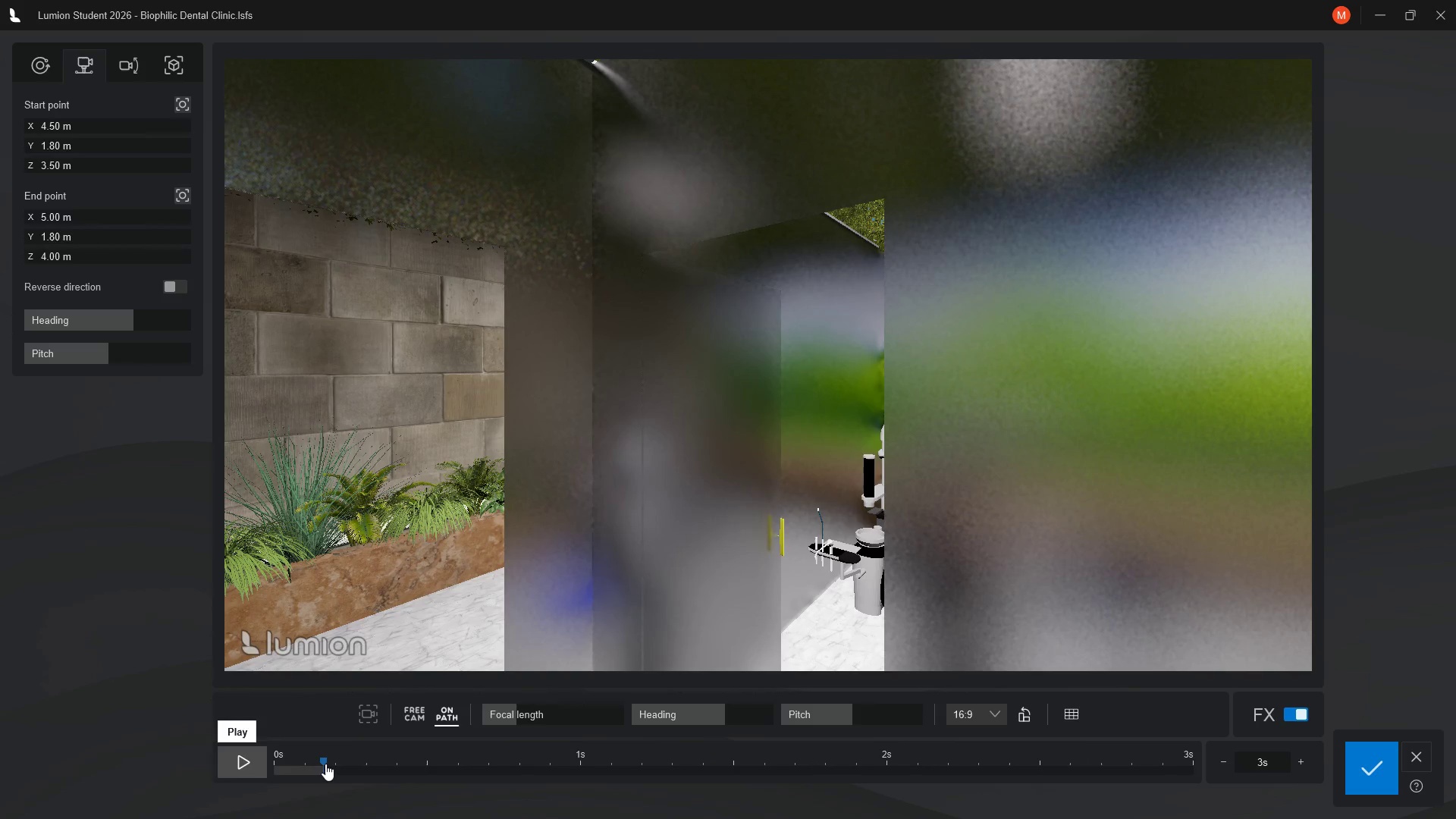 
left_click_drag(start_coordinate=[325, 762], to_coordinate=[1204, 766])
 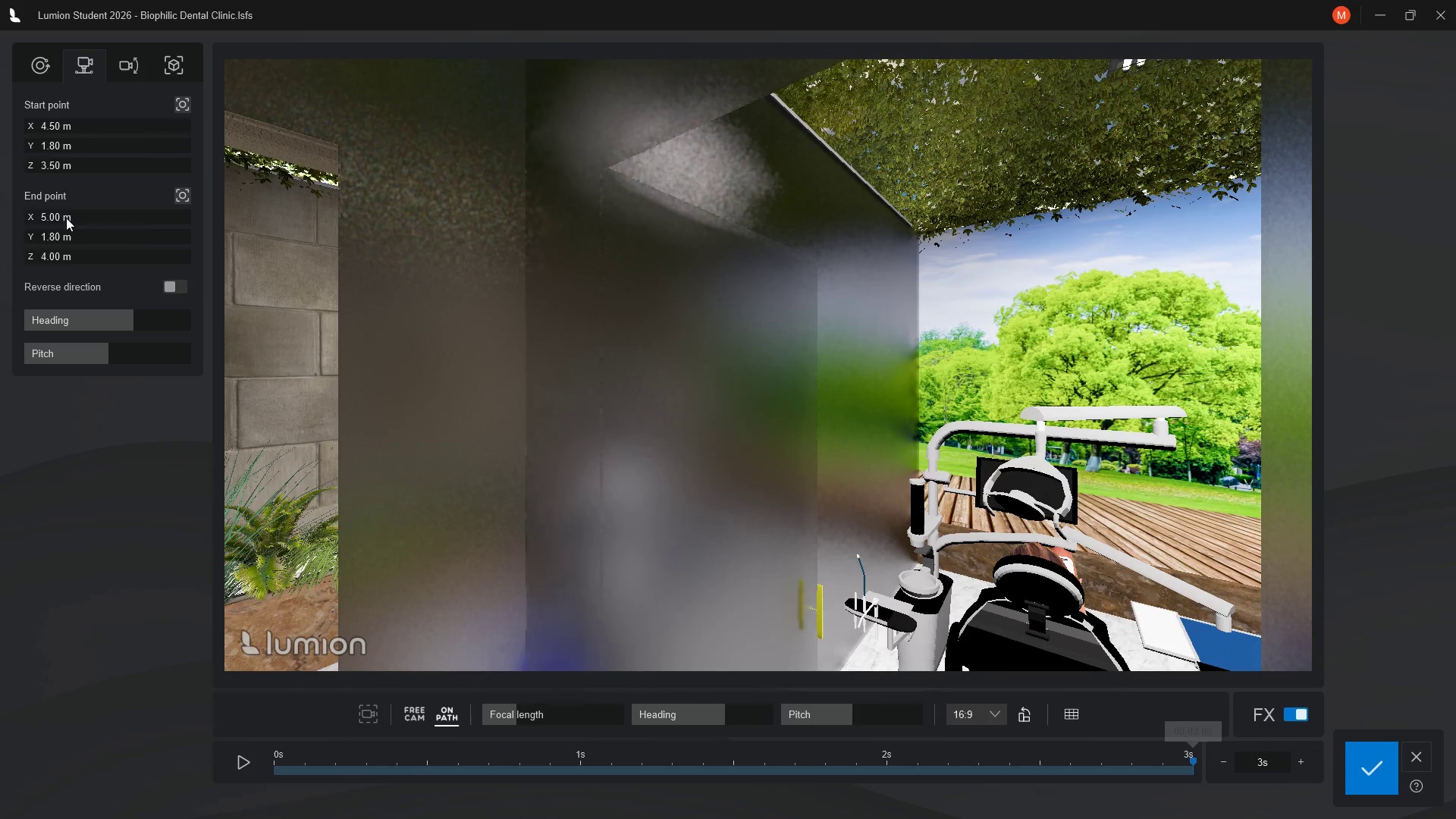 
left_click([66, 218])
 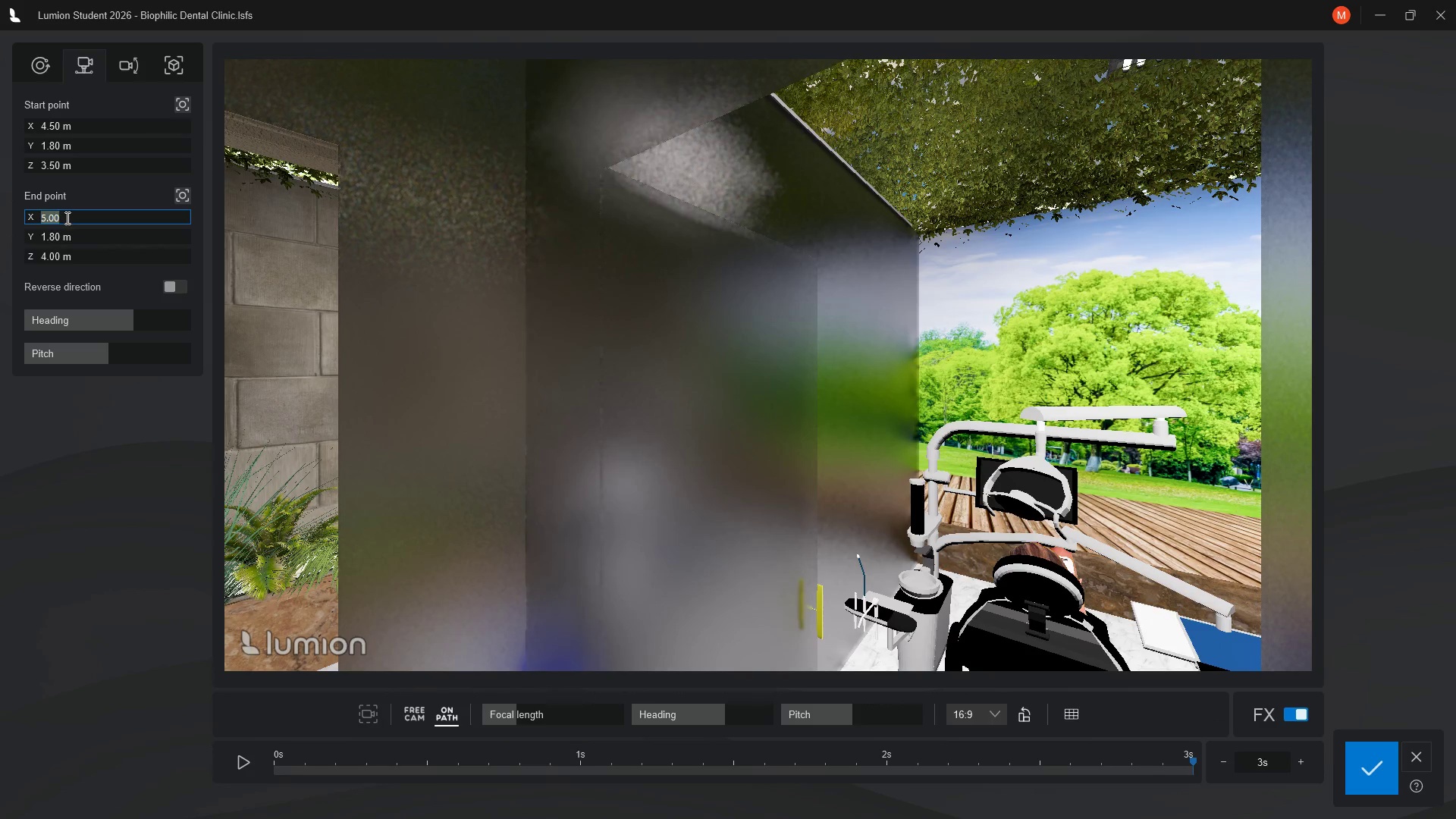 
key(6)
 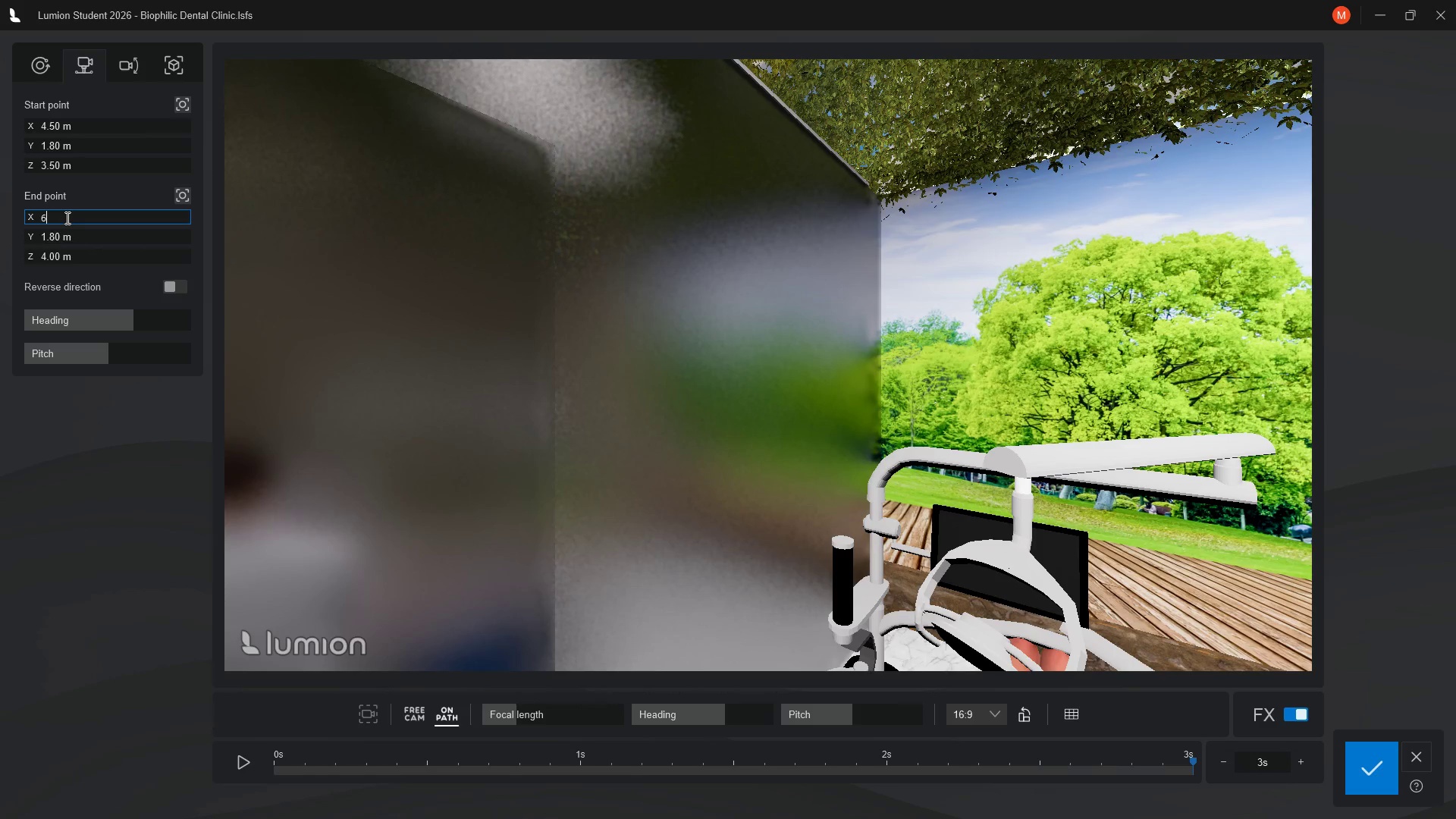 
wait(5.09)
 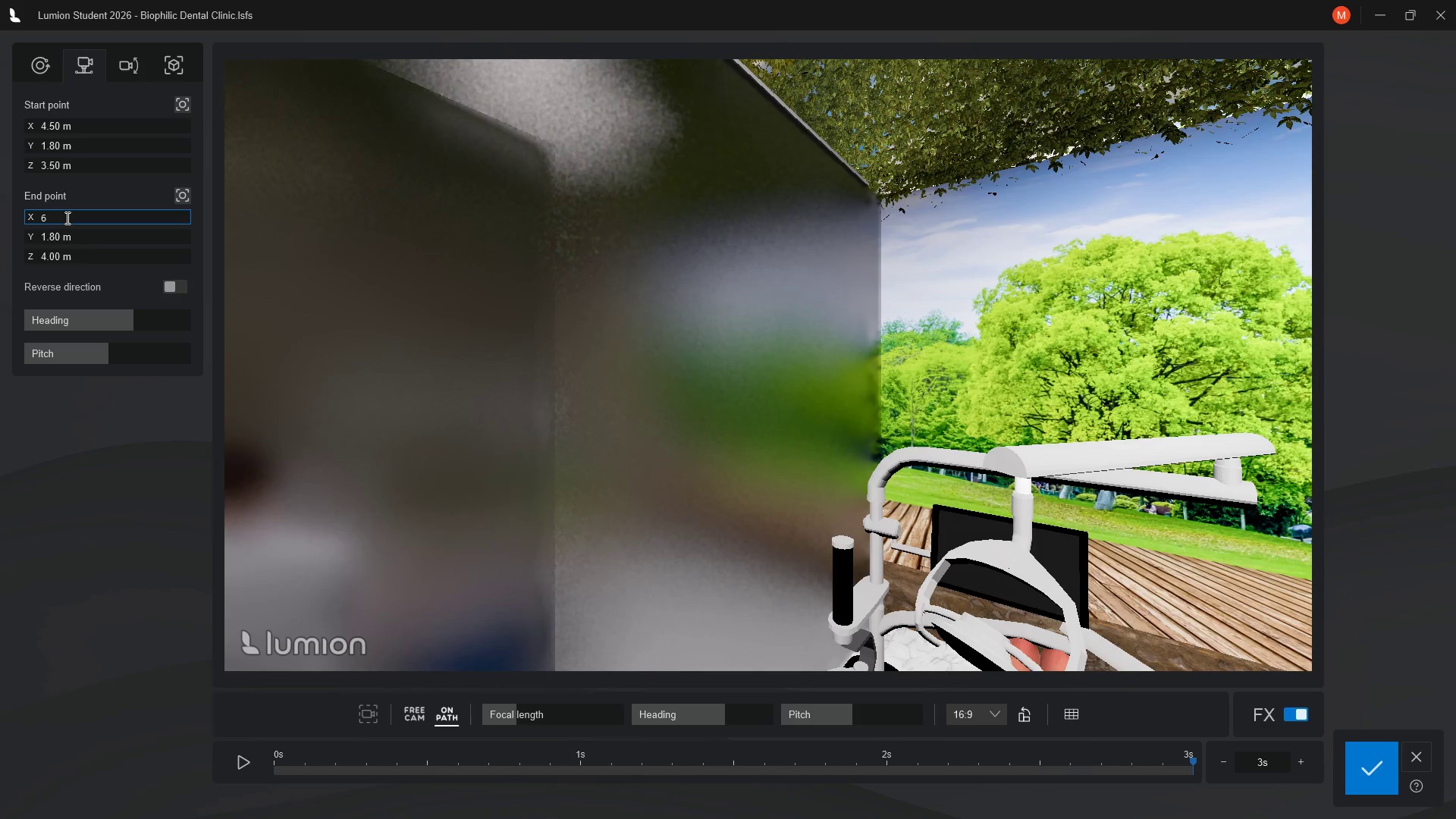 
key(Backspace)
 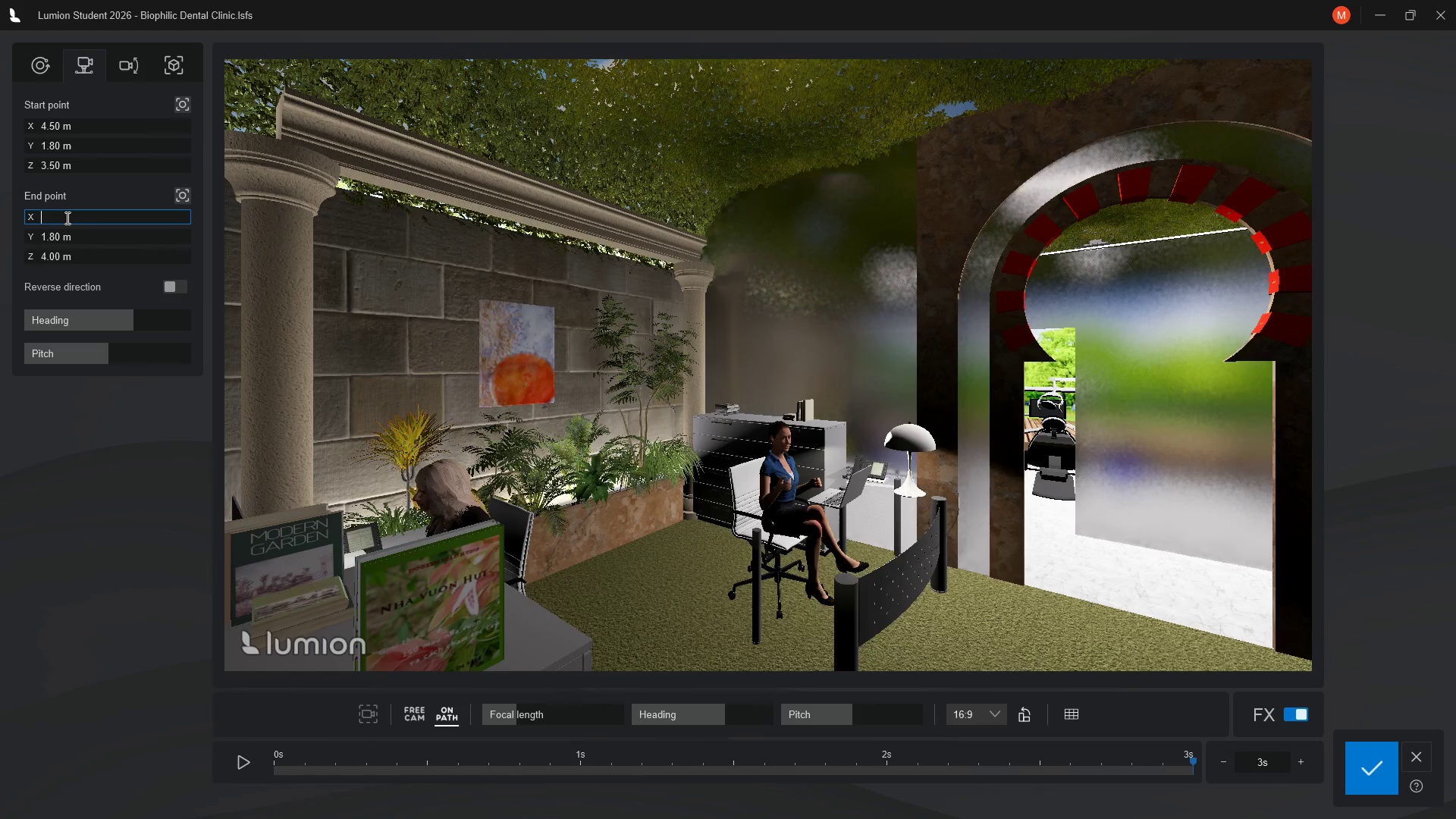 
key(4)
 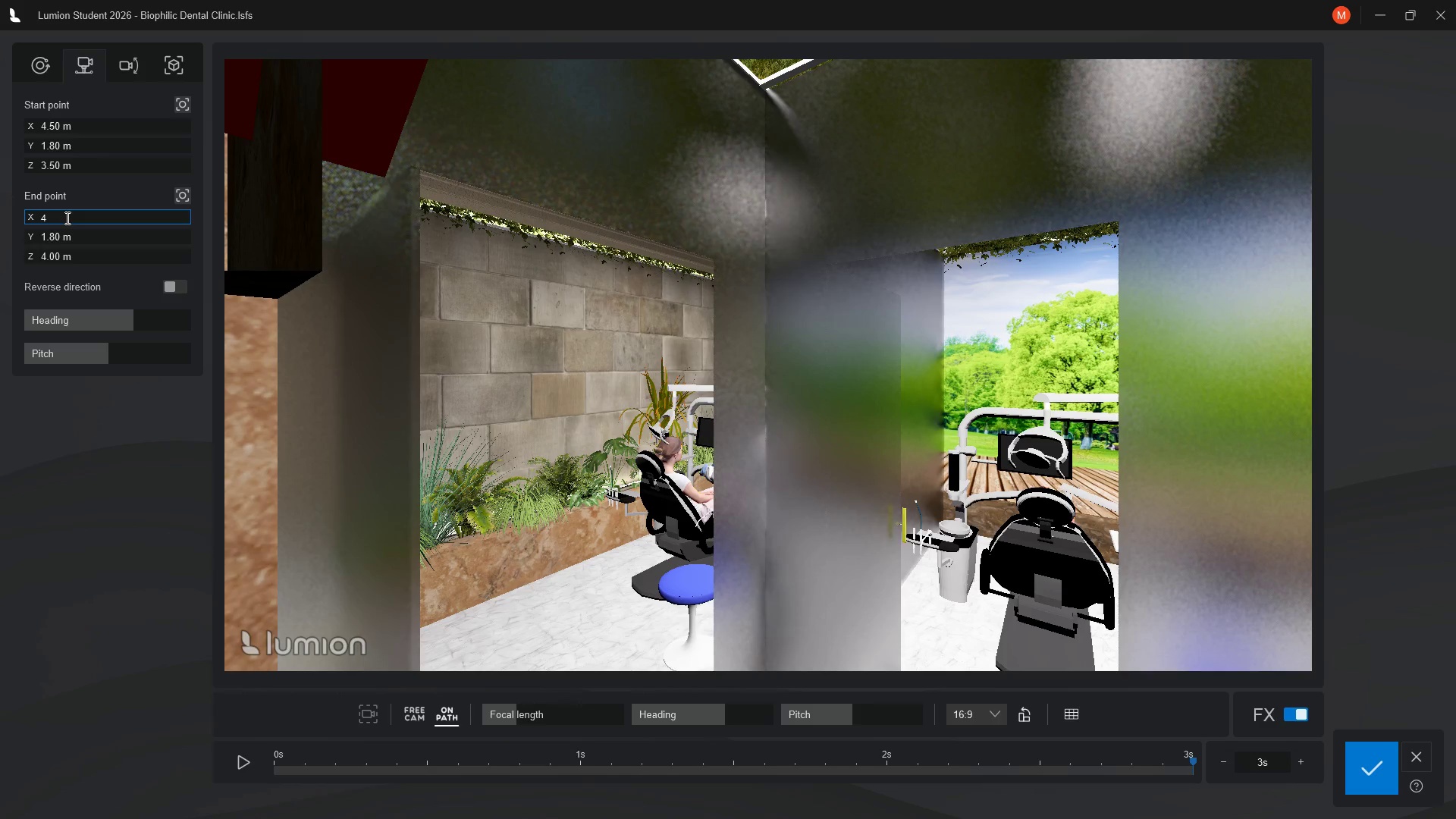 
key(Period)
 